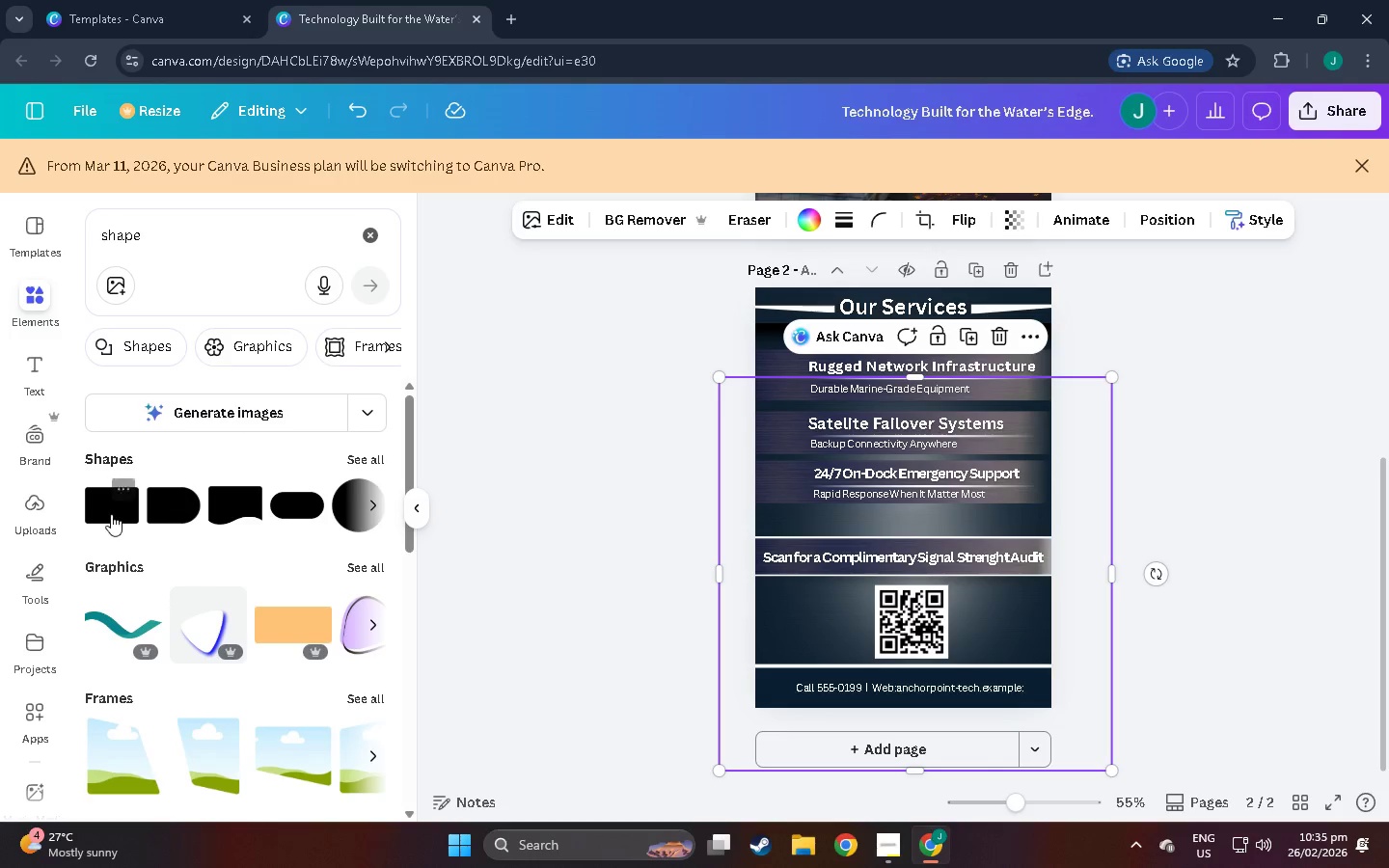 
left_click([113, 509])
 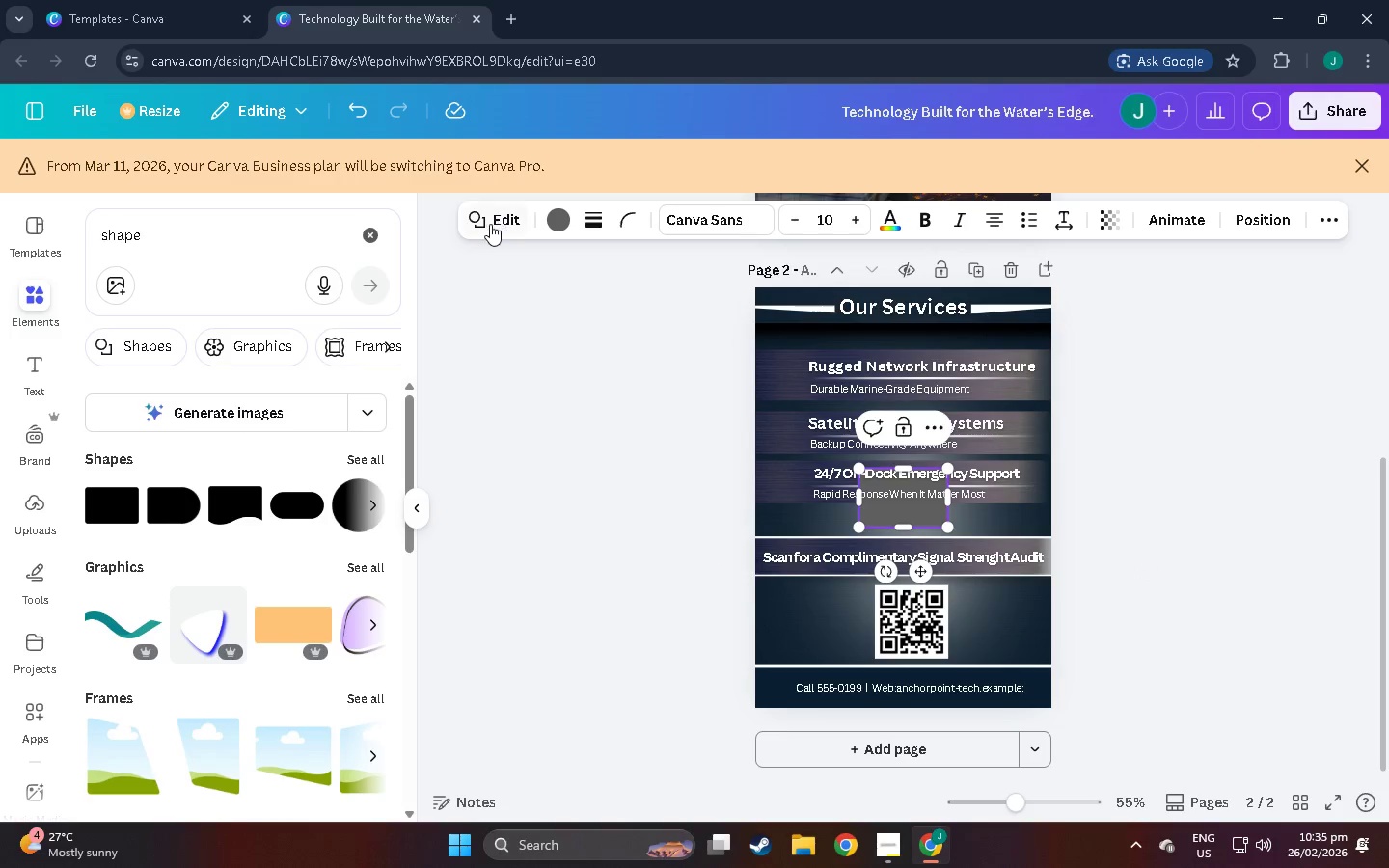 
left_click([490, 224])
 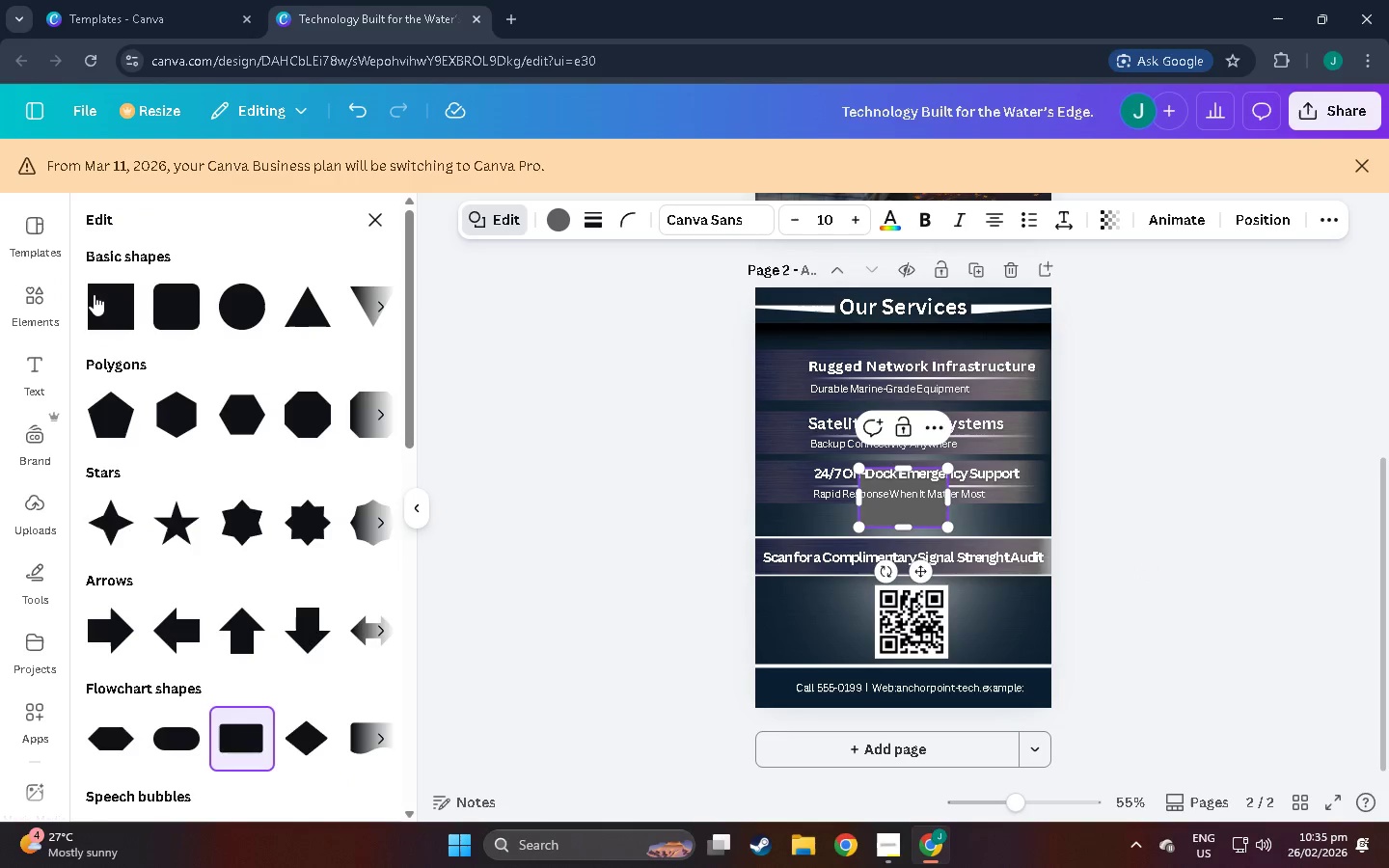 
left_click([96, 295])
 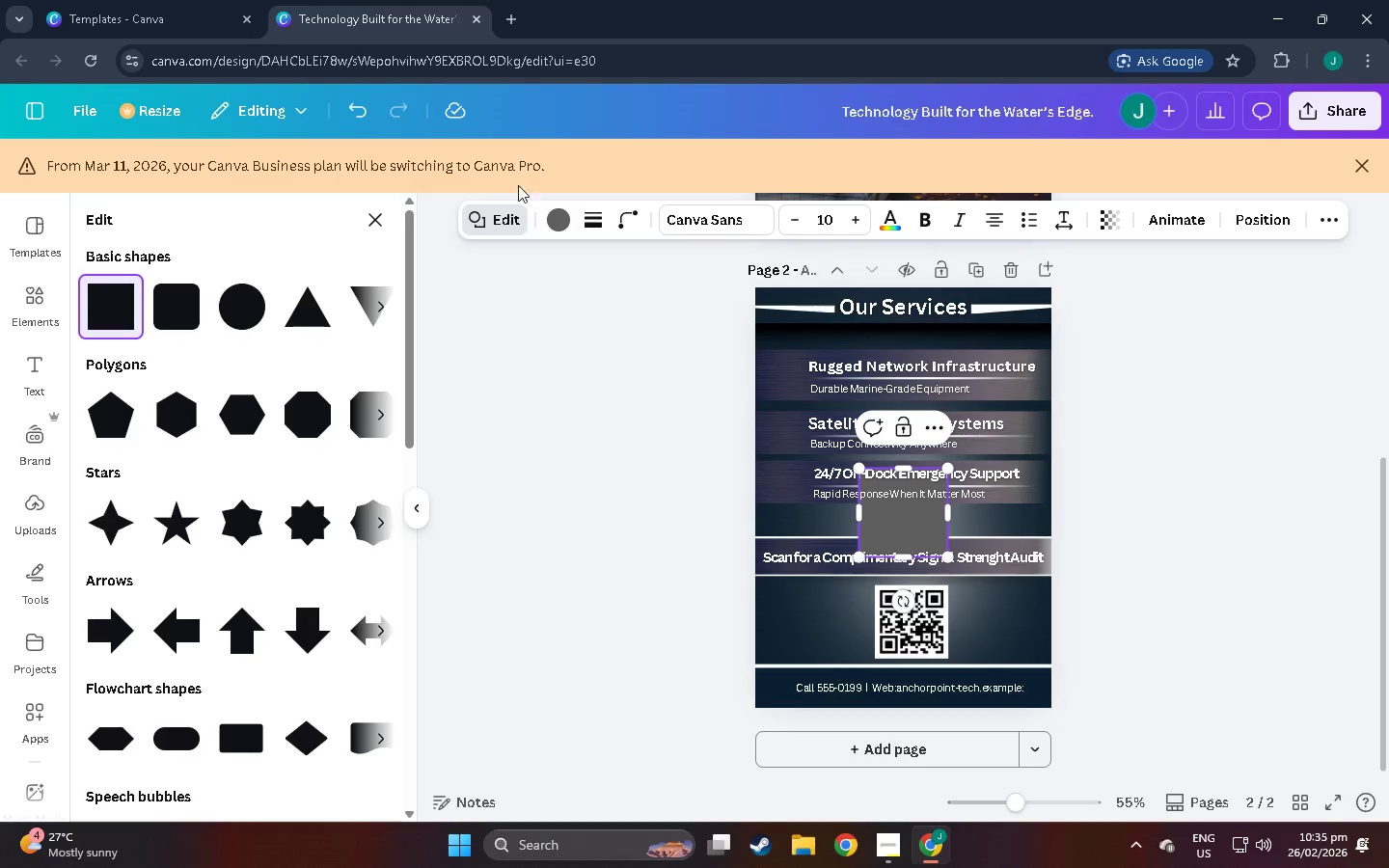 
left_click([548, 216])
 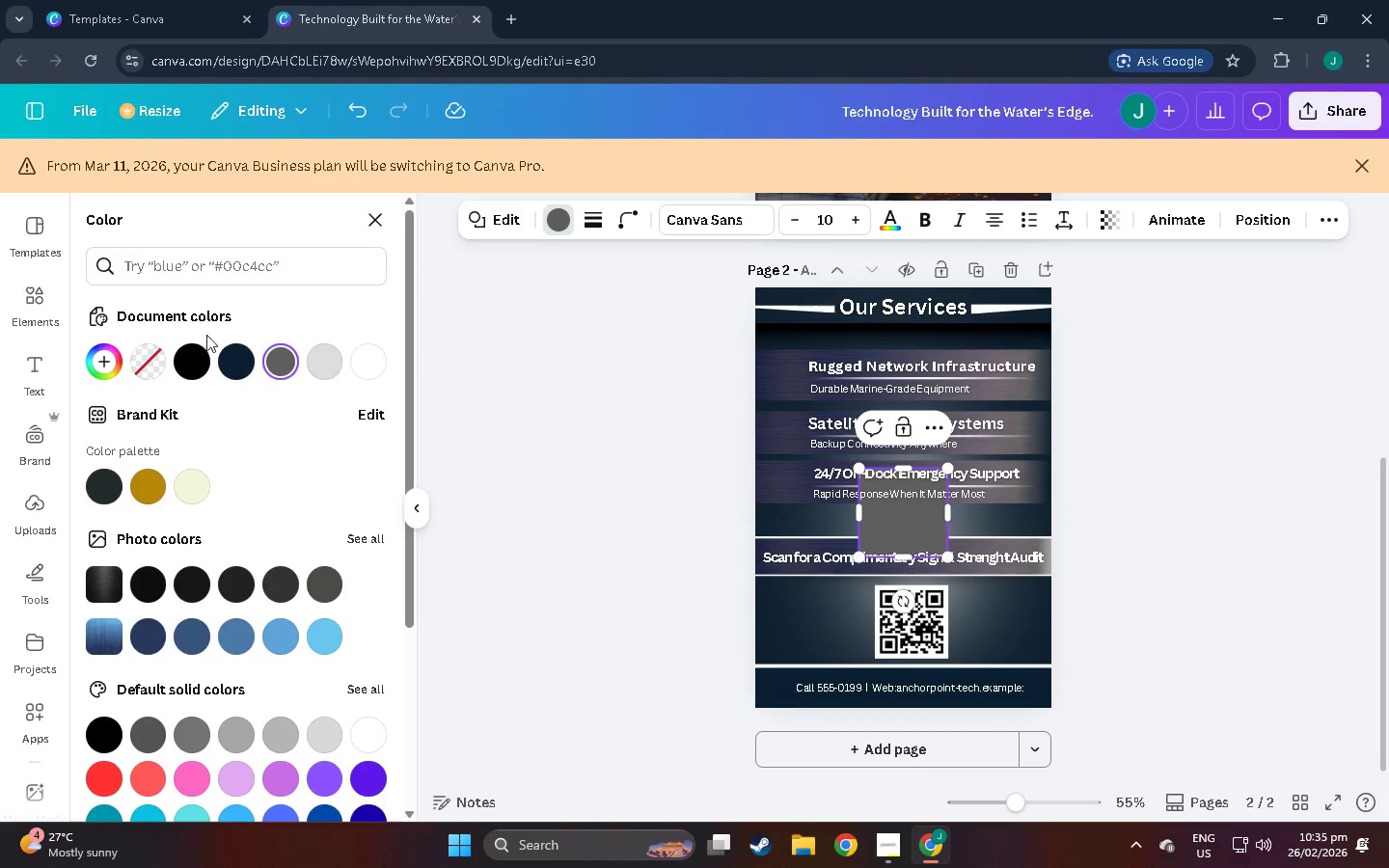 
left_click([195, 348])
 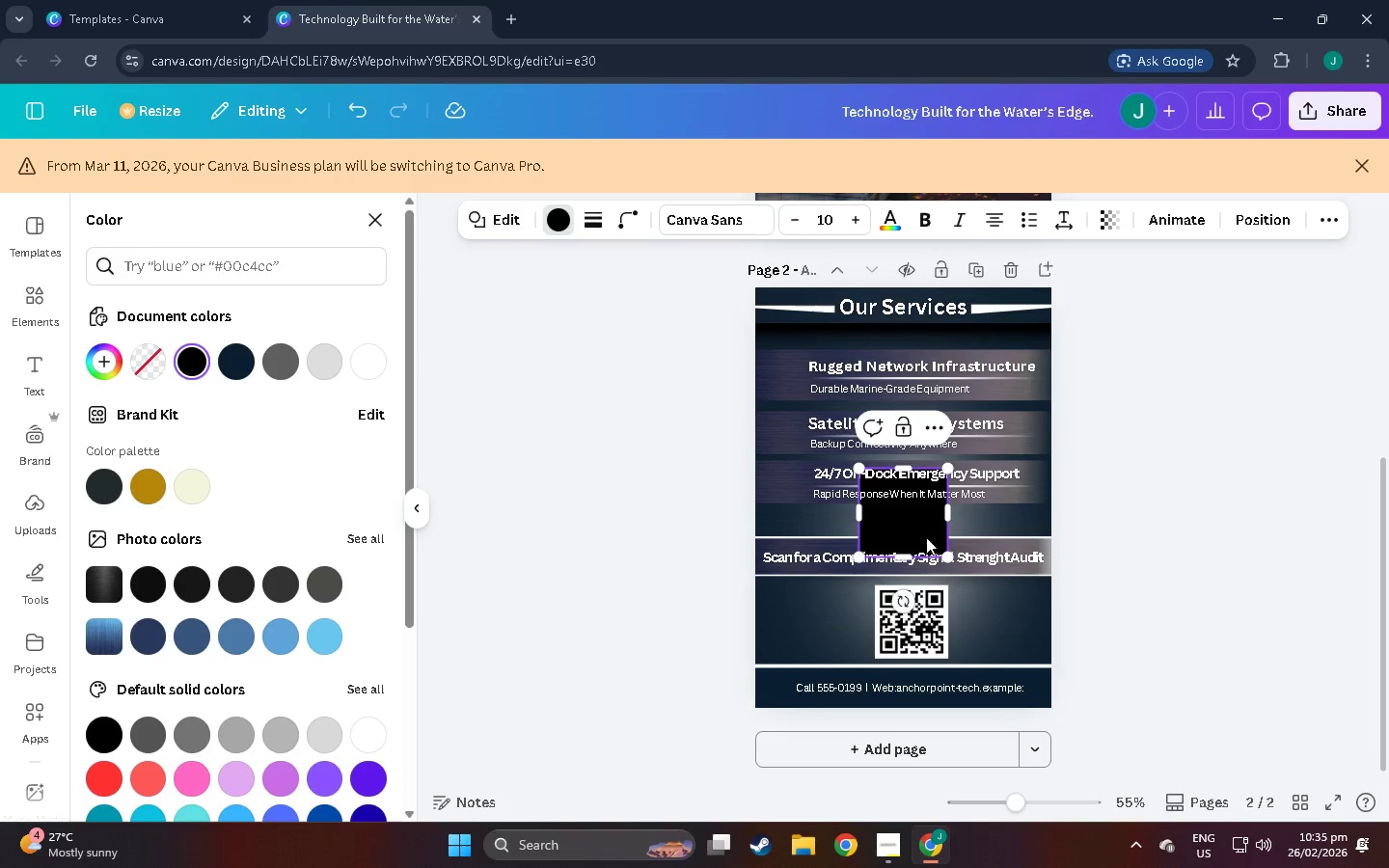 
left_click([1237, 543])
 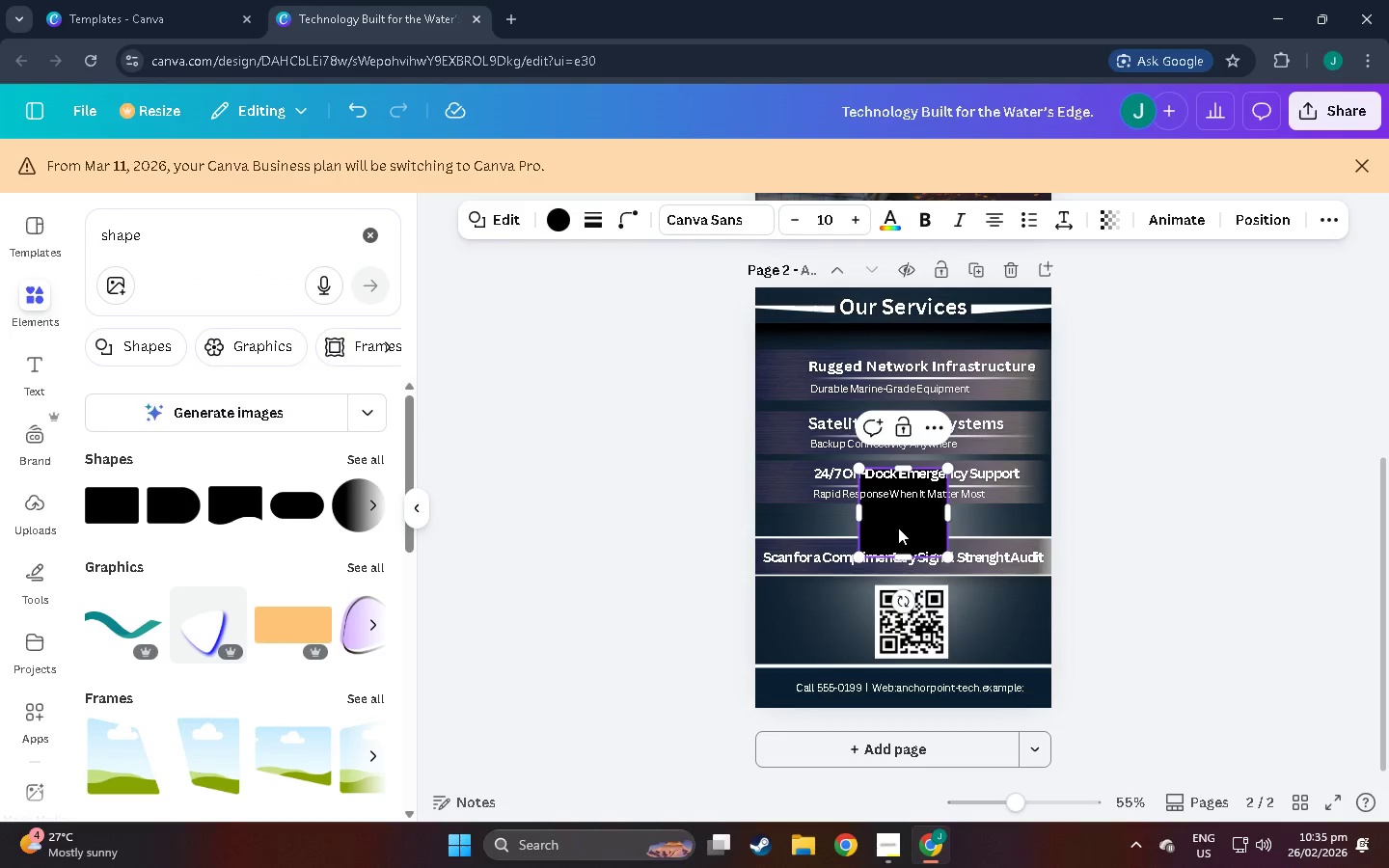 
left_click_drag(start_coordinate=[904, 529], to_coordinate=[913, 638])
 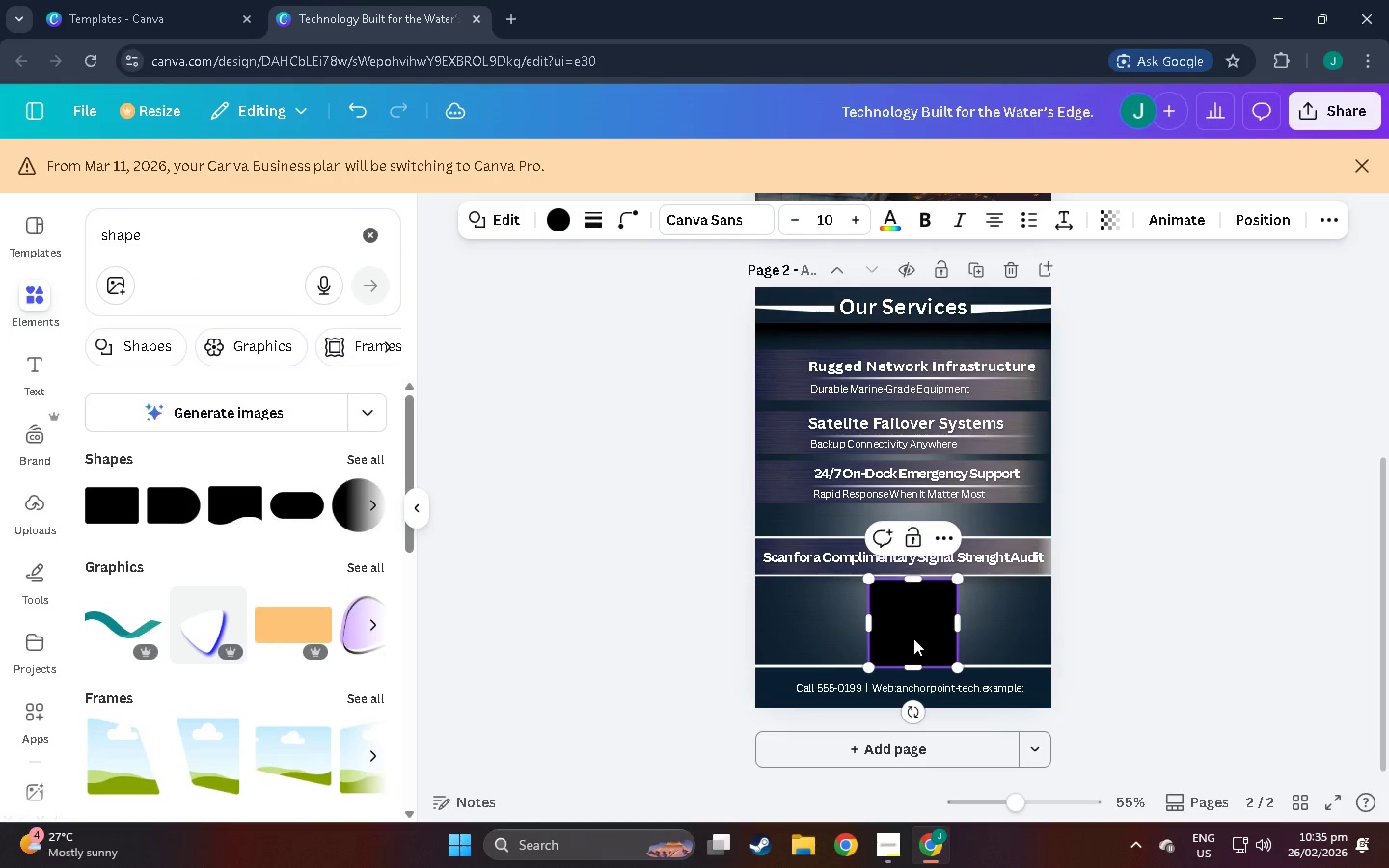 
key(Control+BracketLeft)
 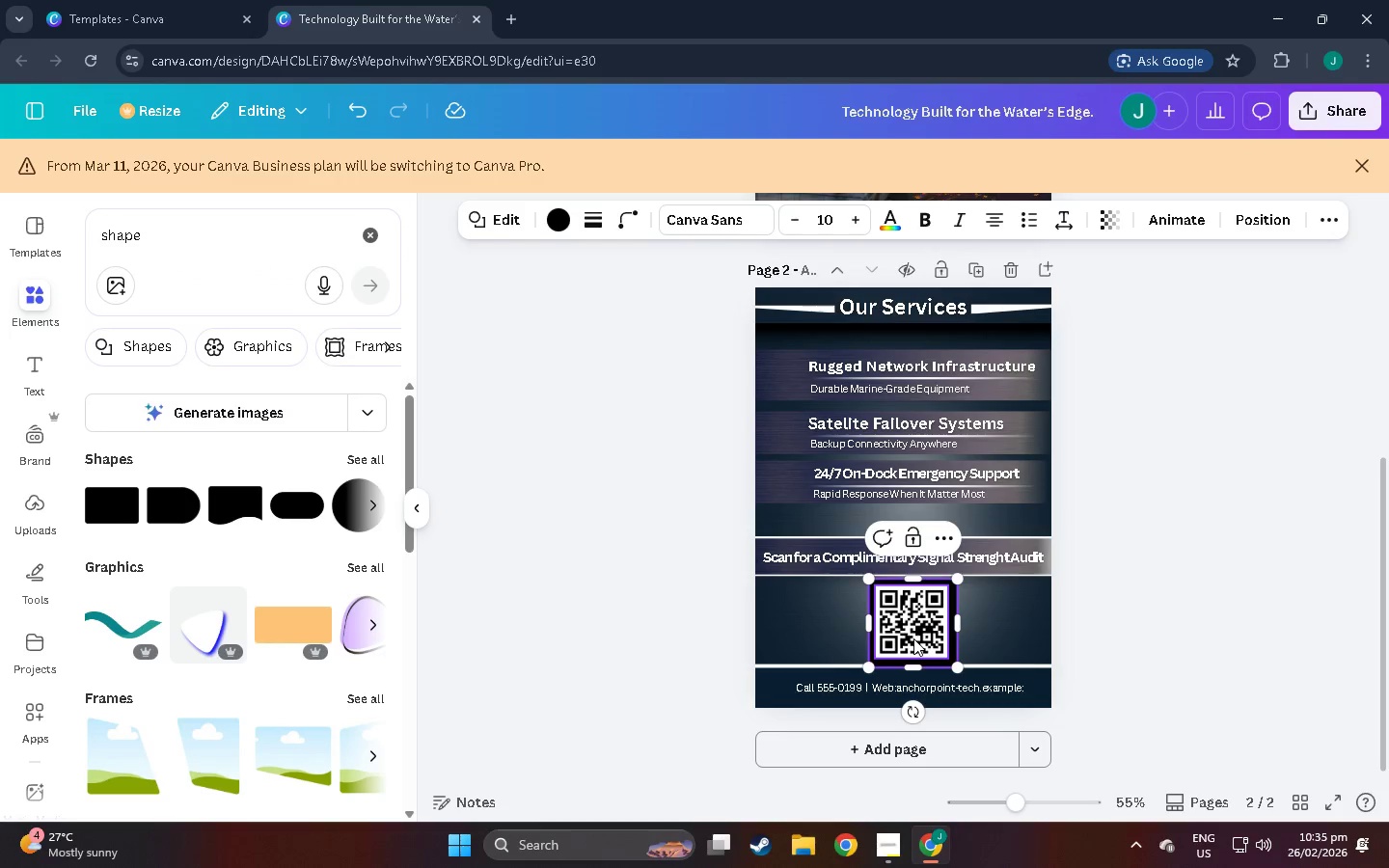 
key(Control+BracketLeft)
 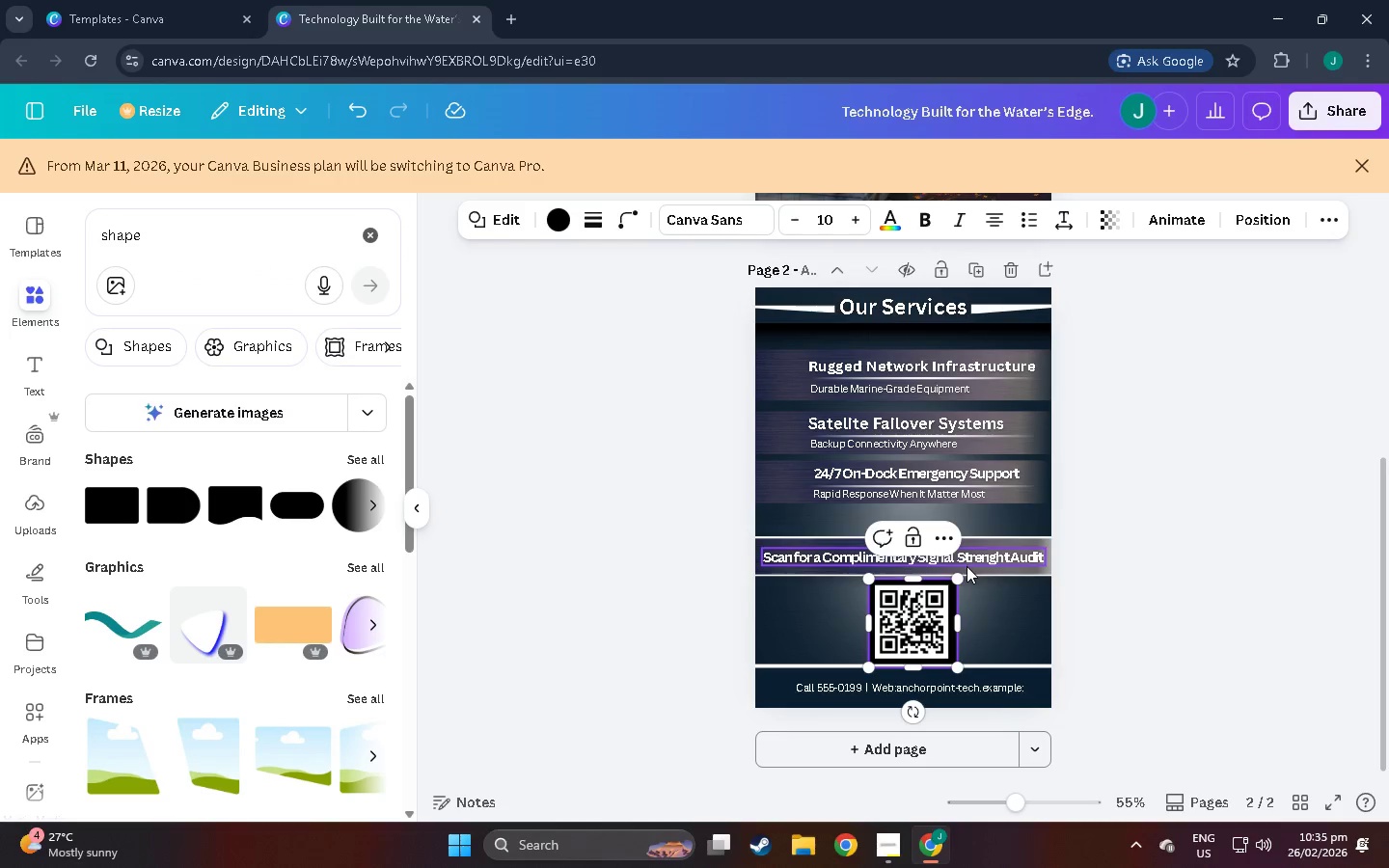 
left_click_drag(start_coordinate=[961, 582], to_coordinate=[955, 584])
 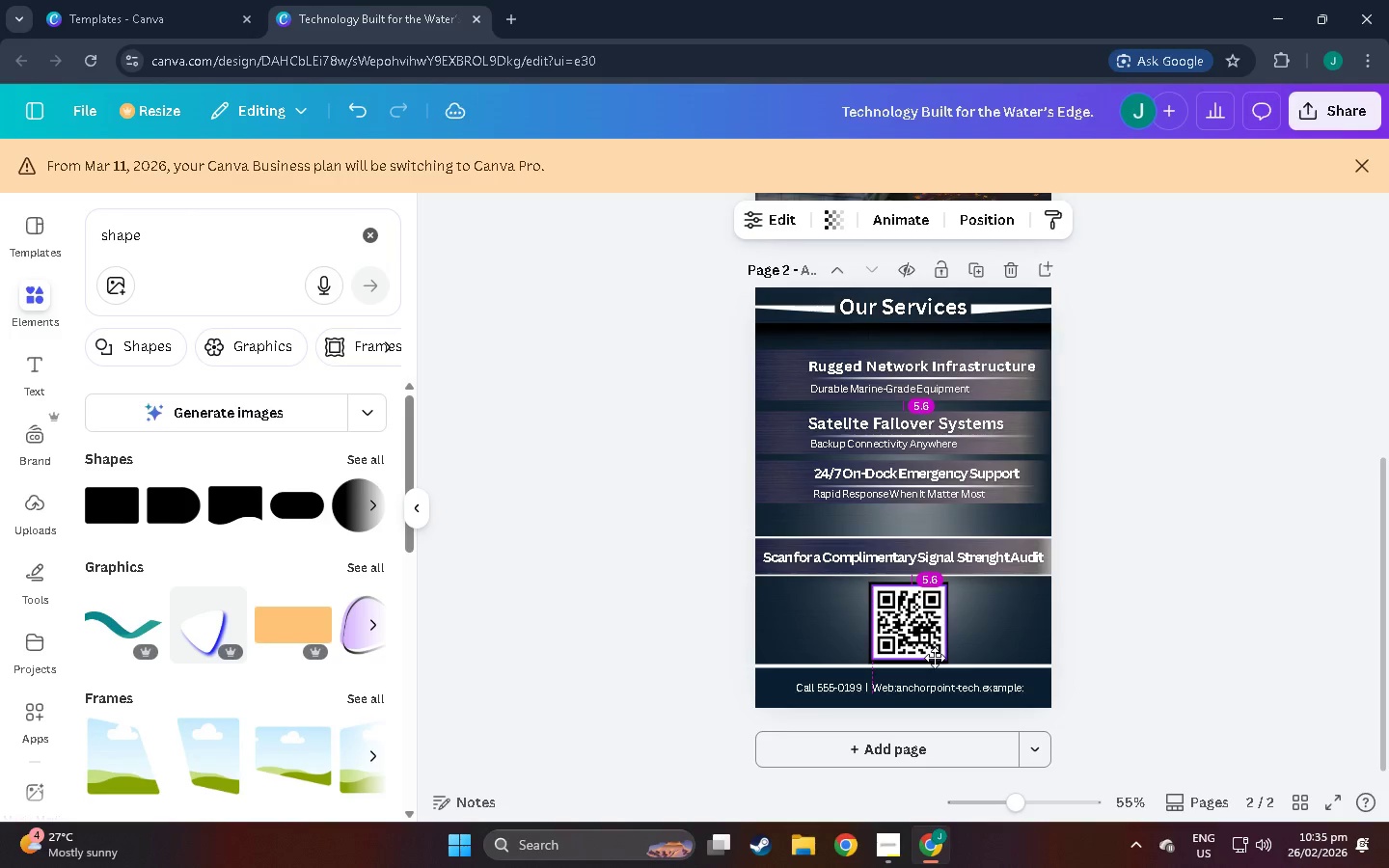 
left_click([1009, 638])
 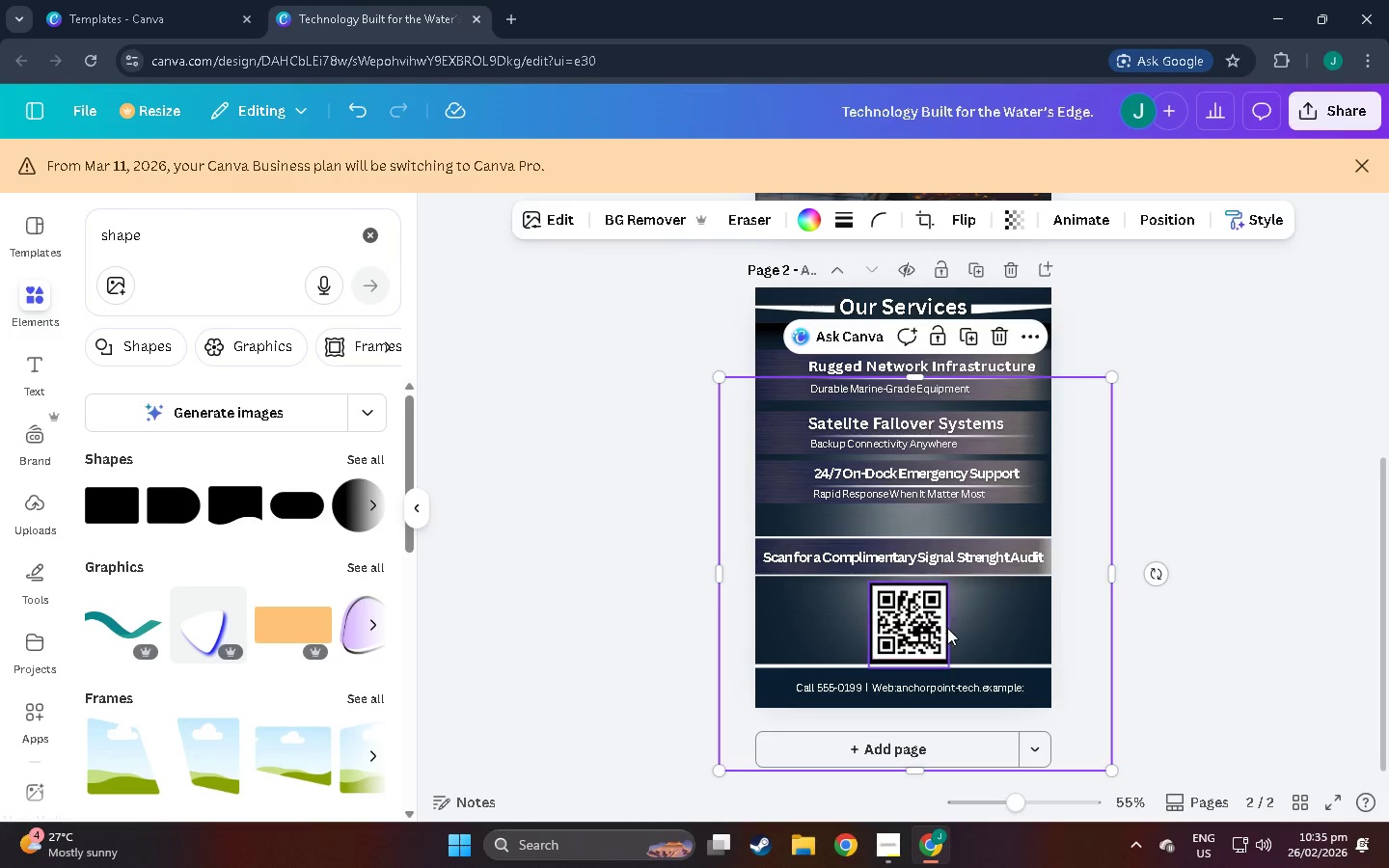 
left_click([947, 628])
 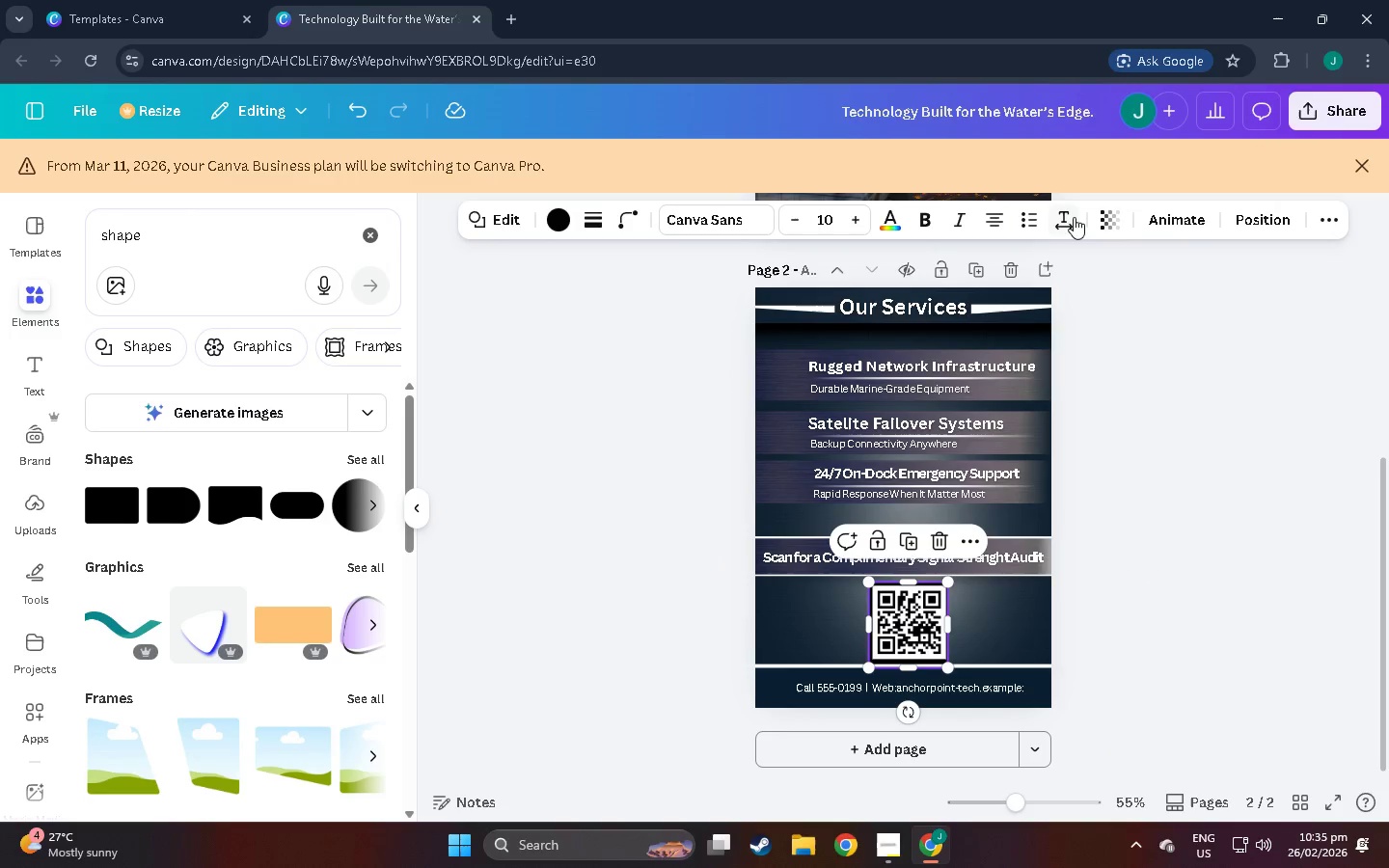 
left_click([1114, 218])
 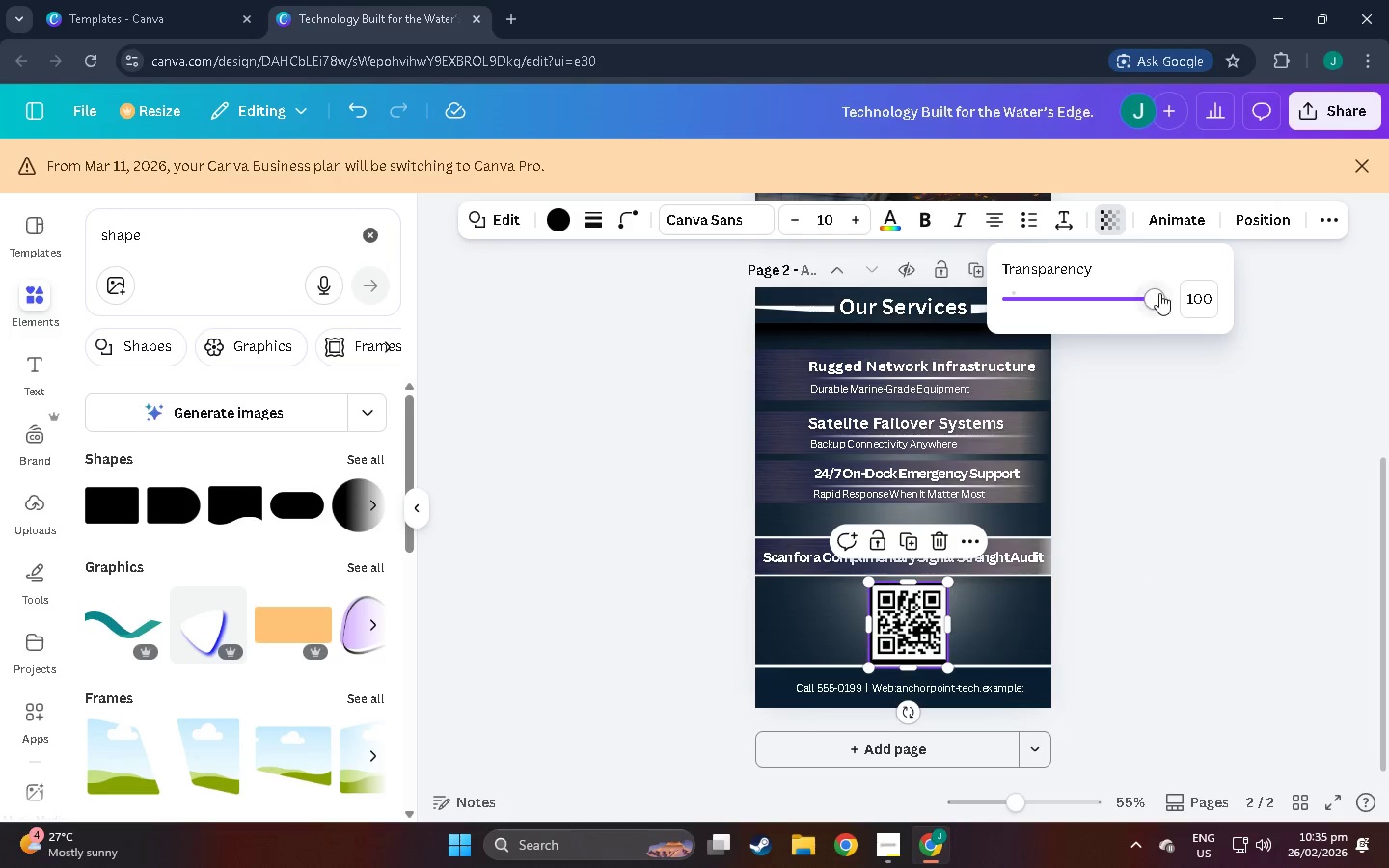 
left_click_drag(start_coordinate=[1159, 293], to_coordinate=[1075, 322])
 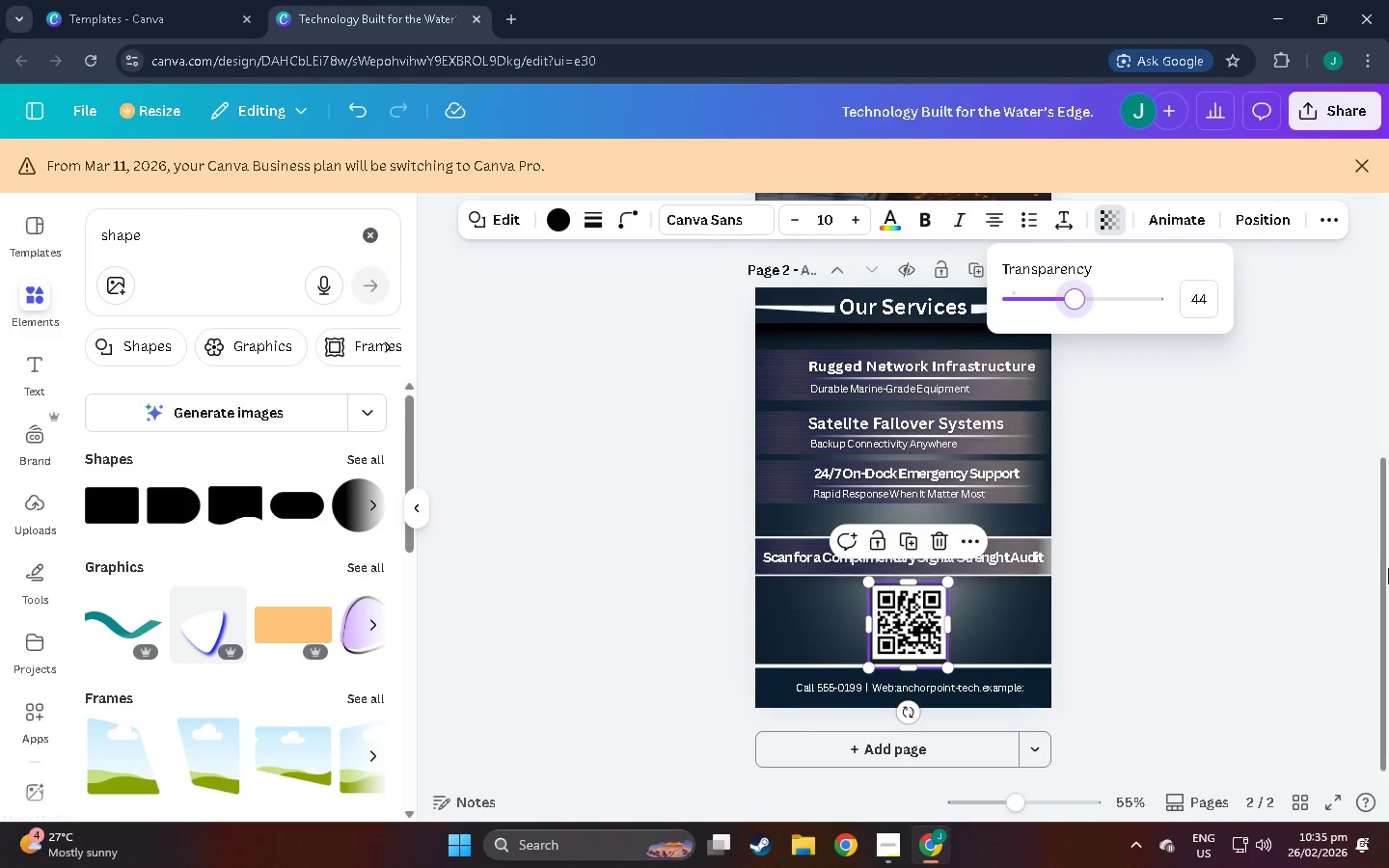 
left_click([1388, 568])
 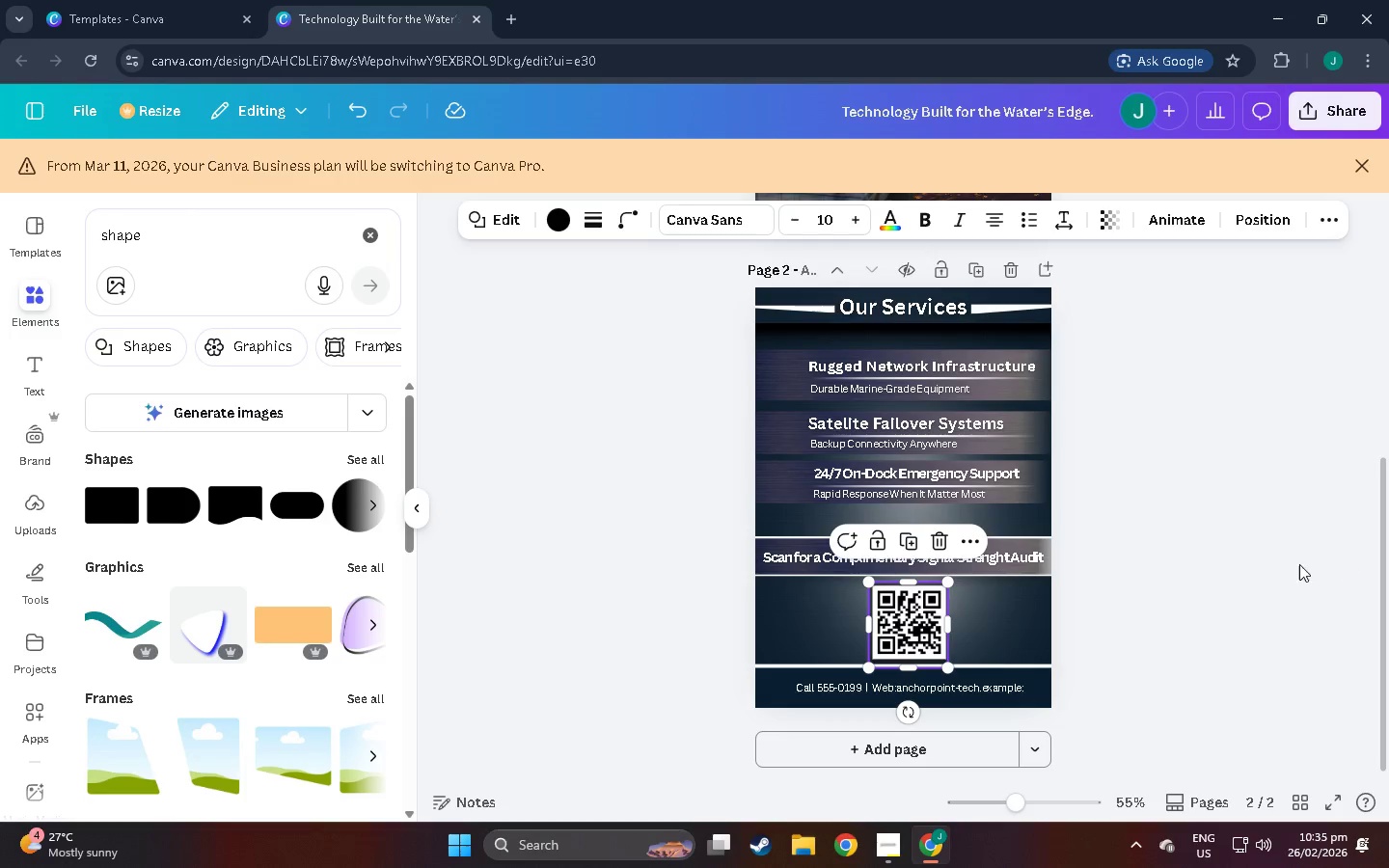 
triple_click([1285, 563])
 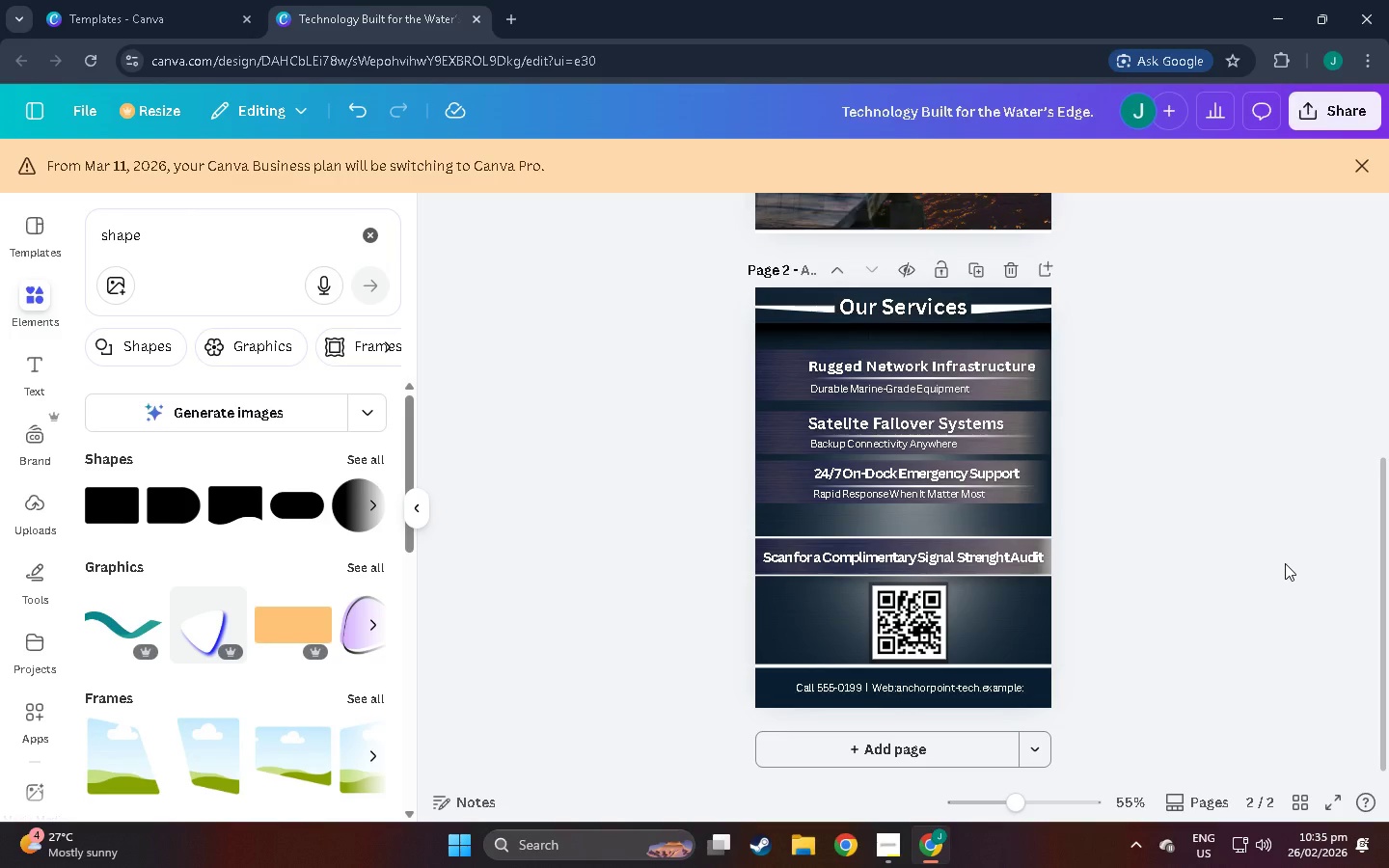 
triple_click([1285, 563])
 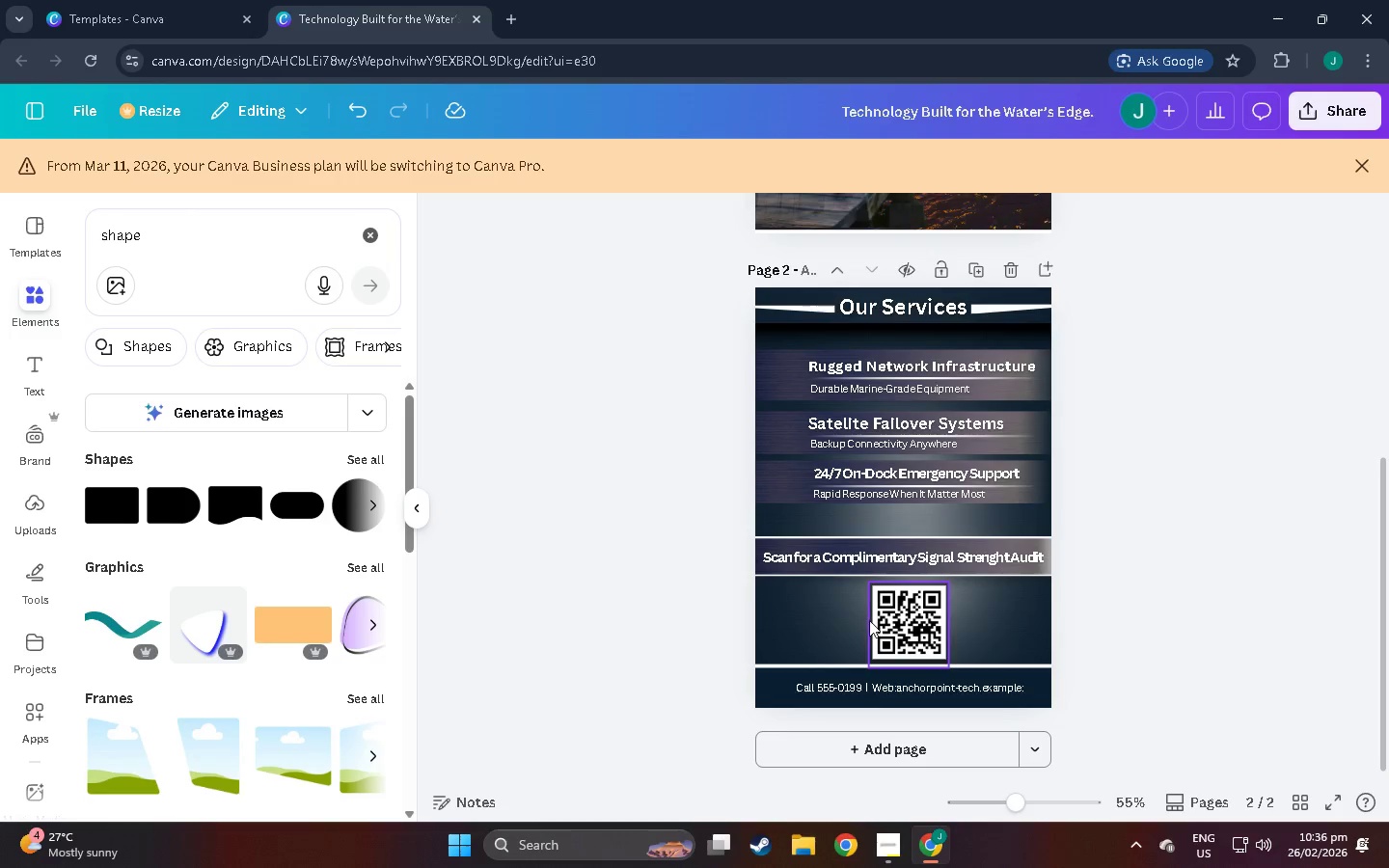 
left_click([869, 620])
 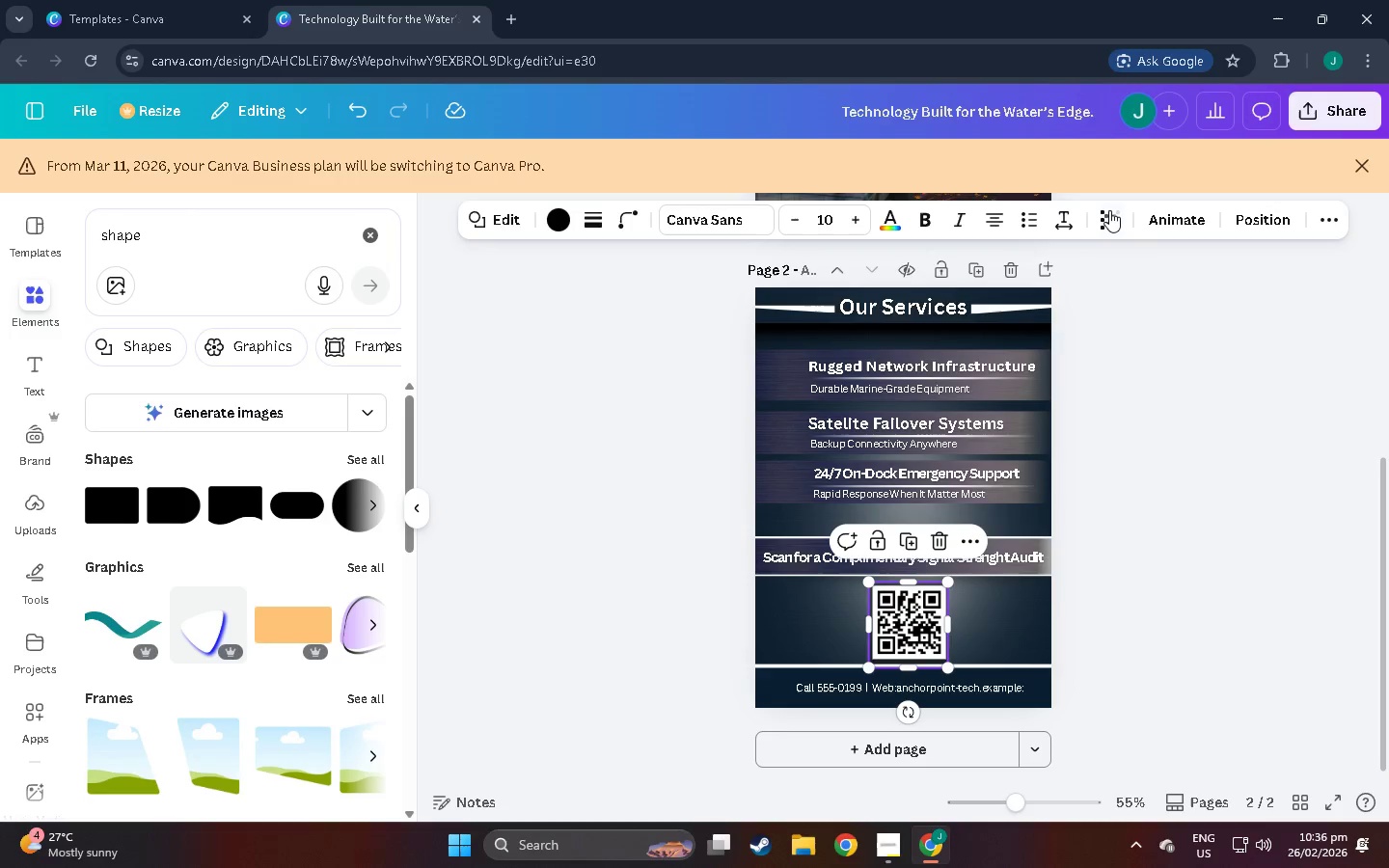 
left_click([1109, 210])
 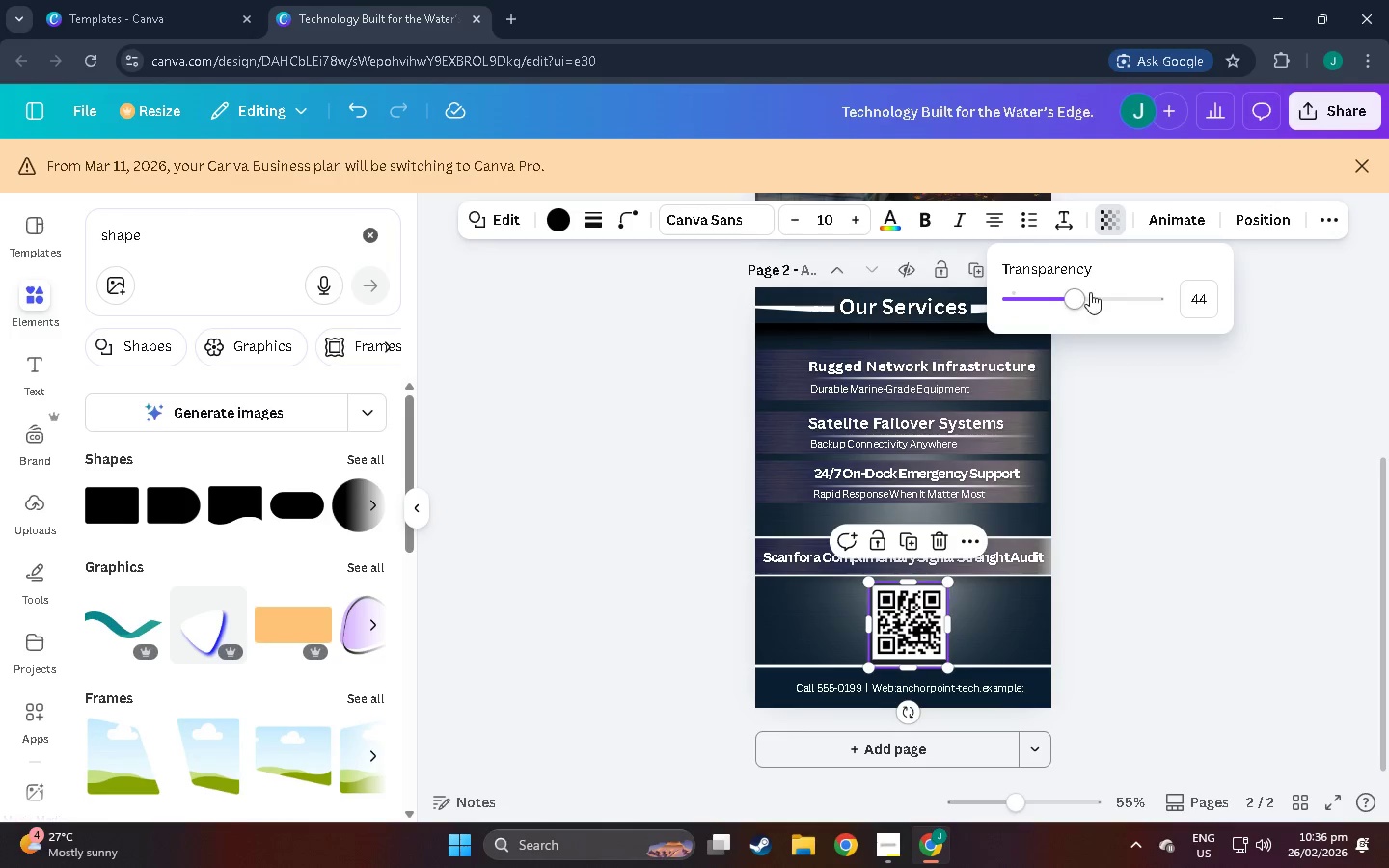 
left_click_drag(start_coordinate=[1075, 294], to_coordinate=[1041, 306])
 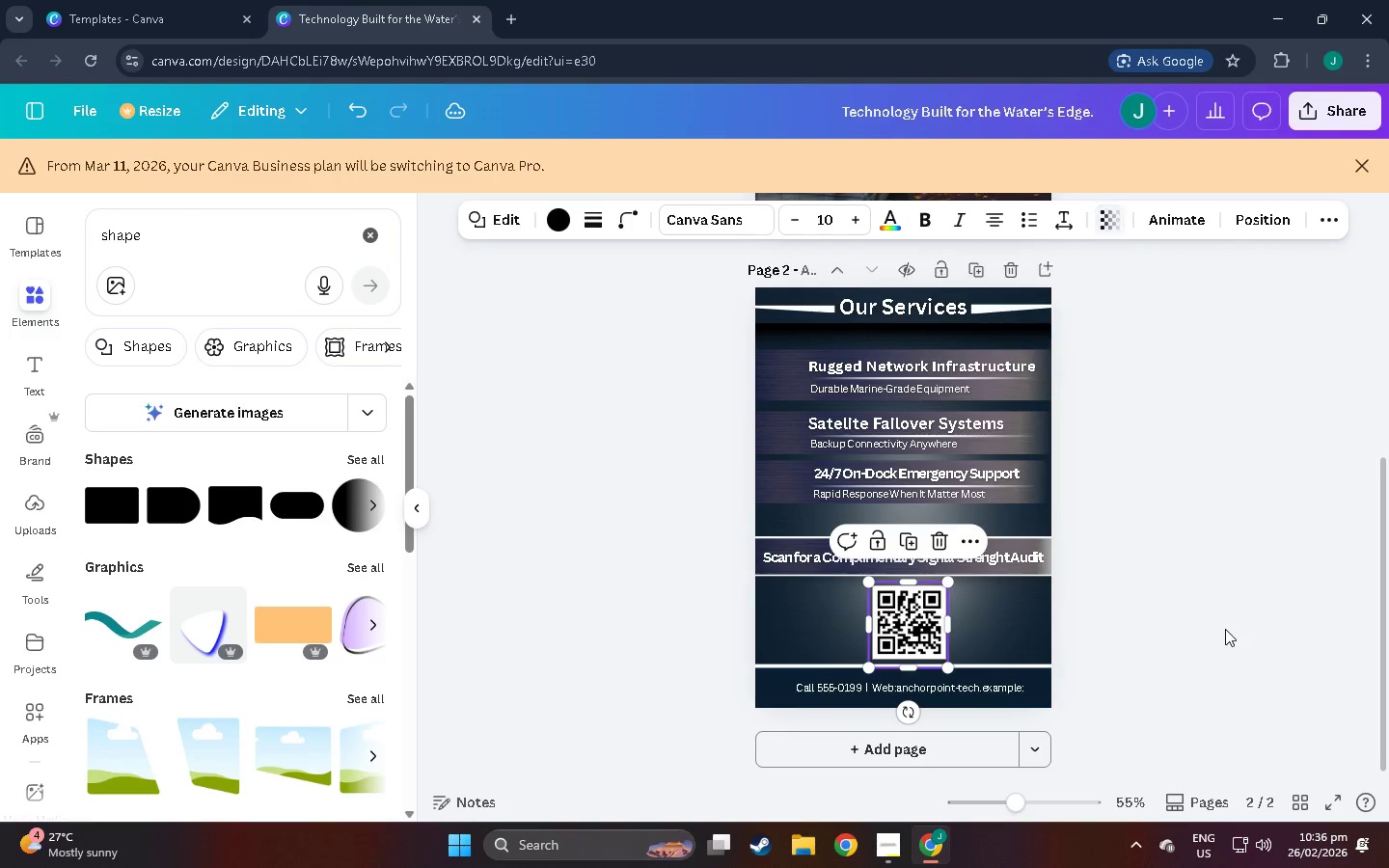 
double_click([1225, 629])
 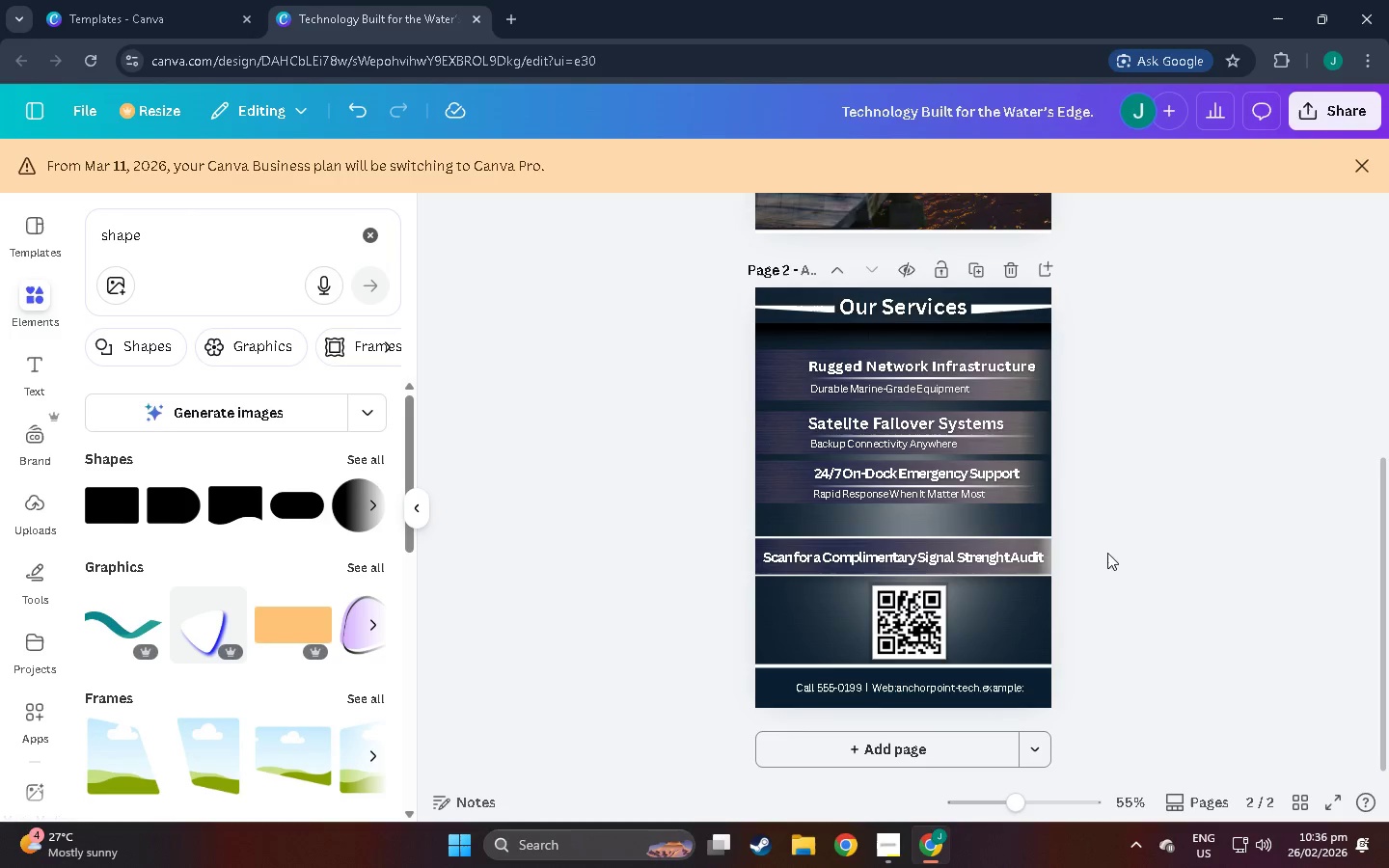 
scroll: coordinate [1160, 596], scroll_direction: up, amount: 7.0
 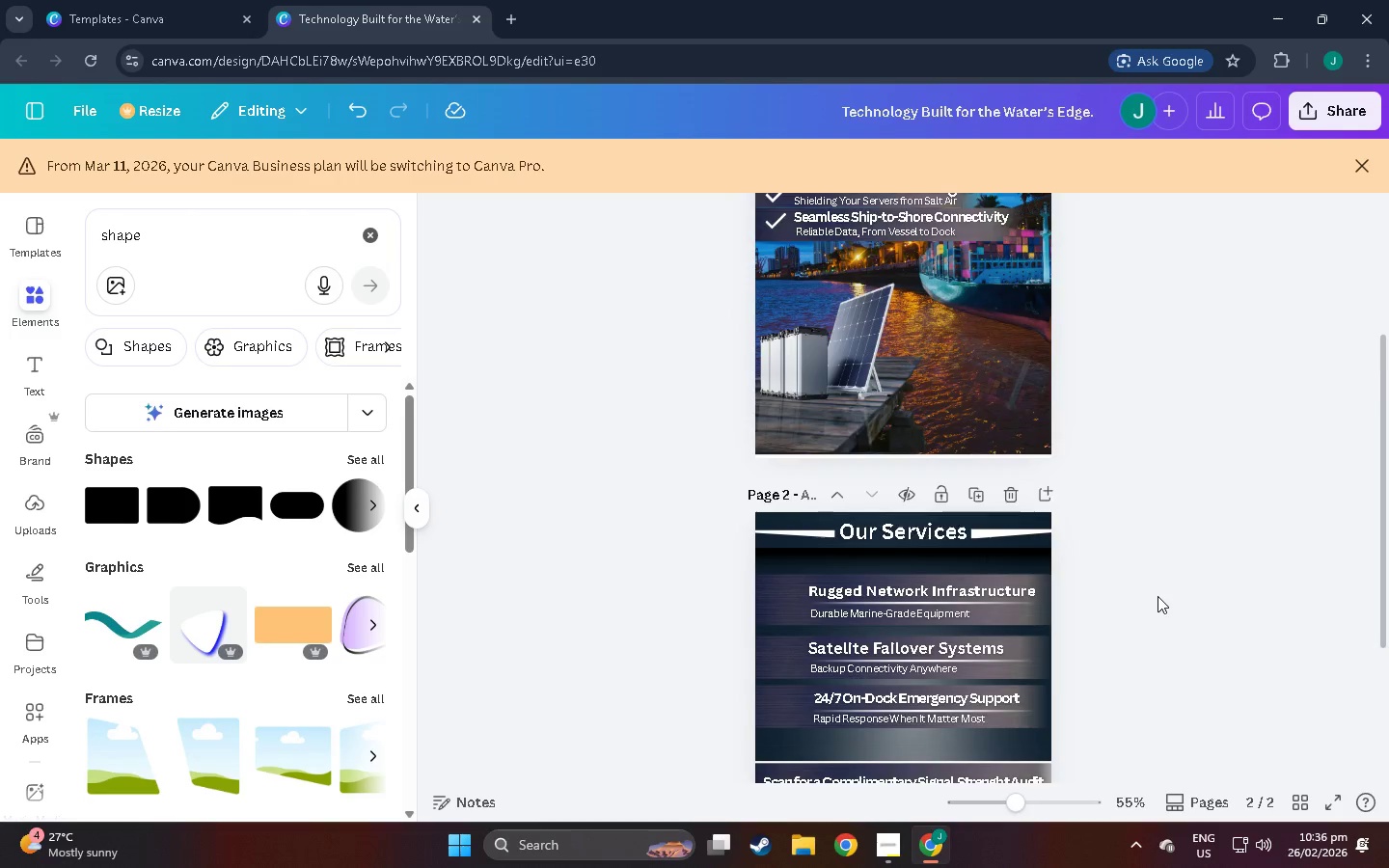 
scroll: coordinate [1136, 587], scroll_direction: down, amount: 8.0
 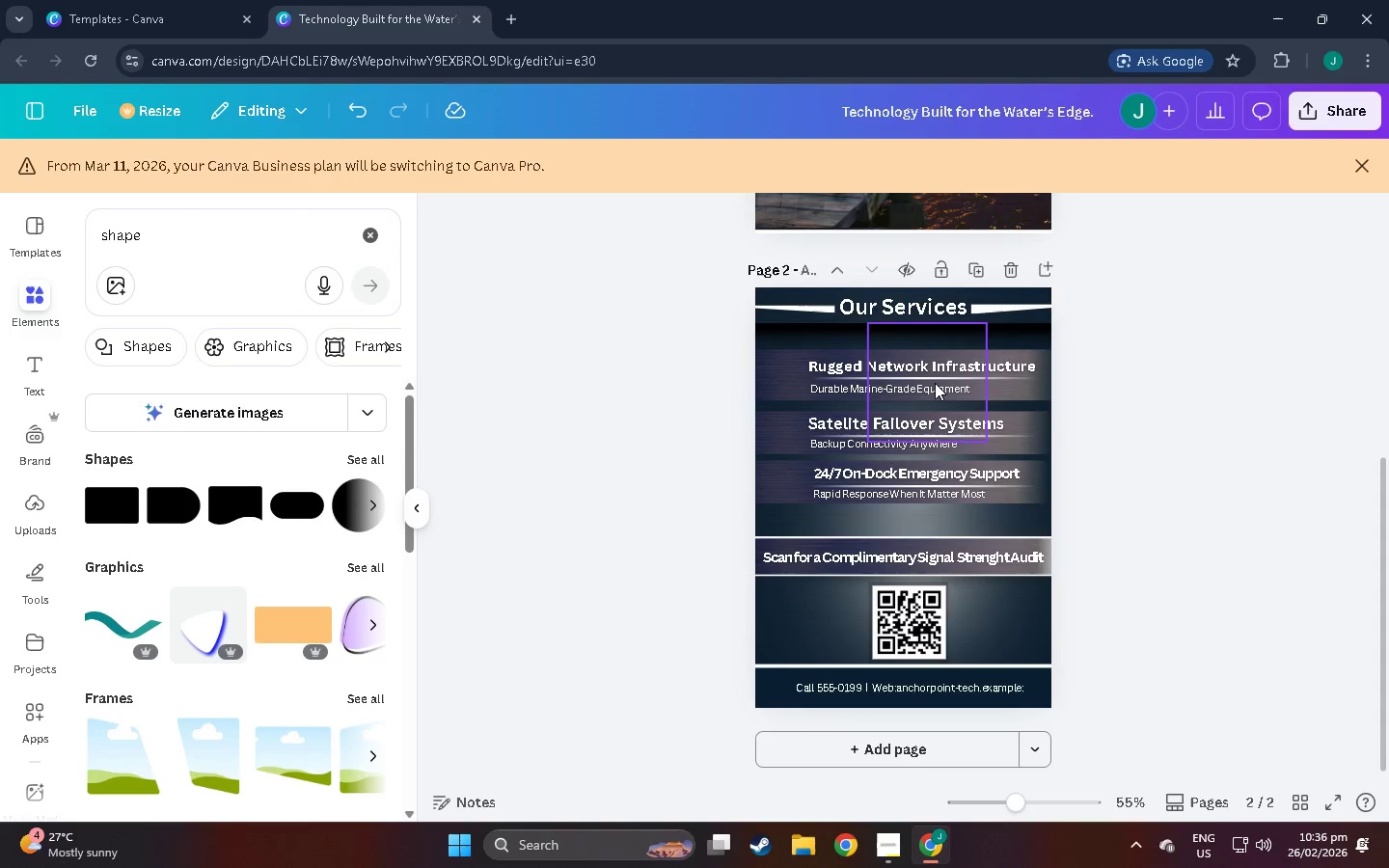 
scroll: coordinate [906, 422], scroll_direction: up, amount: 1.0
 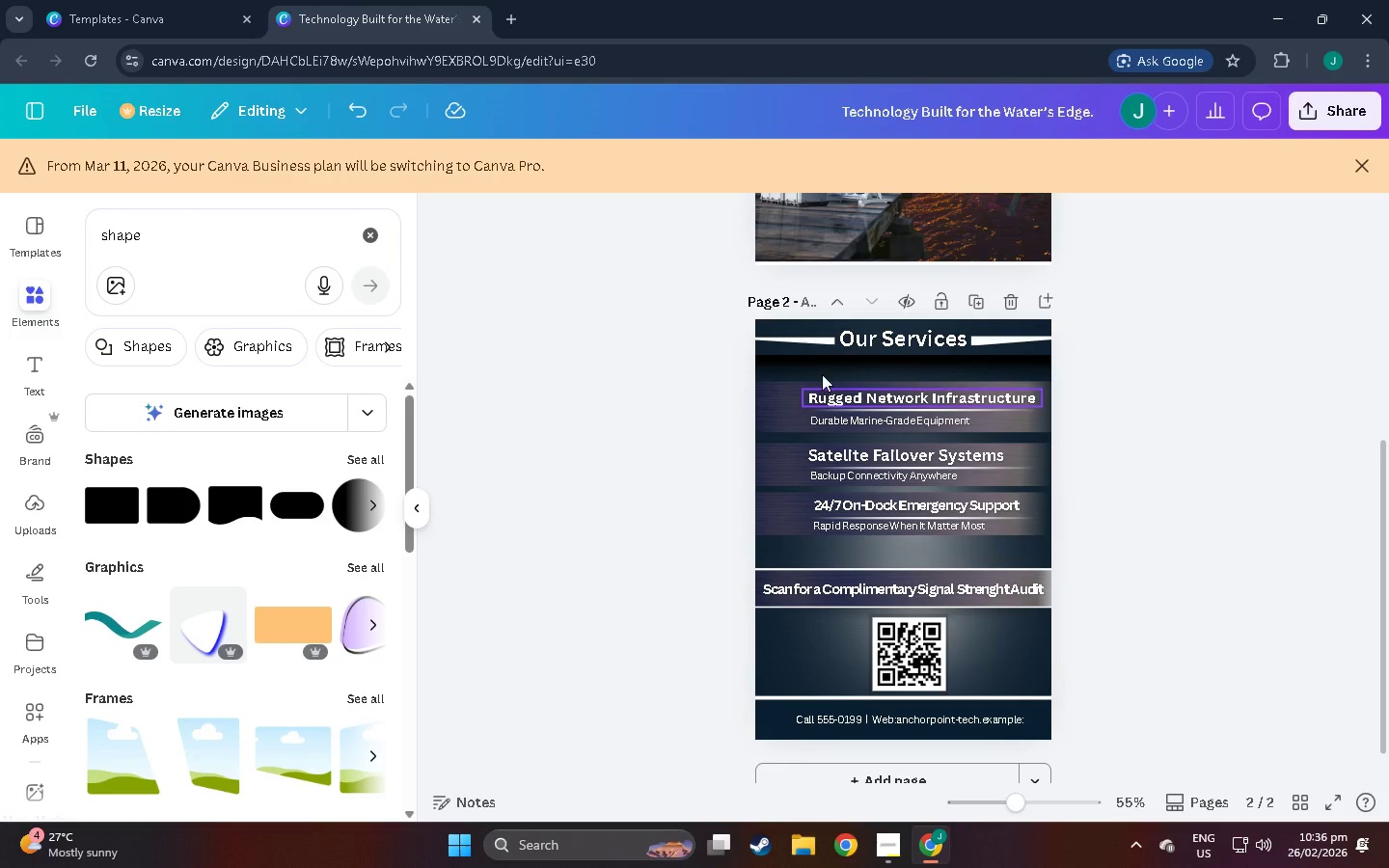 
wait(5.49)
 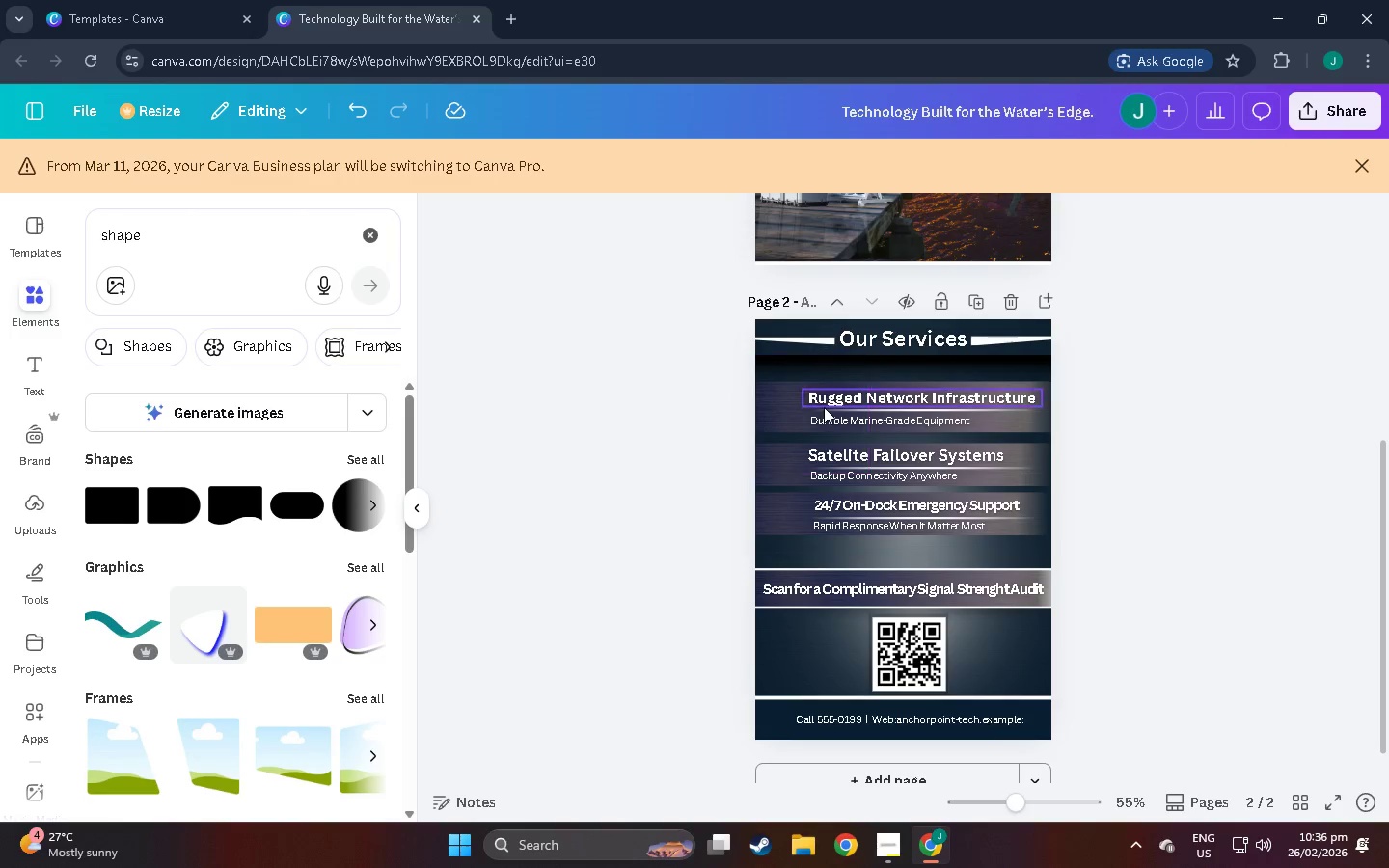 
double_click([200, 240])
 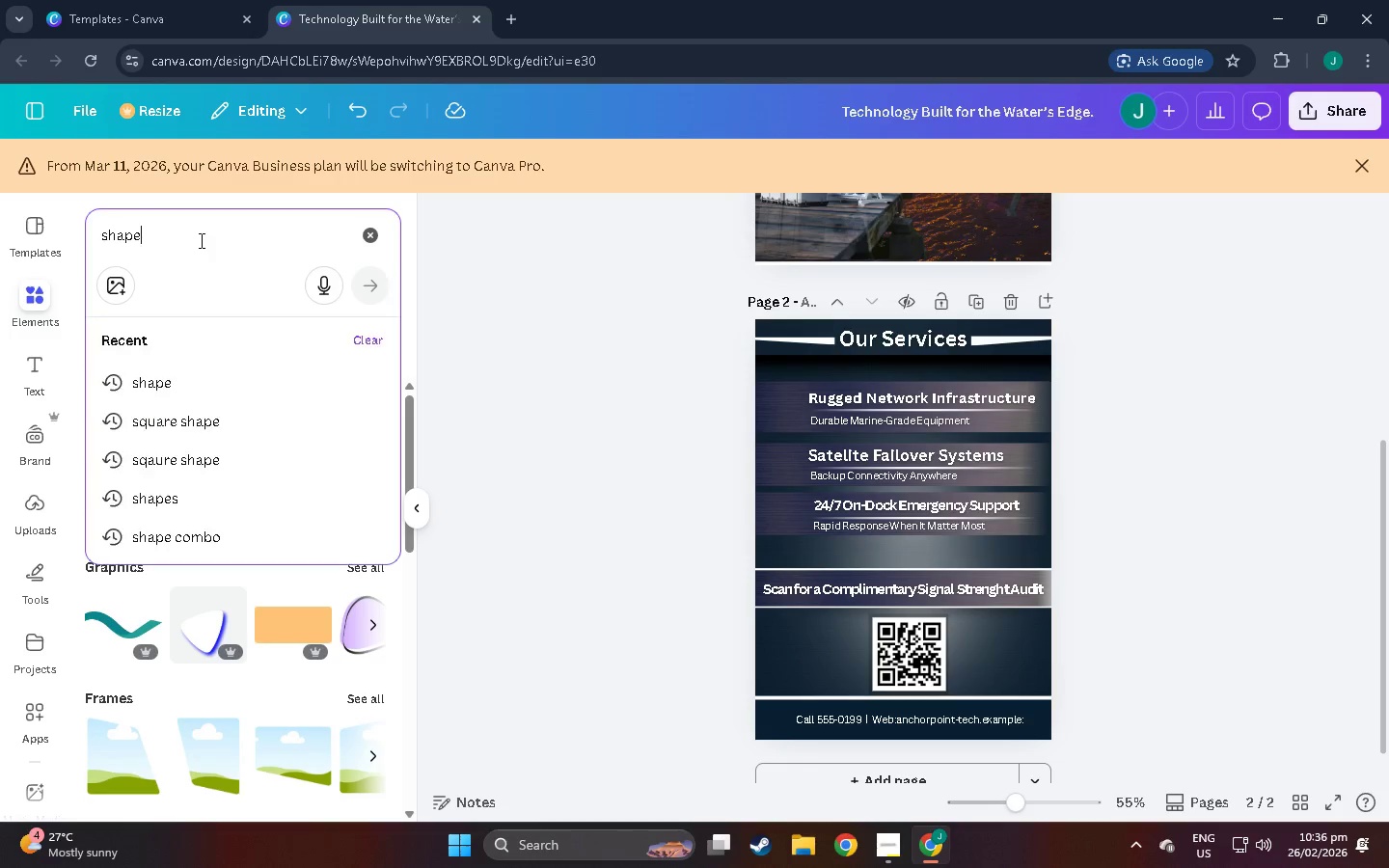 
triple_click([200, 240])
 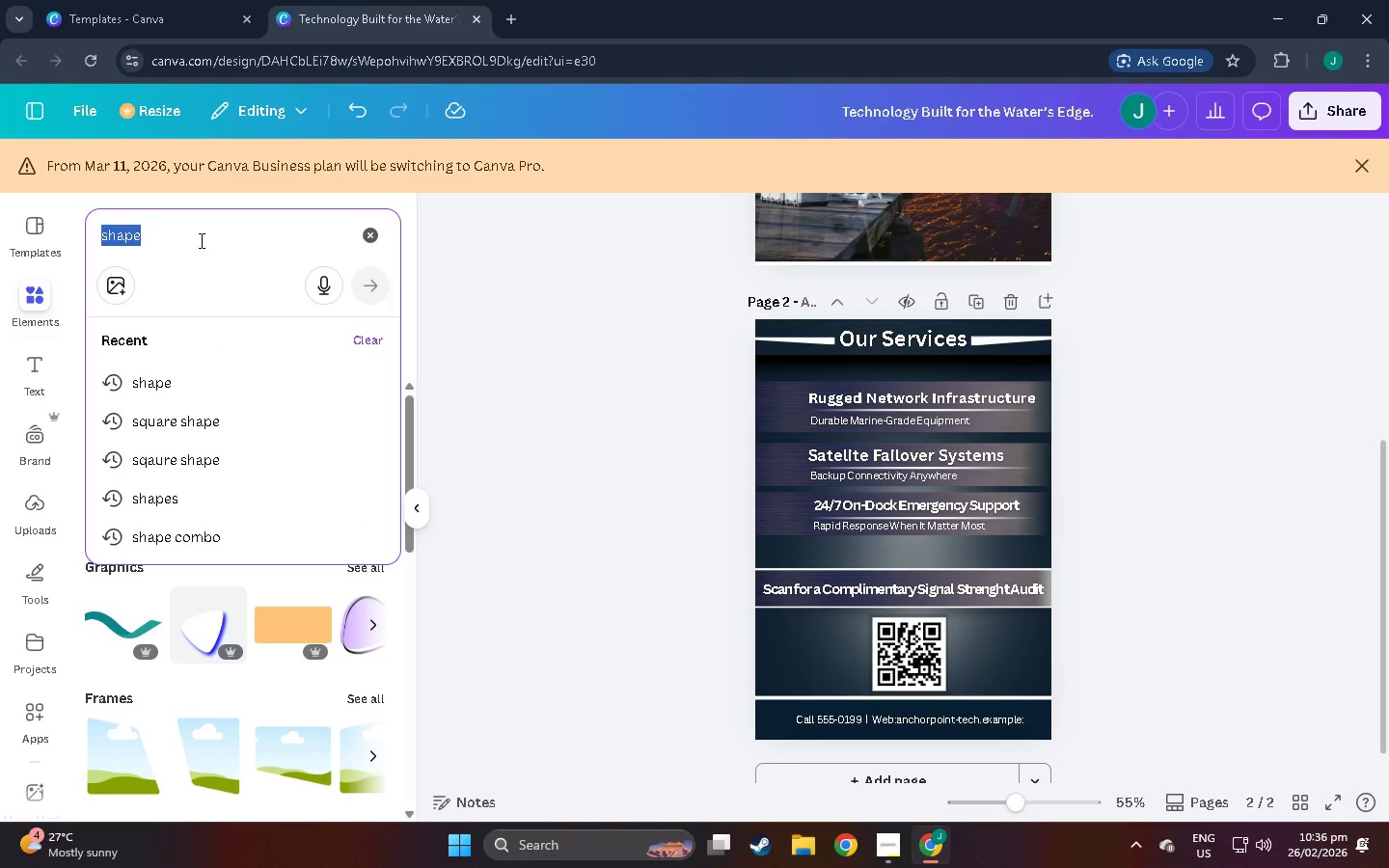 
wait(8.89)
 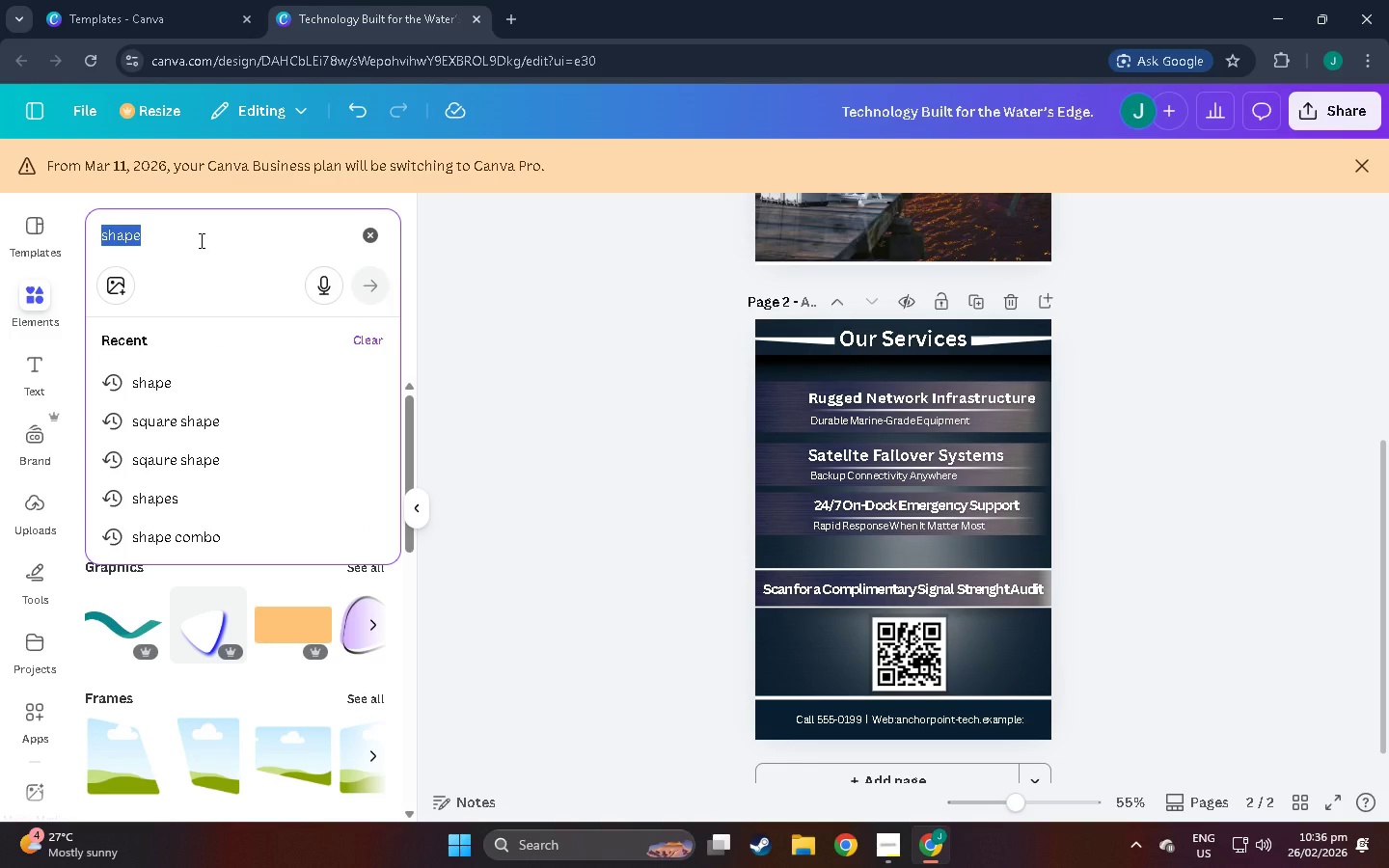 
type(tools)
 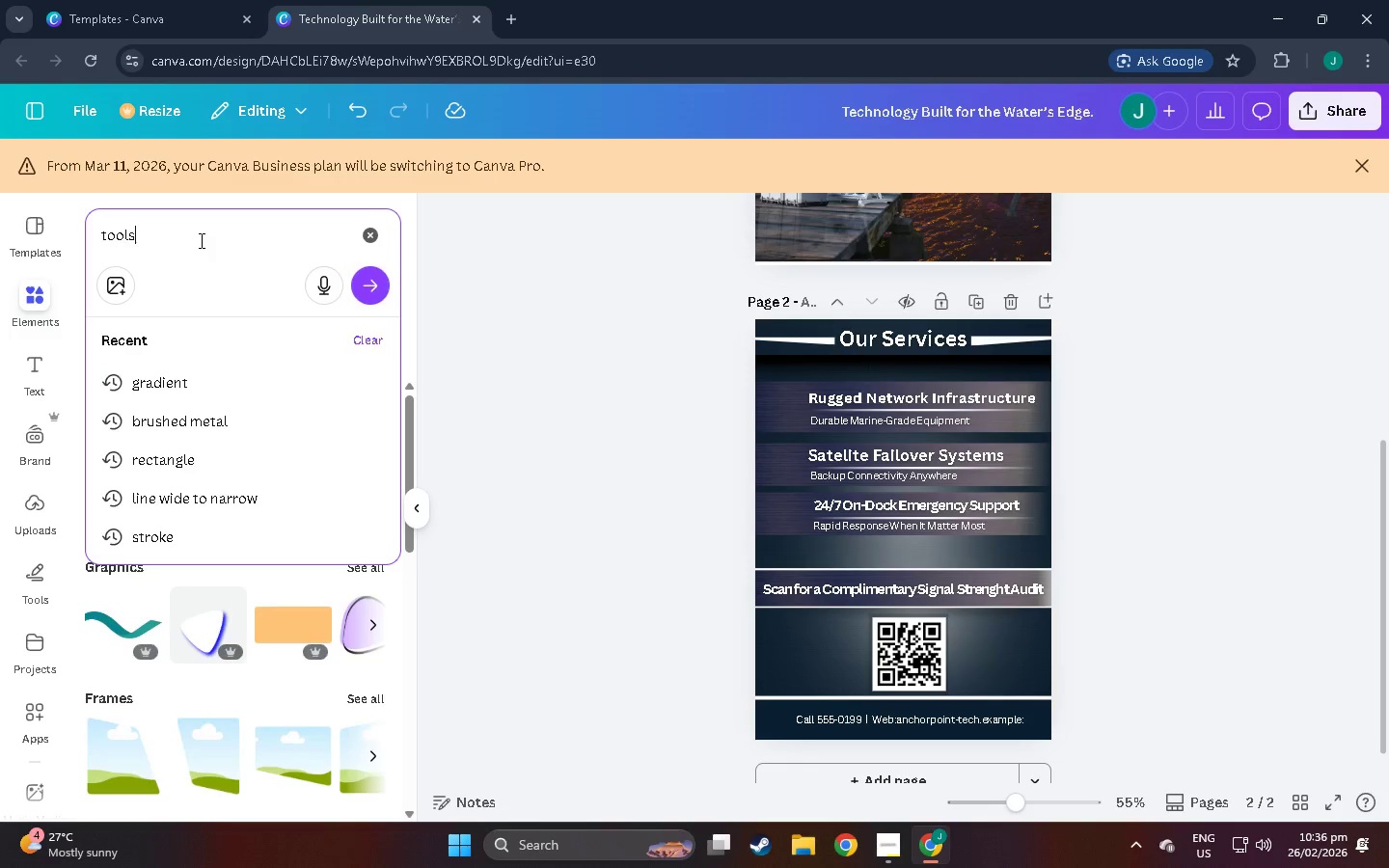 
key(Enter)
 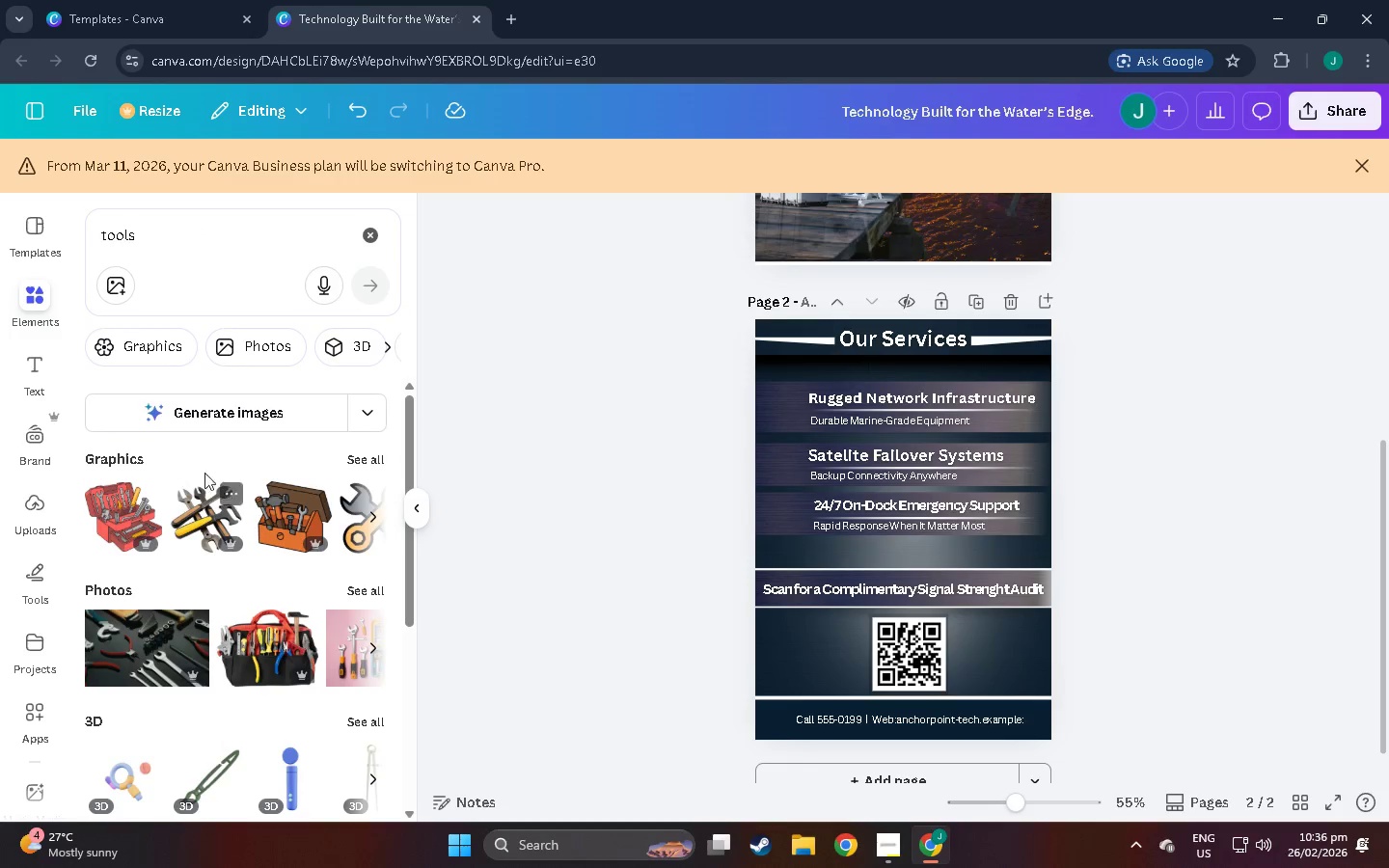 
left_click([368, 458])
 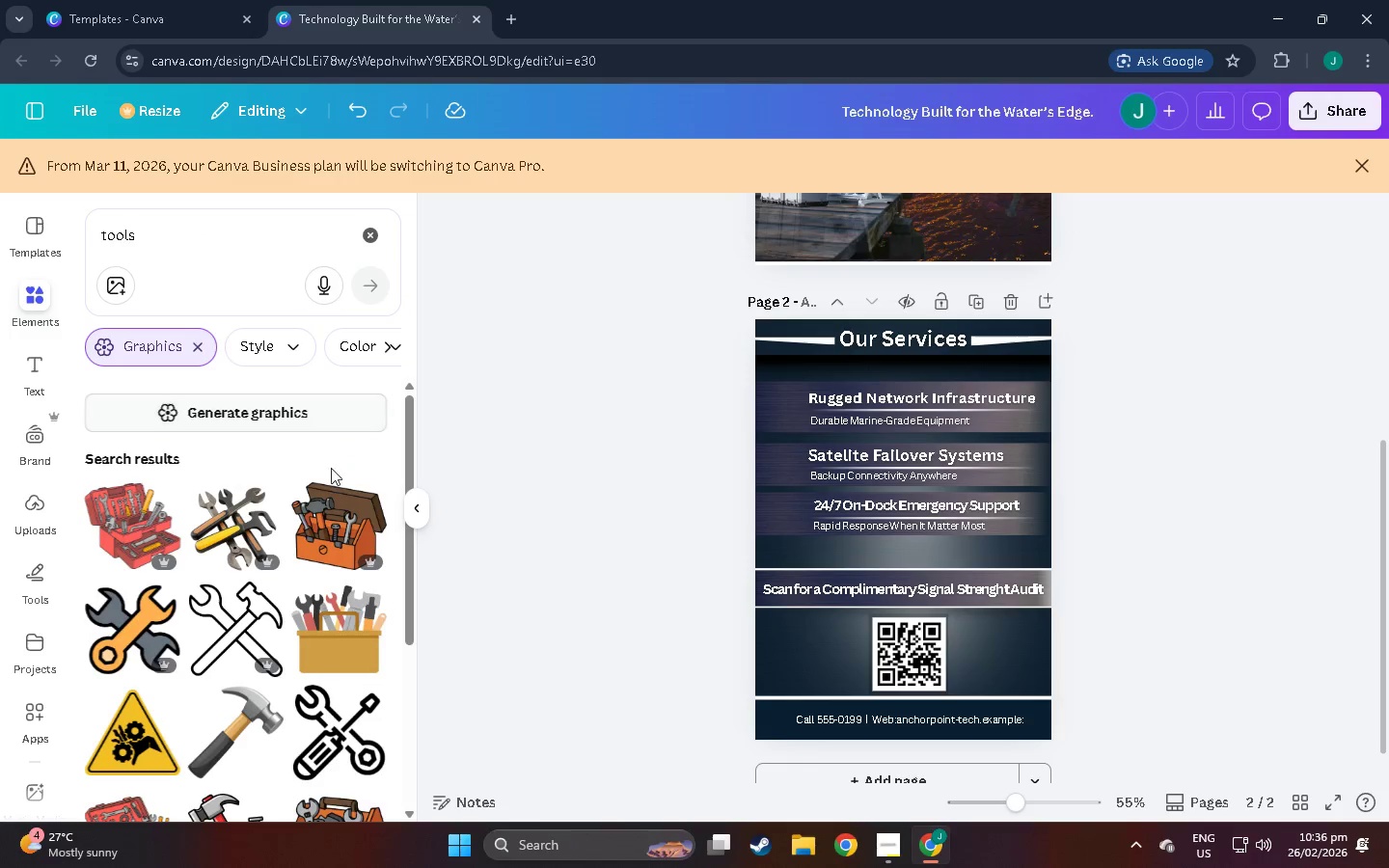 
scroll: coordinate [198, 656], scroll_direction: down, amount: 12.0
 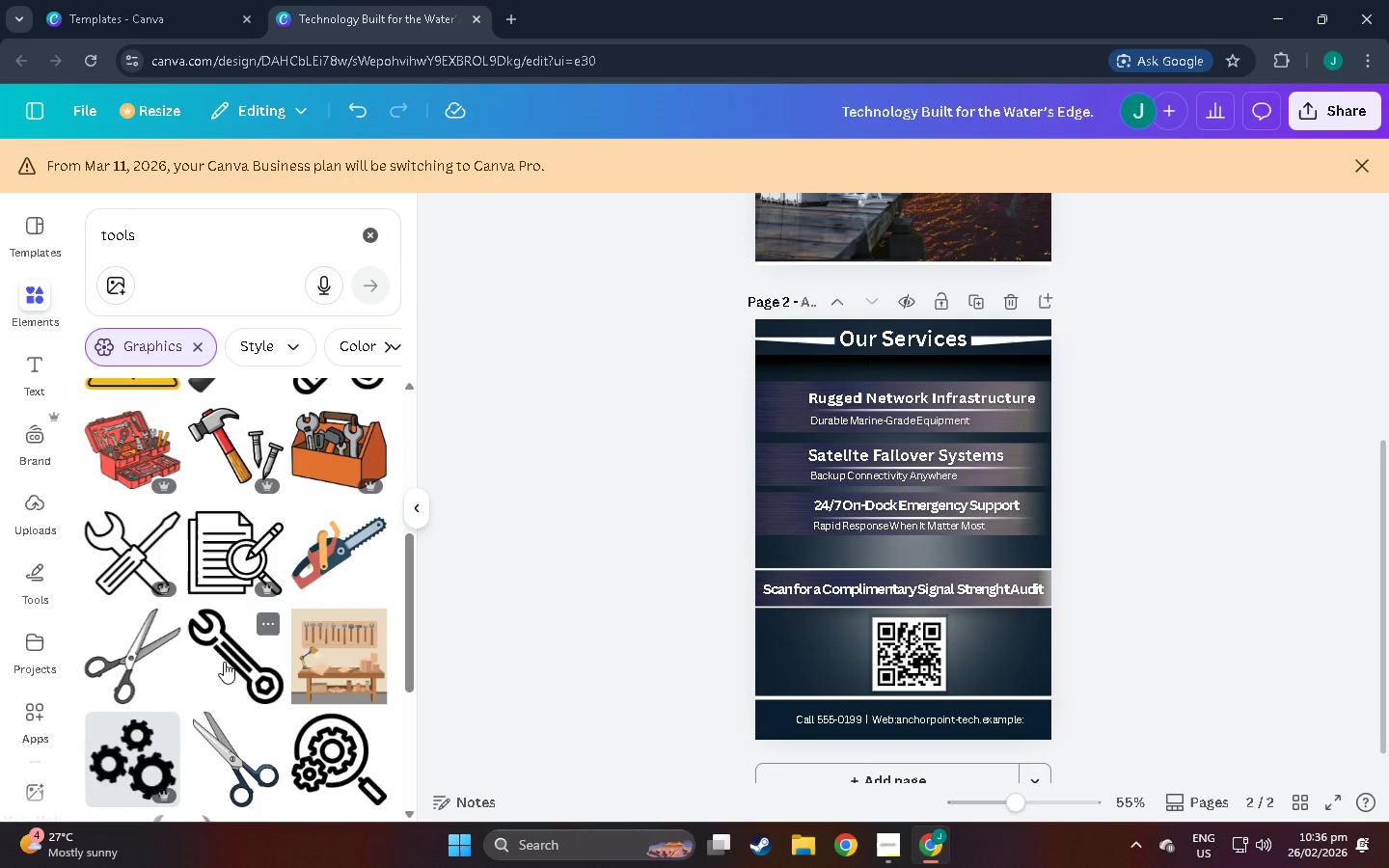 
left_click([224, 662])
 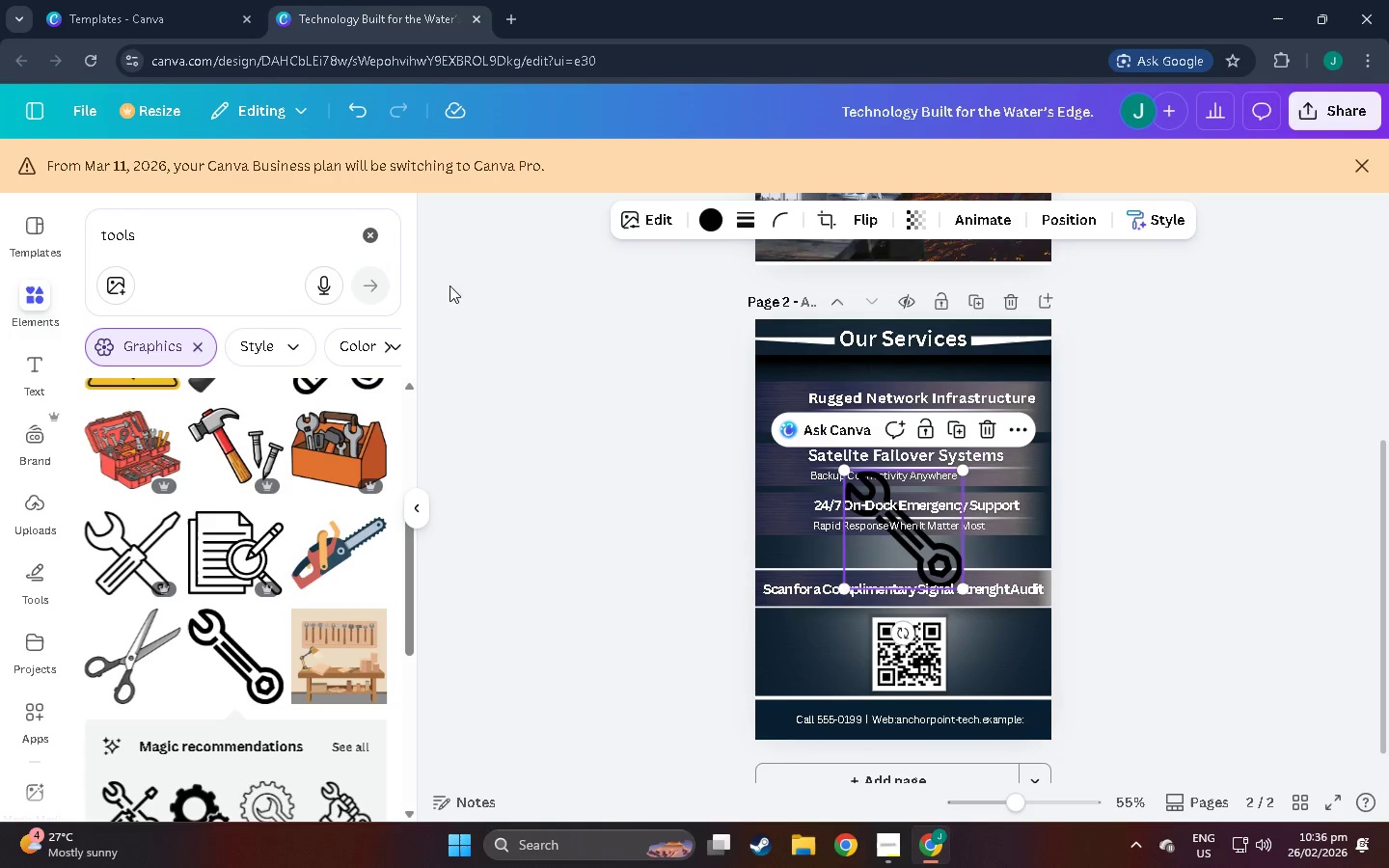 
left_click([699, 213])
 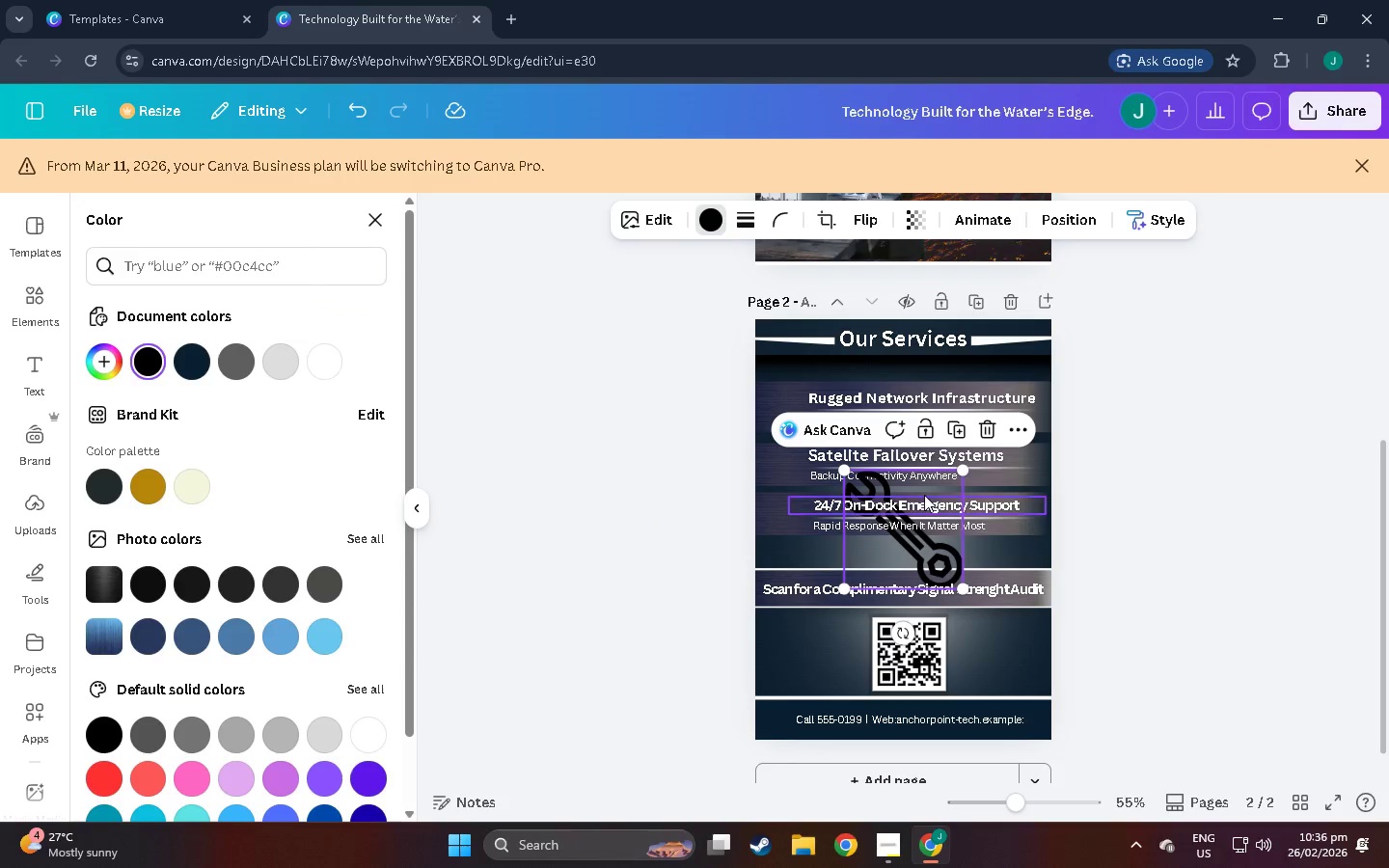 
left_click([987, 425])
 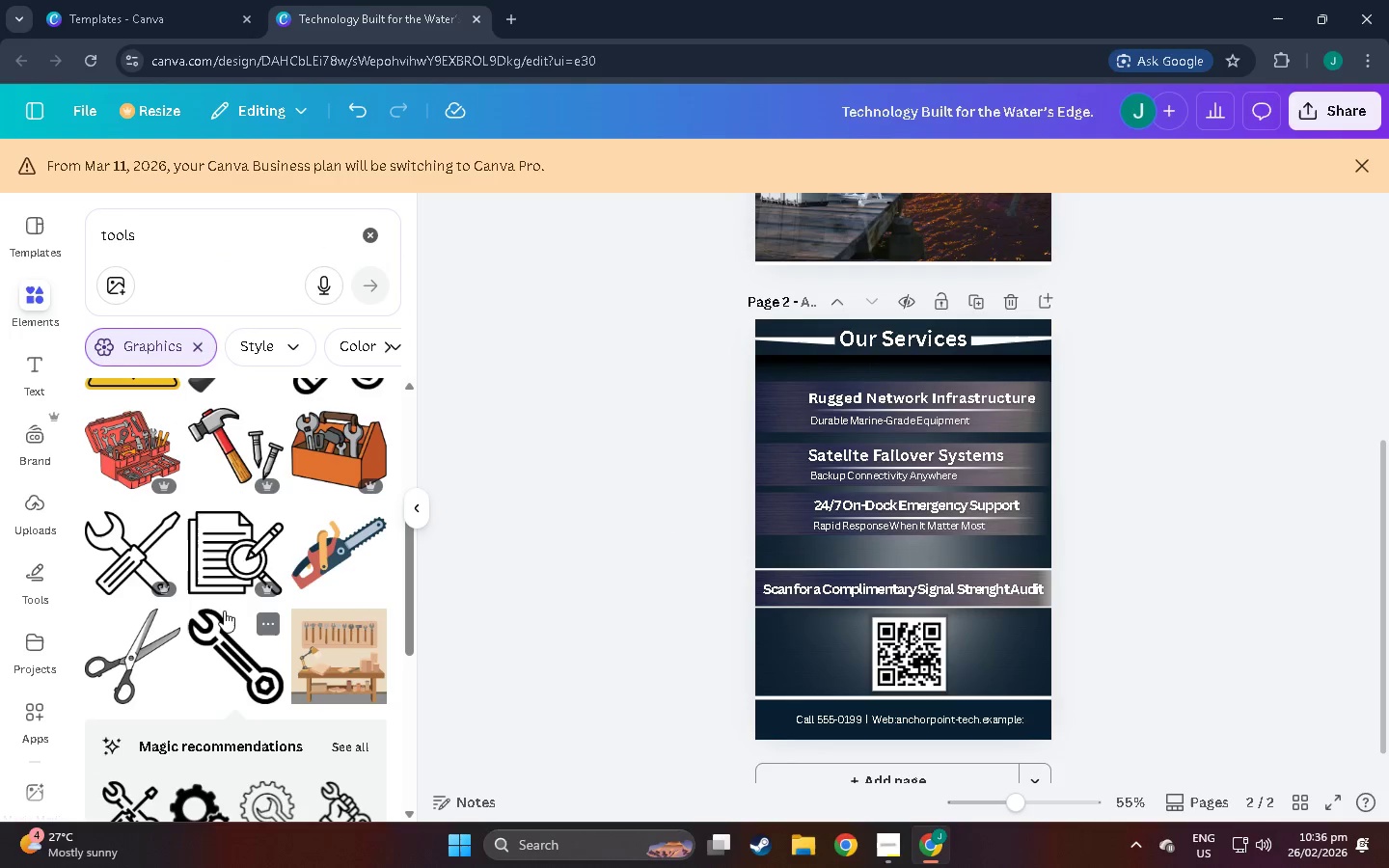 
scroll: coordinate [214, 621], scroll_direction: down, amount: 23.0
 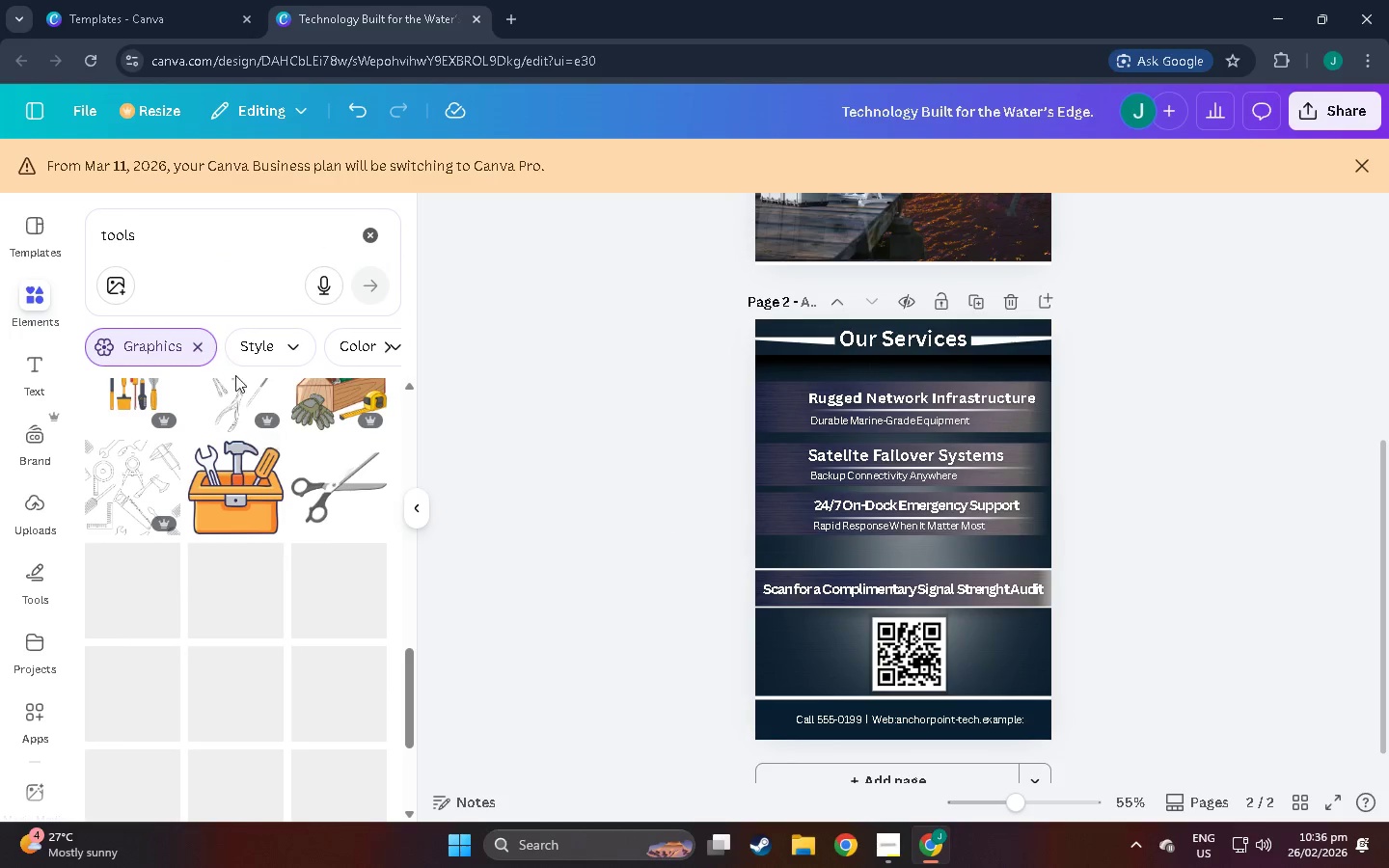 
scroll: coordinate [225, 524], scroll_direction: up, amount: 20.0
 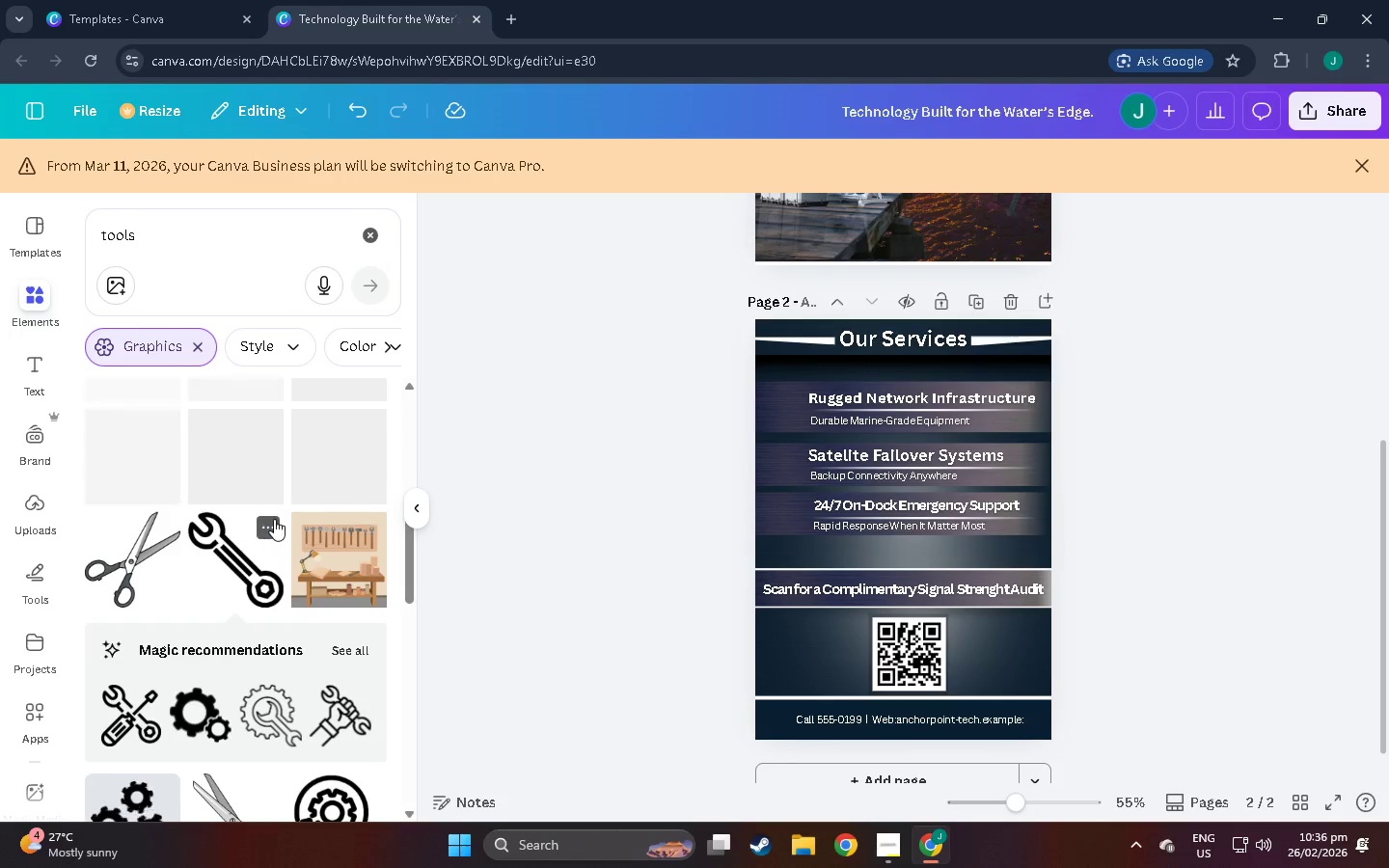 
left_click([274, 519])
 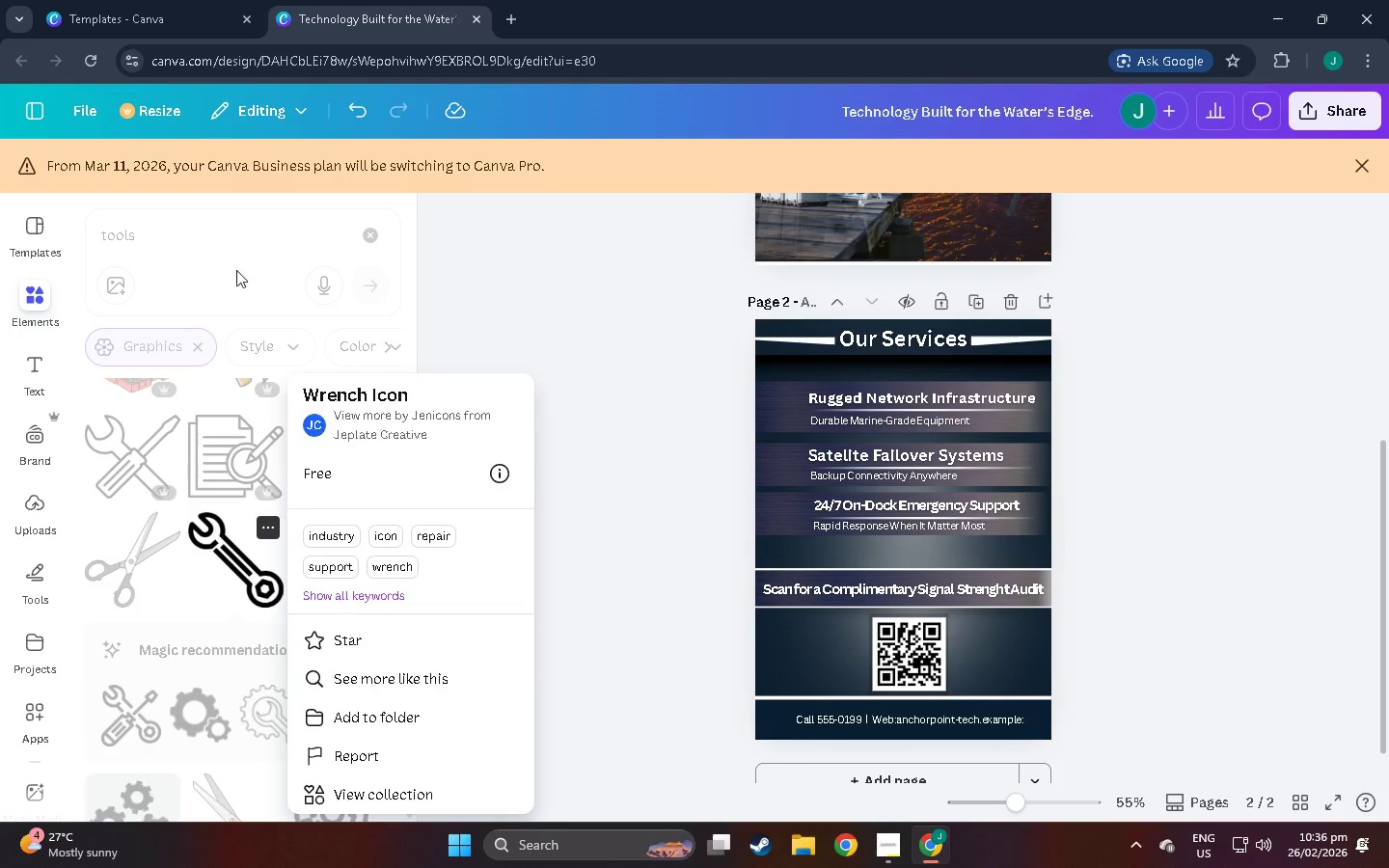 
left_click([227, 258])
 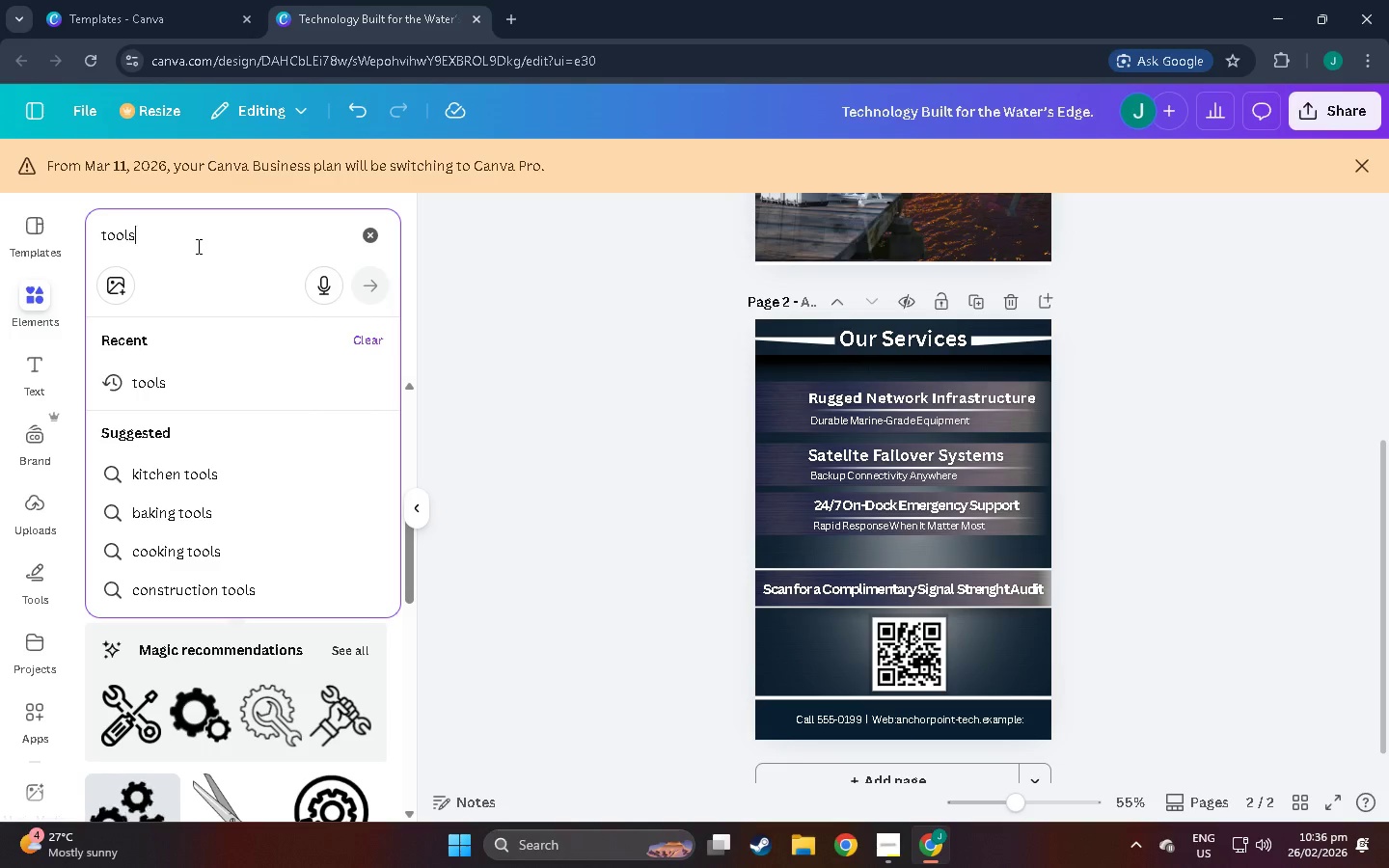 
type( wrench)
 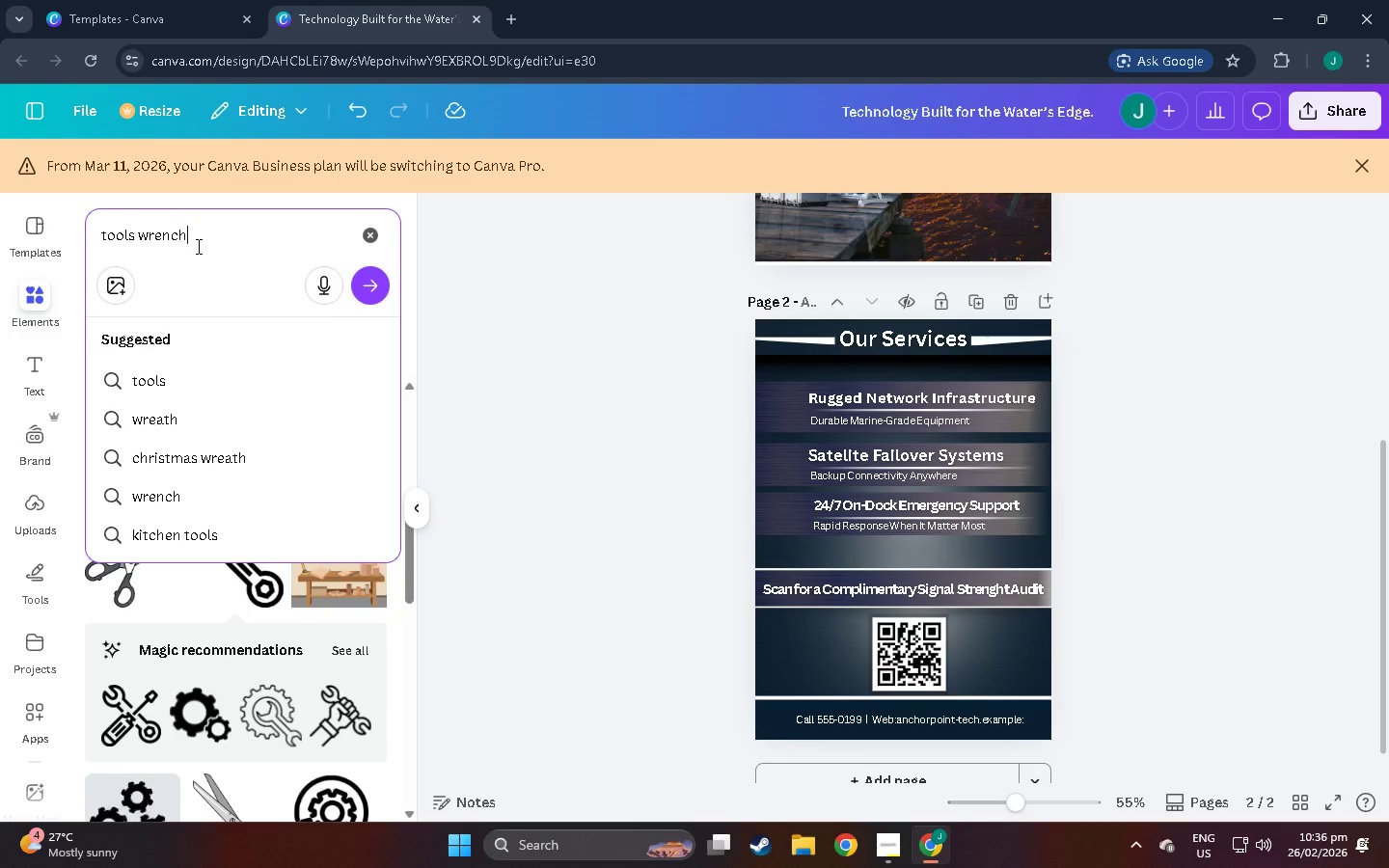 
key(Enter)
 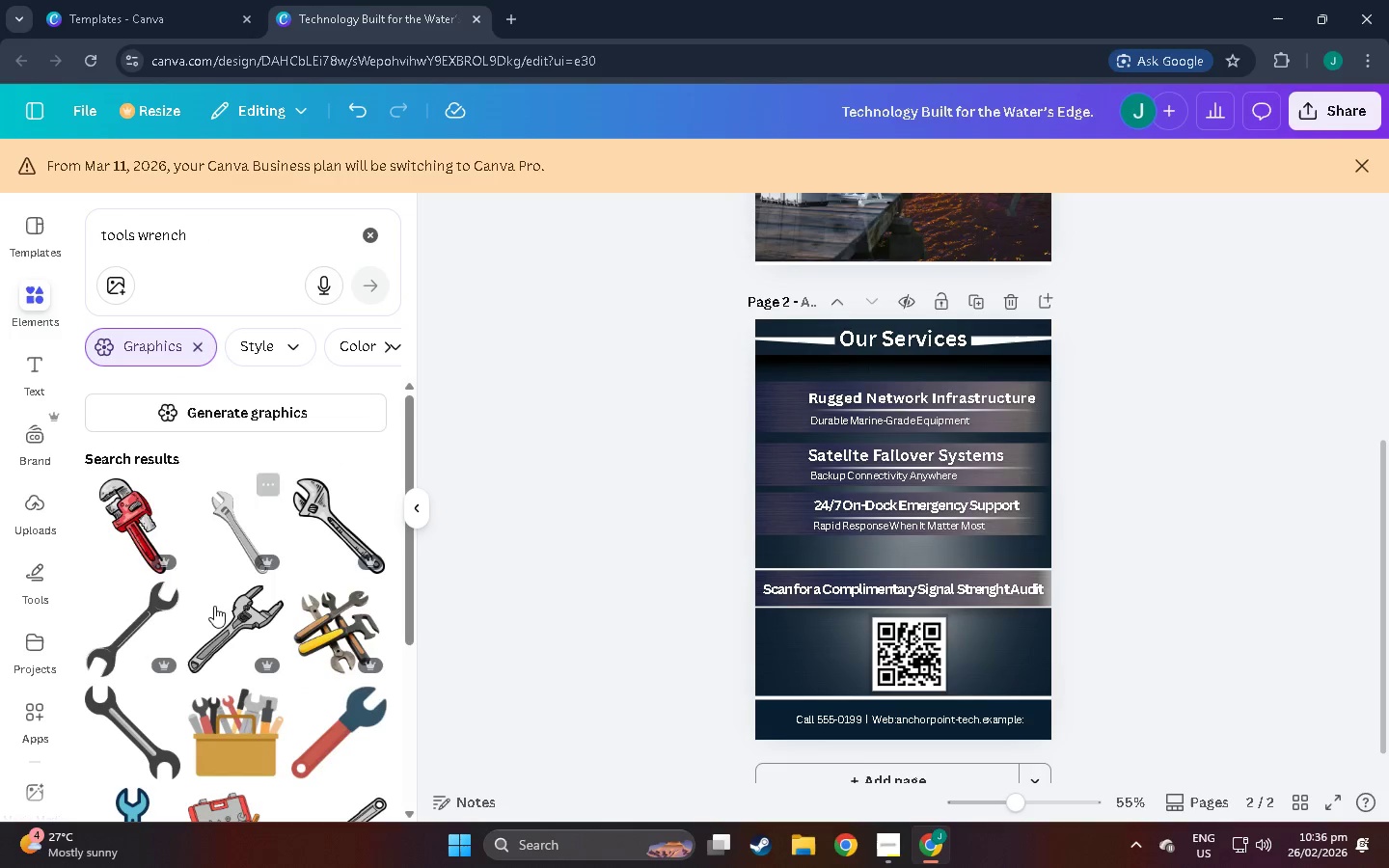 
scroll: coordinate [238, 657], scroll_direction: down, amount: 47.0
 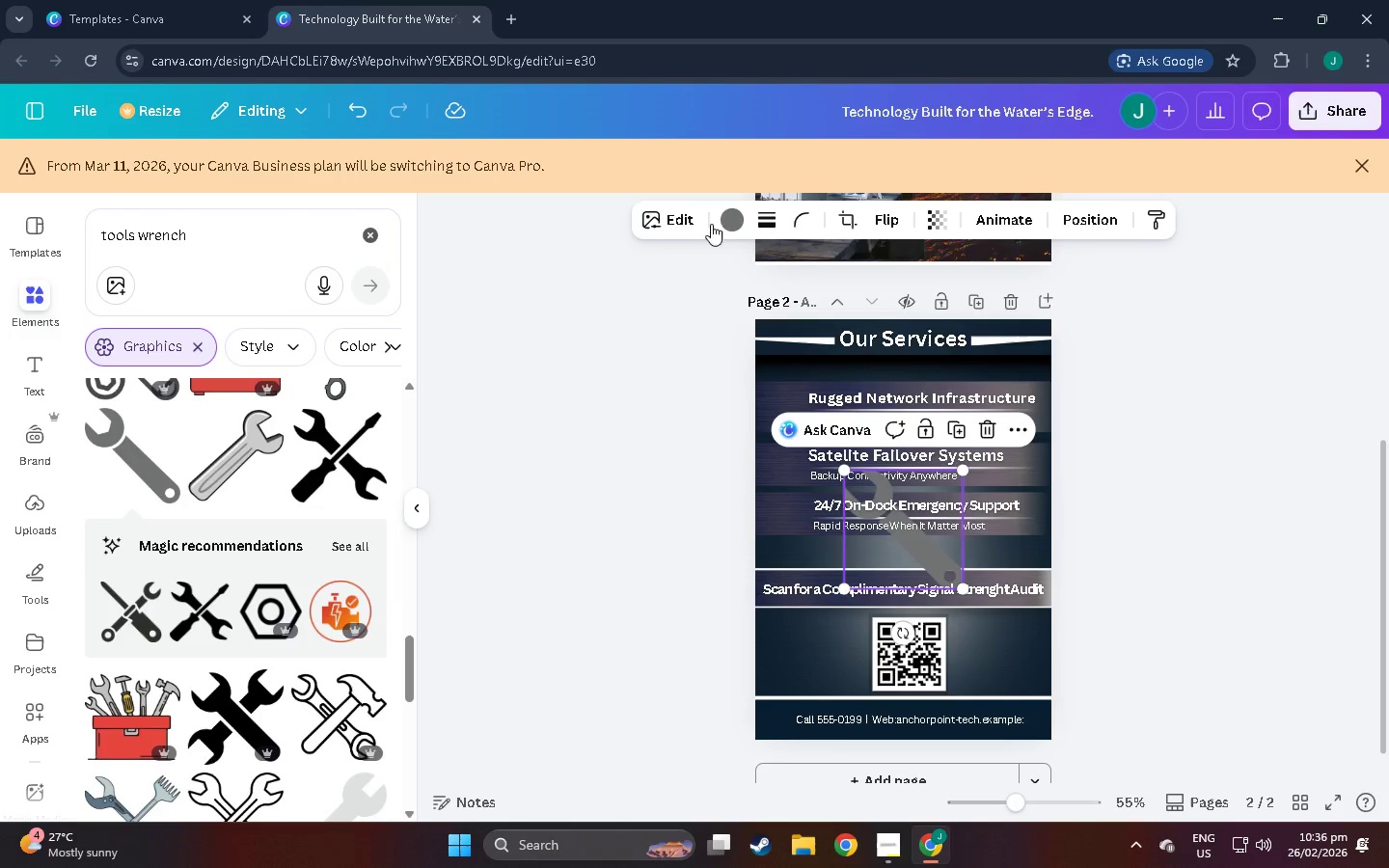 
left_click([708, 221])
 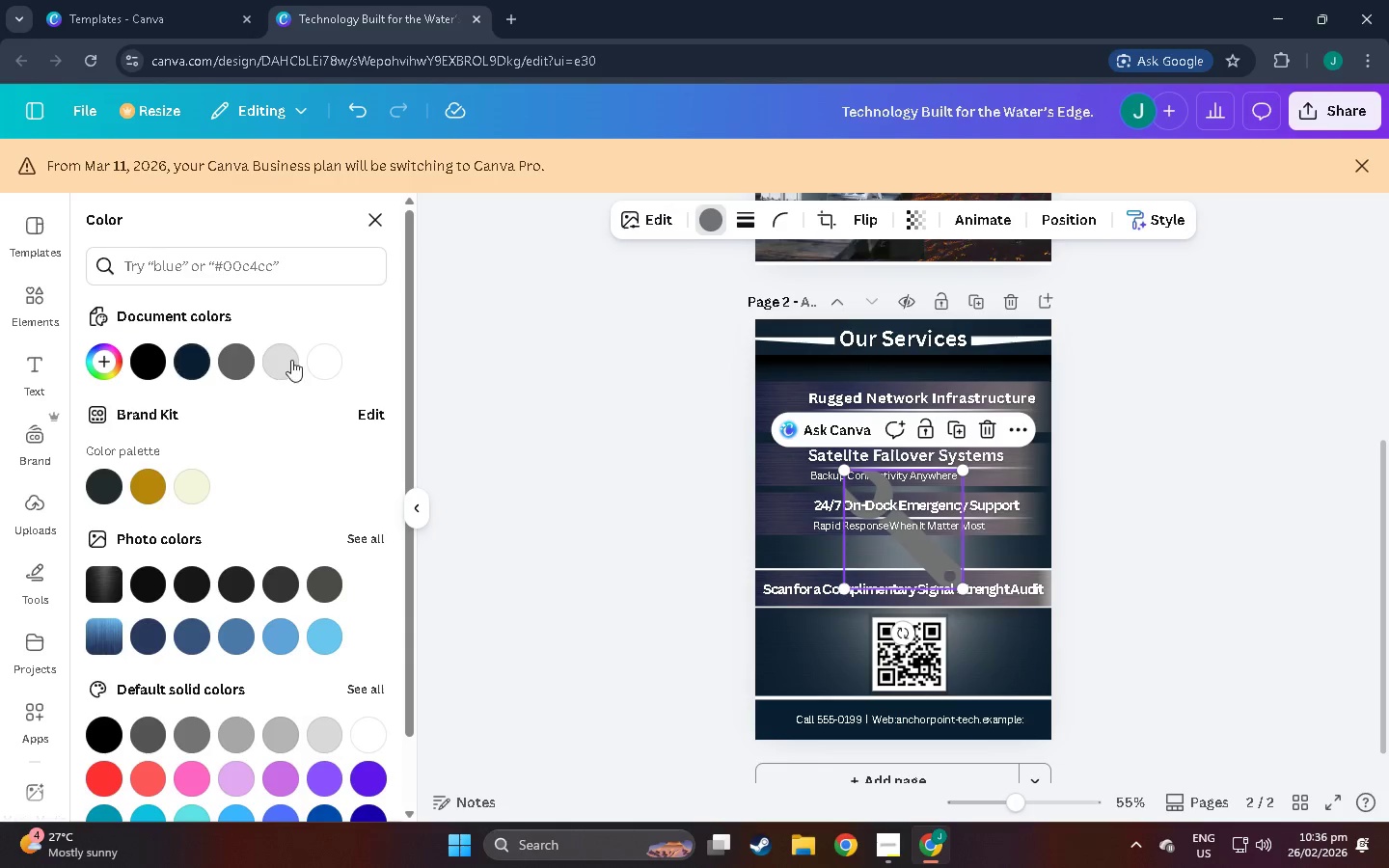 
left_click([334, 366])
 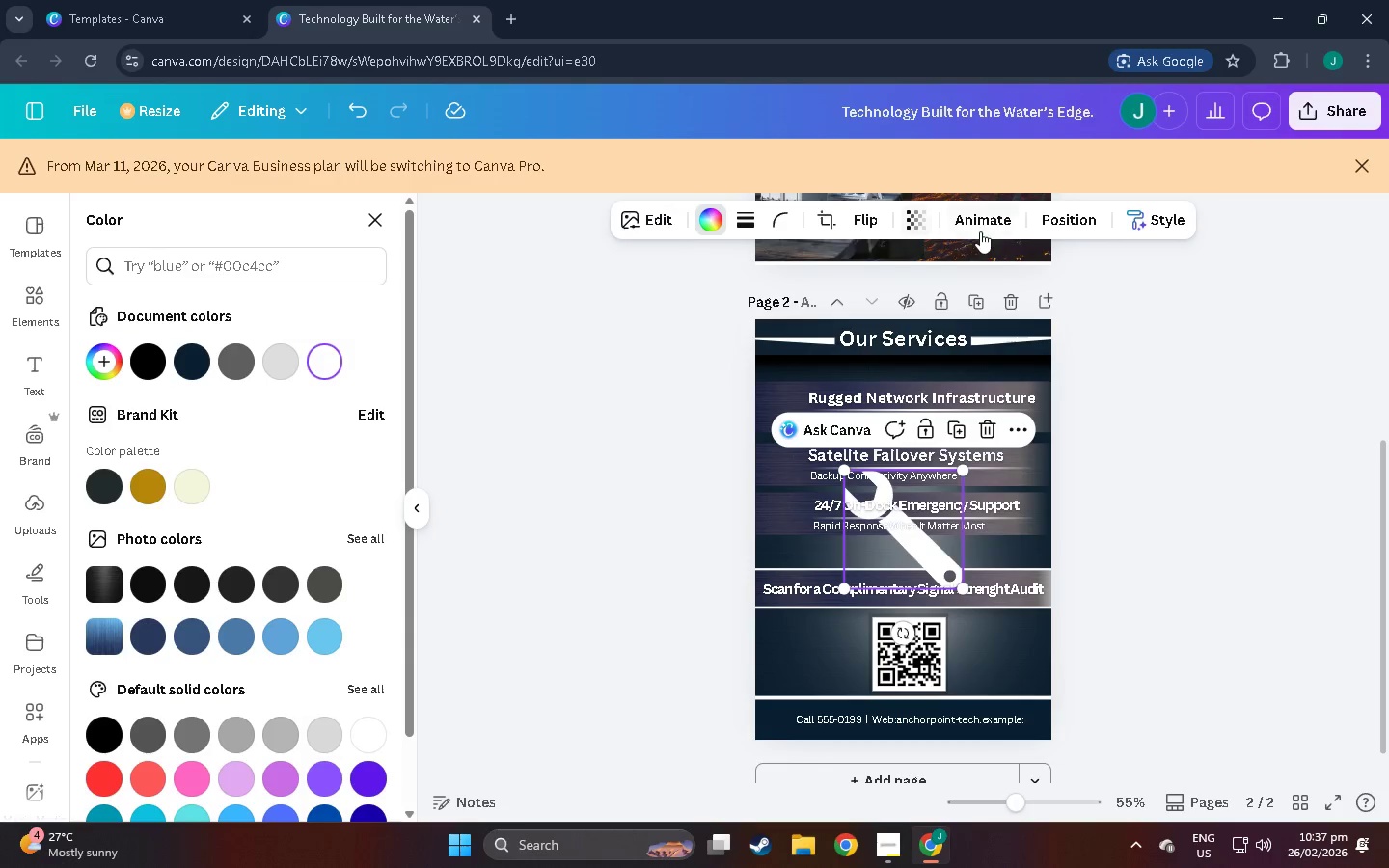 
left_click([860, 219])
 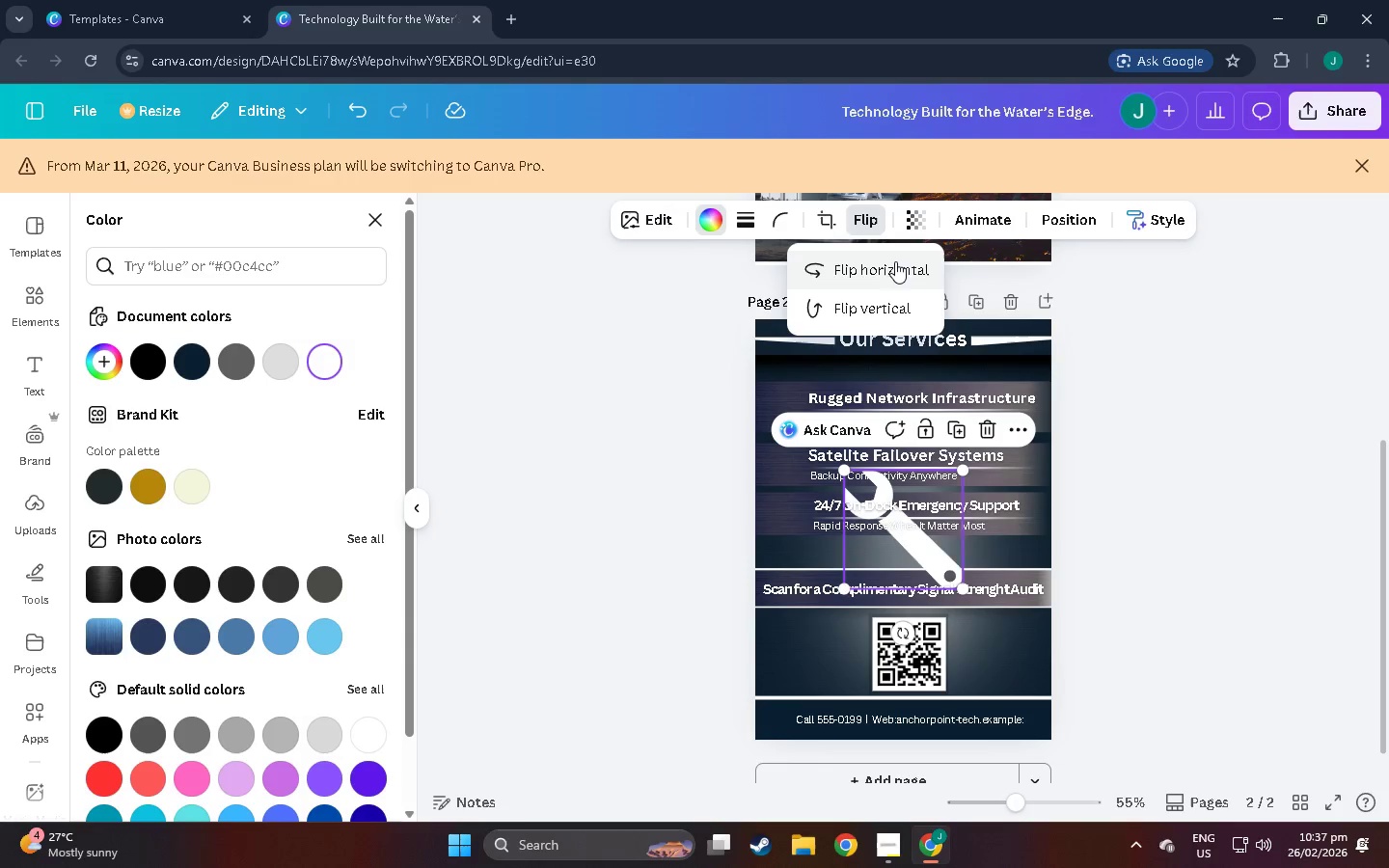 
left_click([894, 261])
 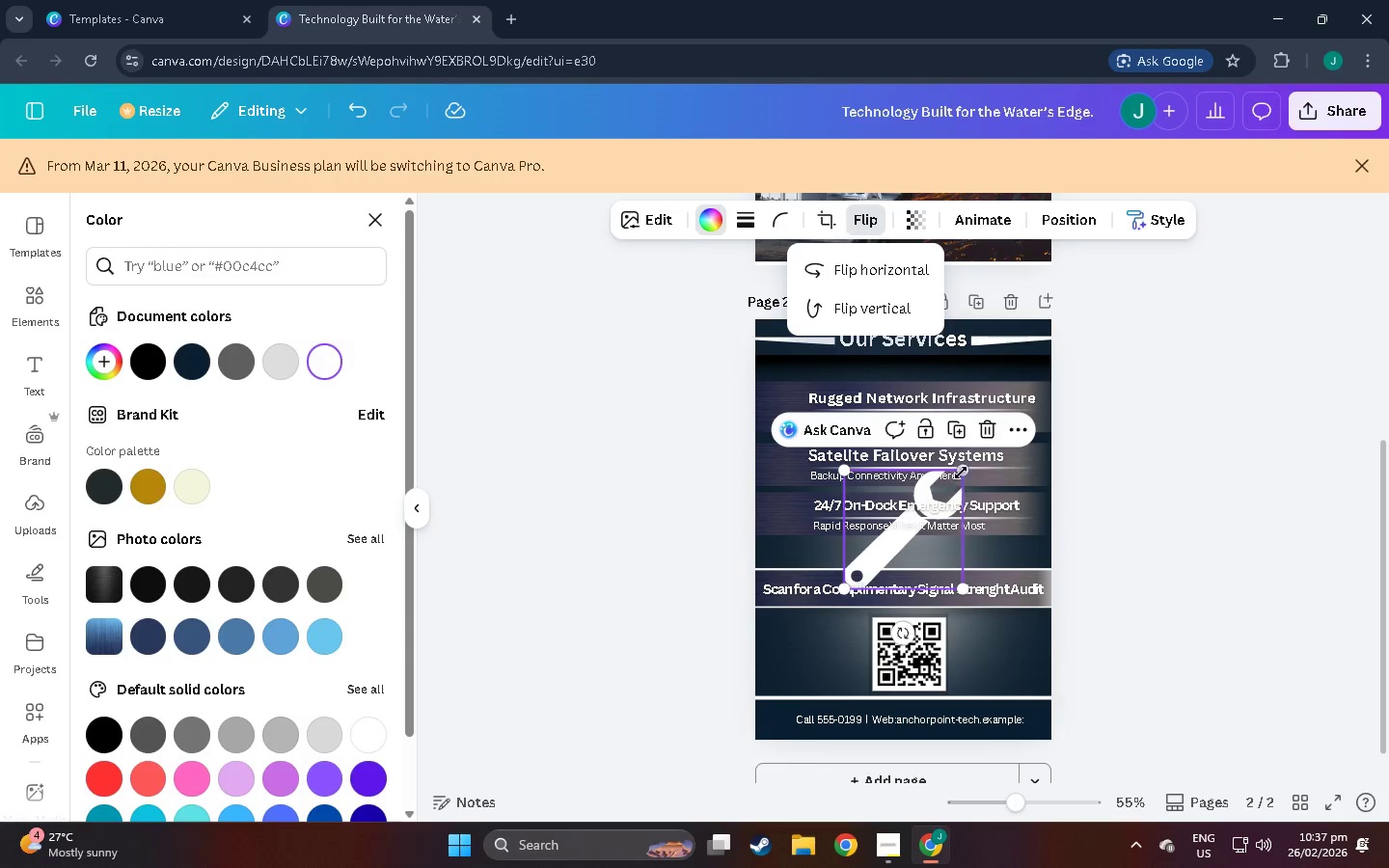 
left_click_drag(start_coordinate=[964, 469], to_coordinate=[872, 534])
 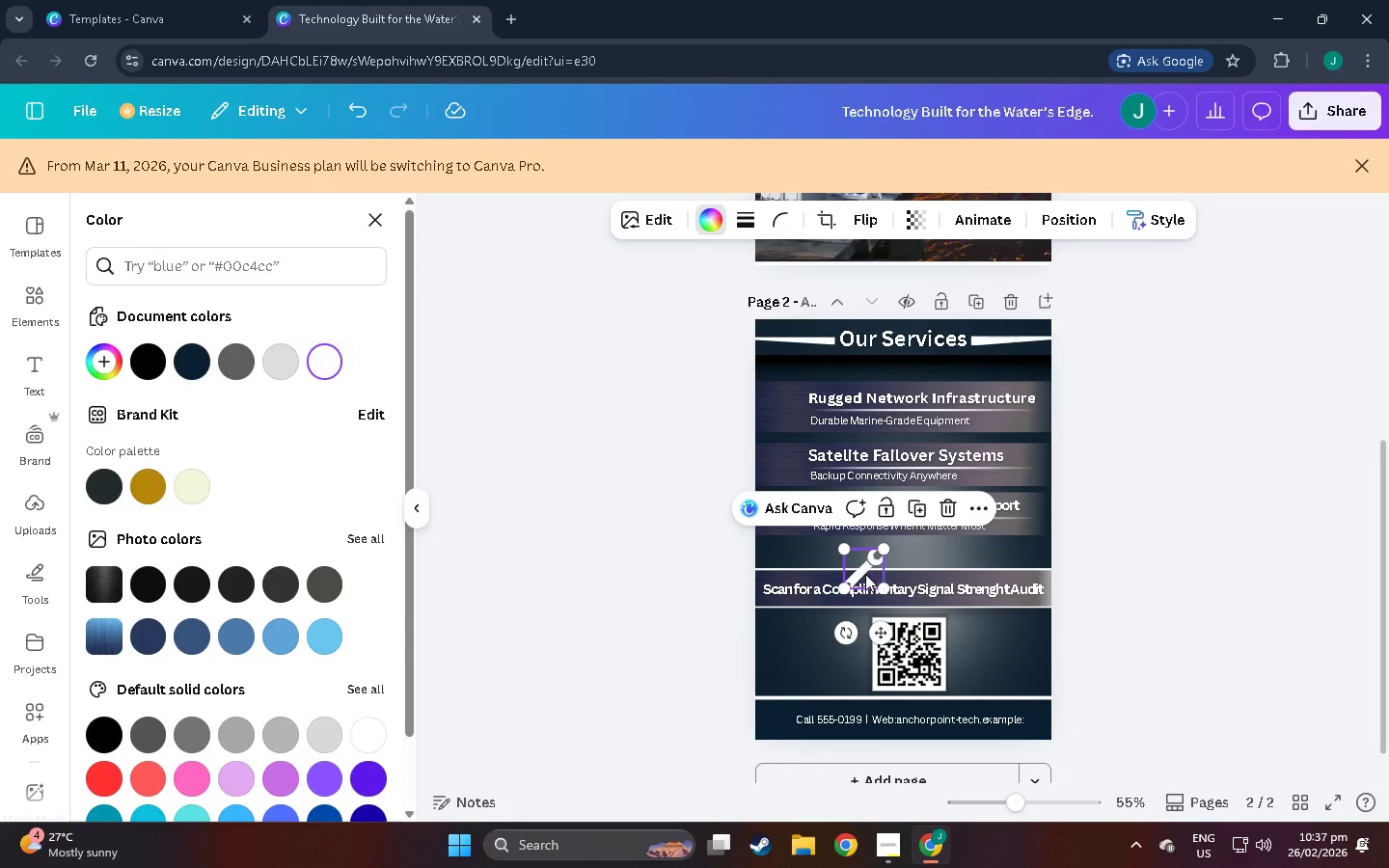 
left_click_drag(start_coordinate=[864, 574], to_coordinate=[797, 520])
 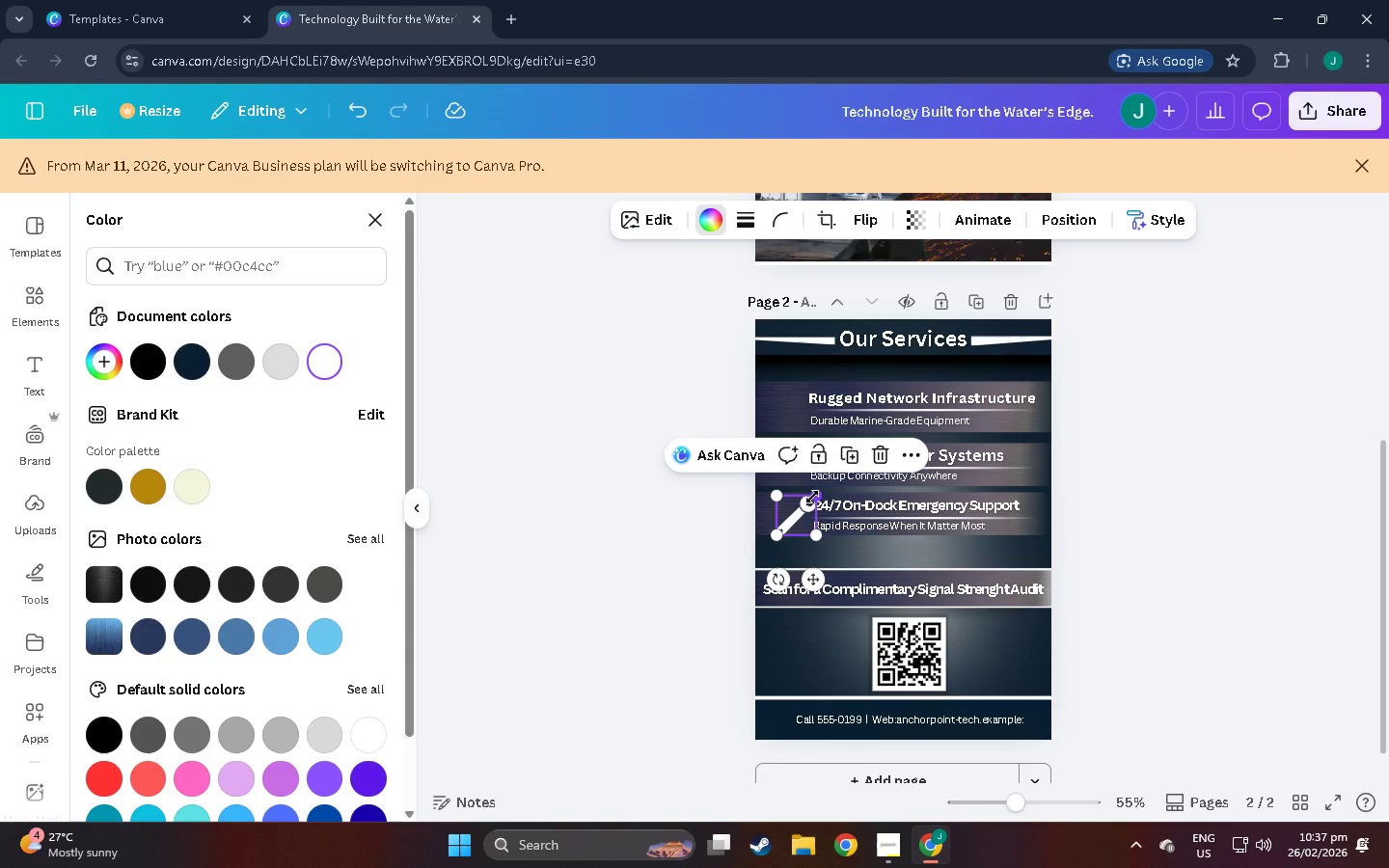 
left_click_drag(start_coordinate=[813, 497], to_coordinate=[802, 499])
 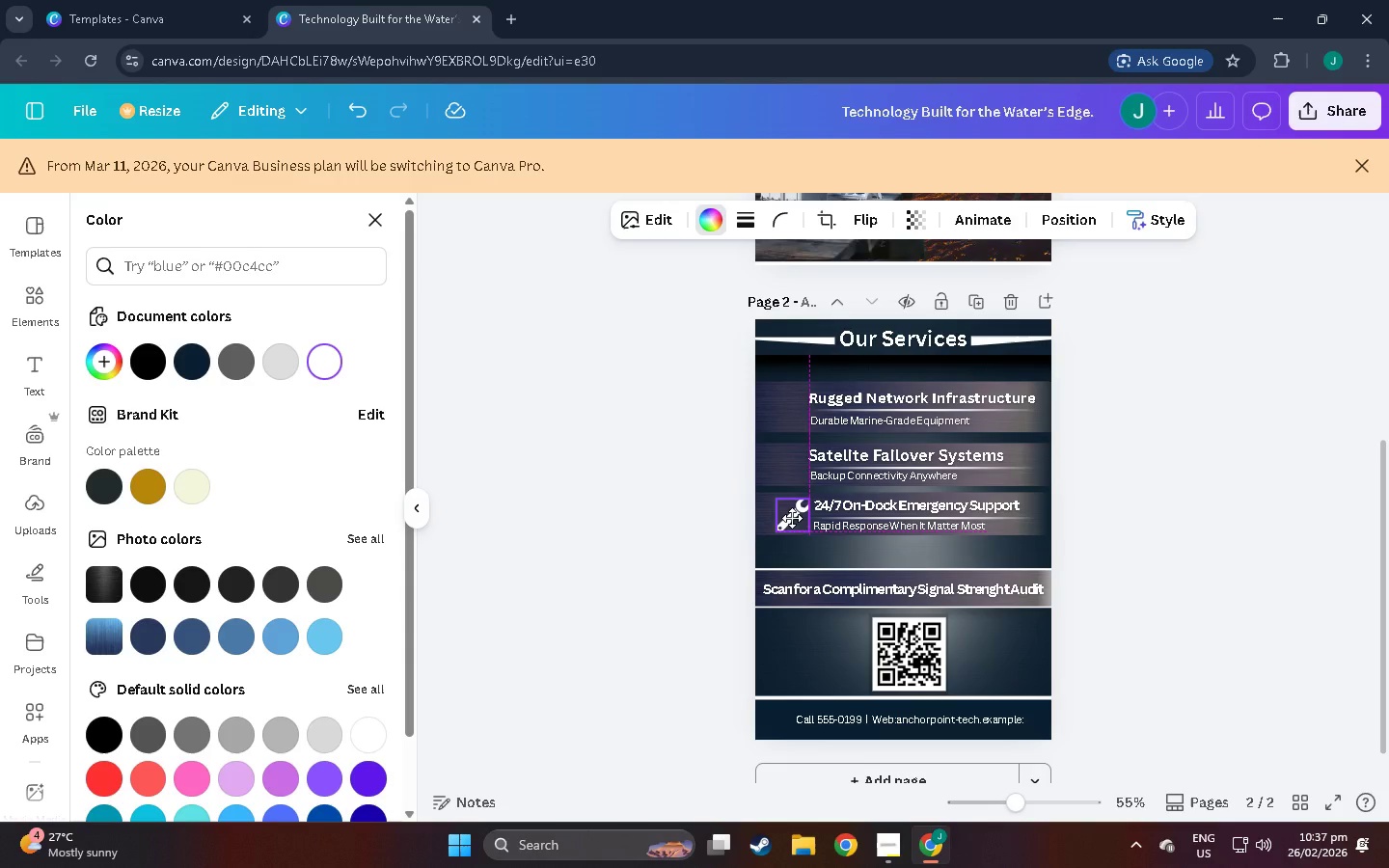 
left_click([1279, 538])
 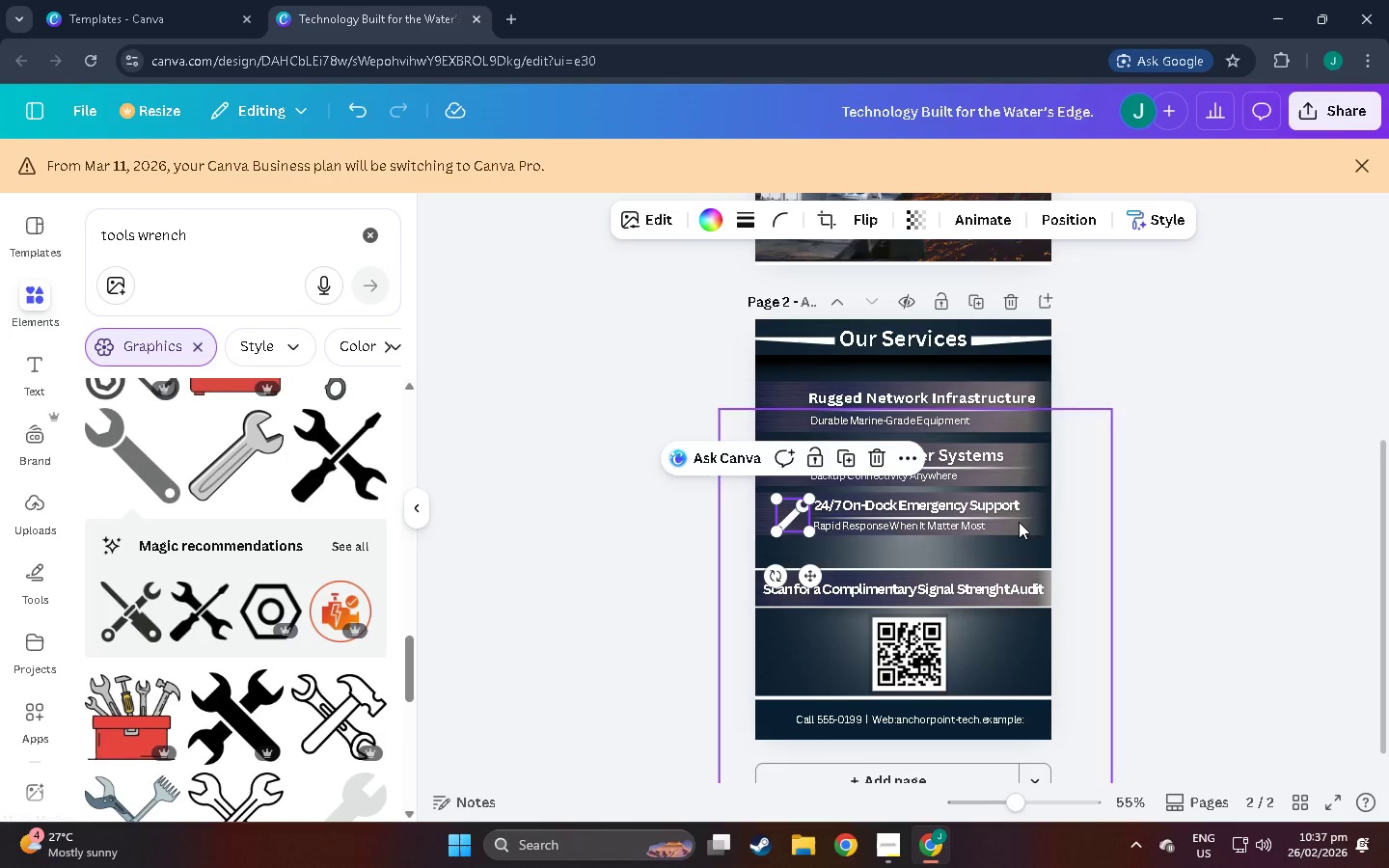 
left_click([1019, 521])
 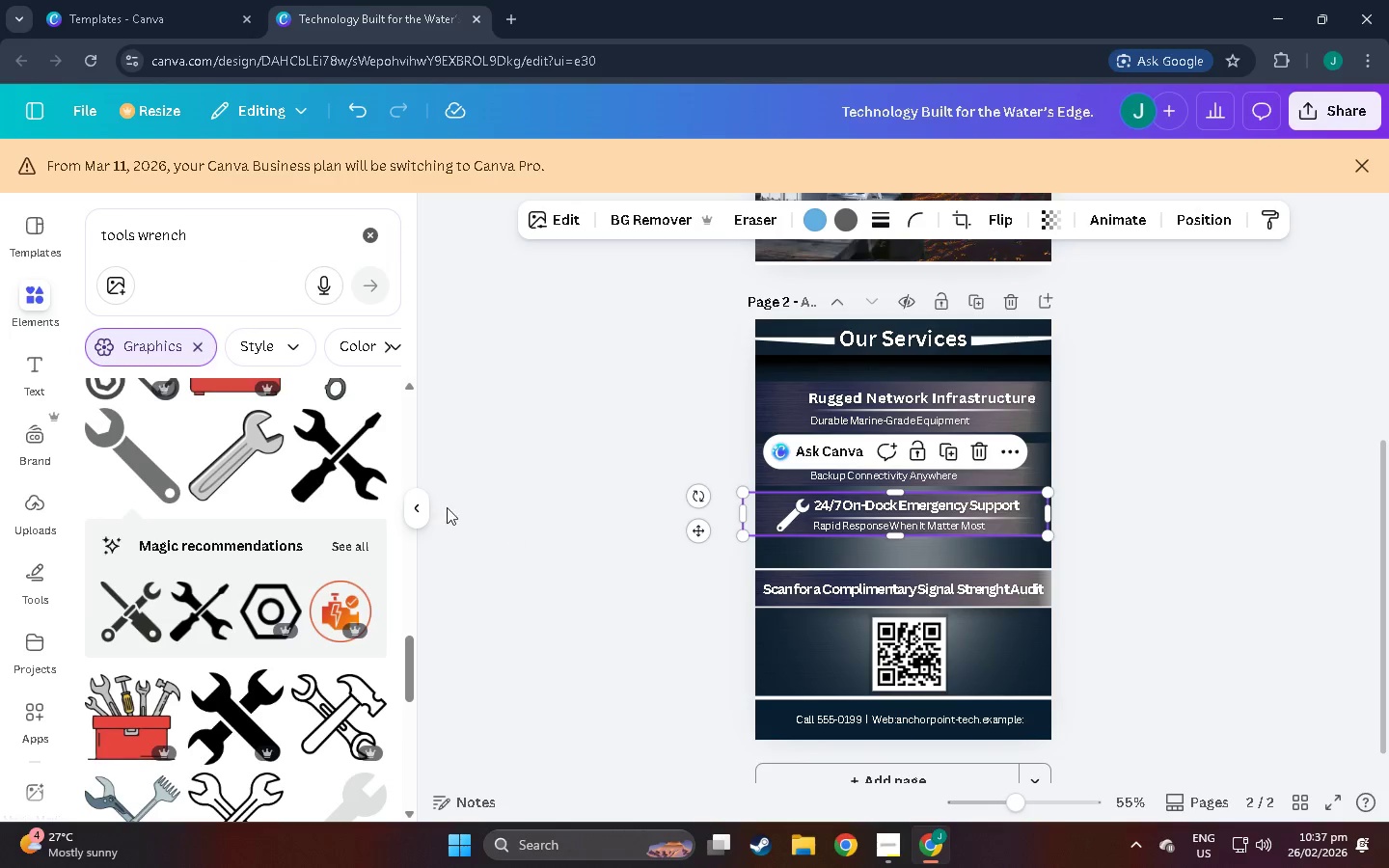 
scroll: coordinate [167, 622], scroll_direction: down, amount: 3.0
 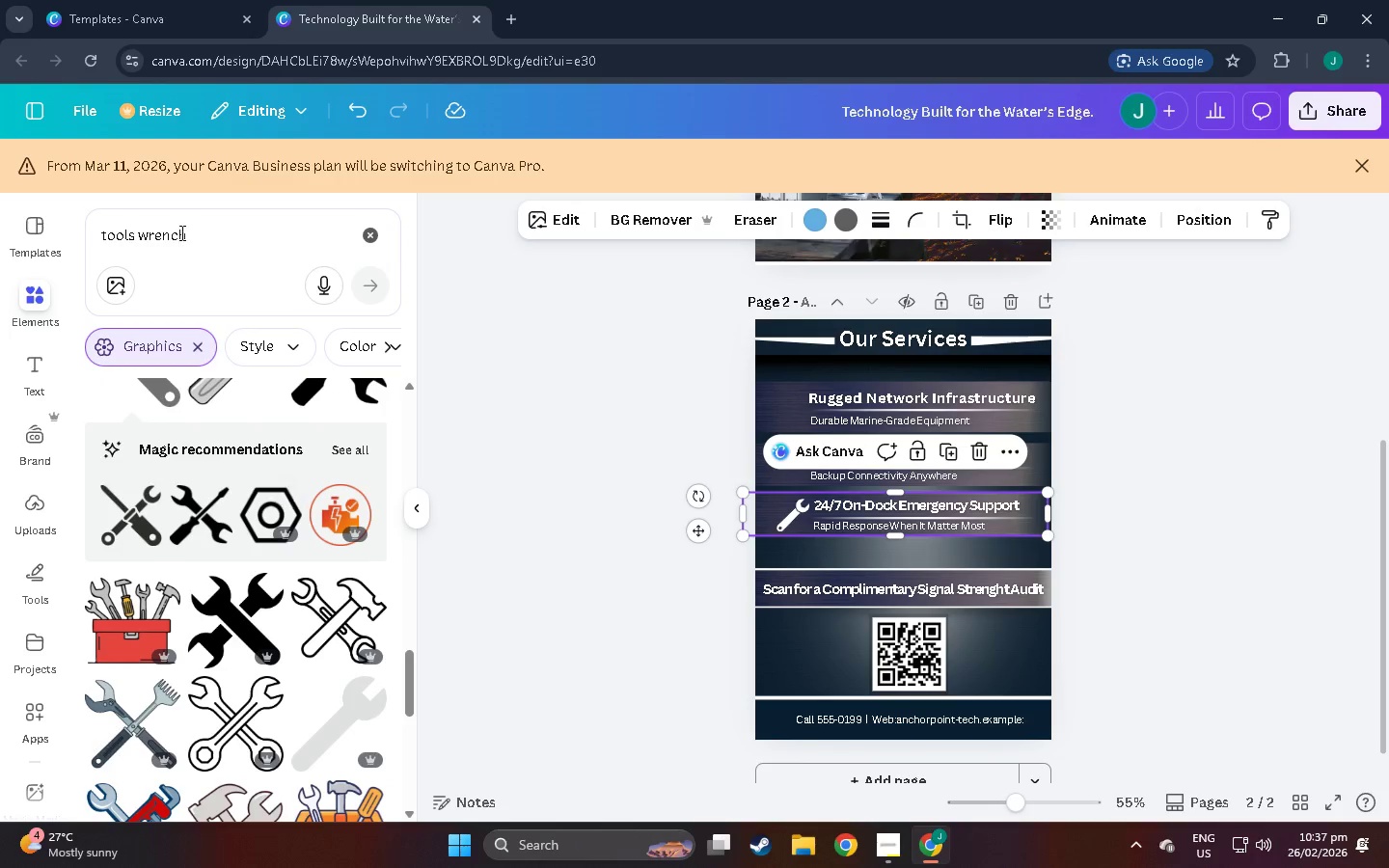 
left_click_drag(start_coordinate=[194, 232], to_coordinate=[14, 217])
 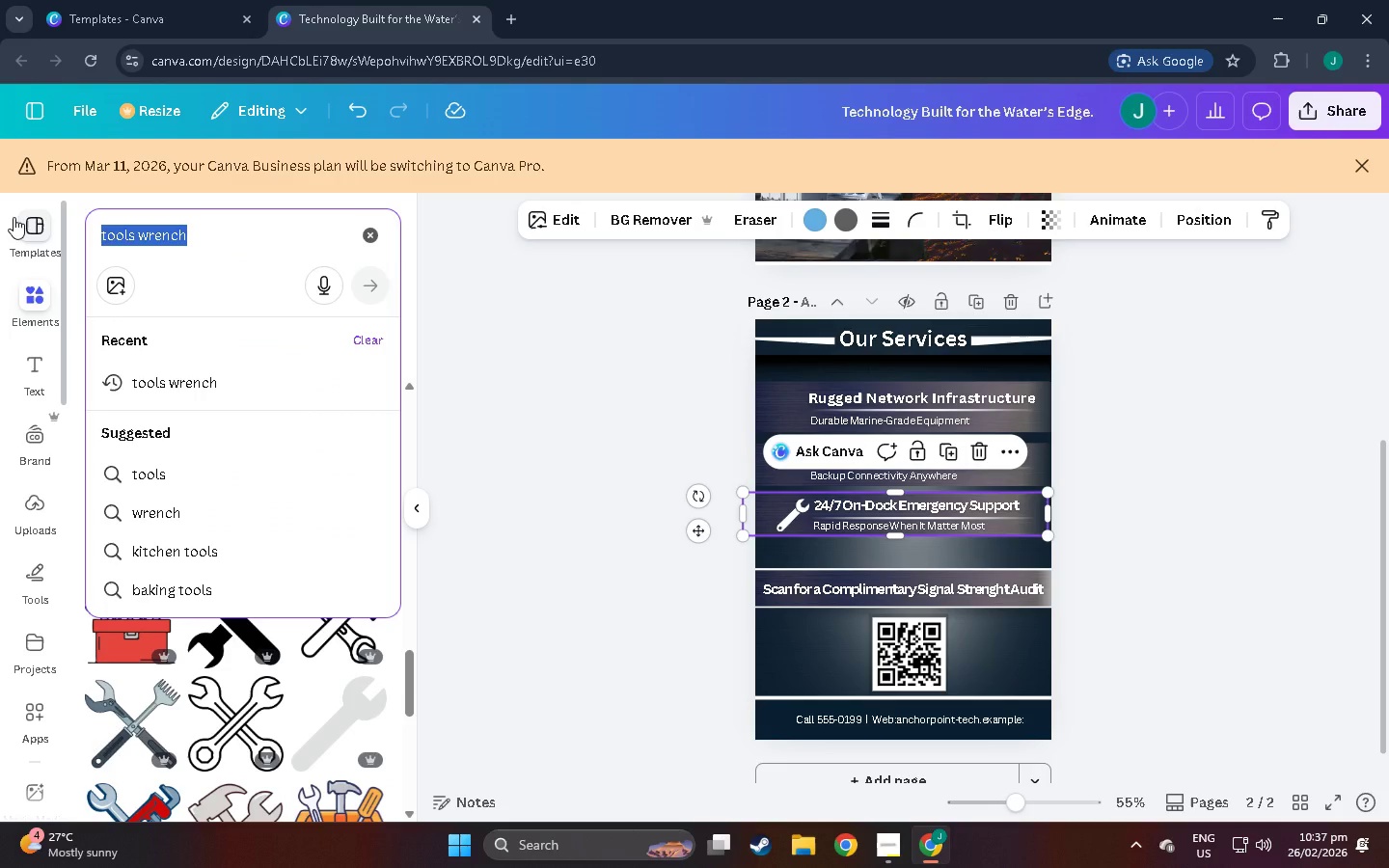 
type(time)
 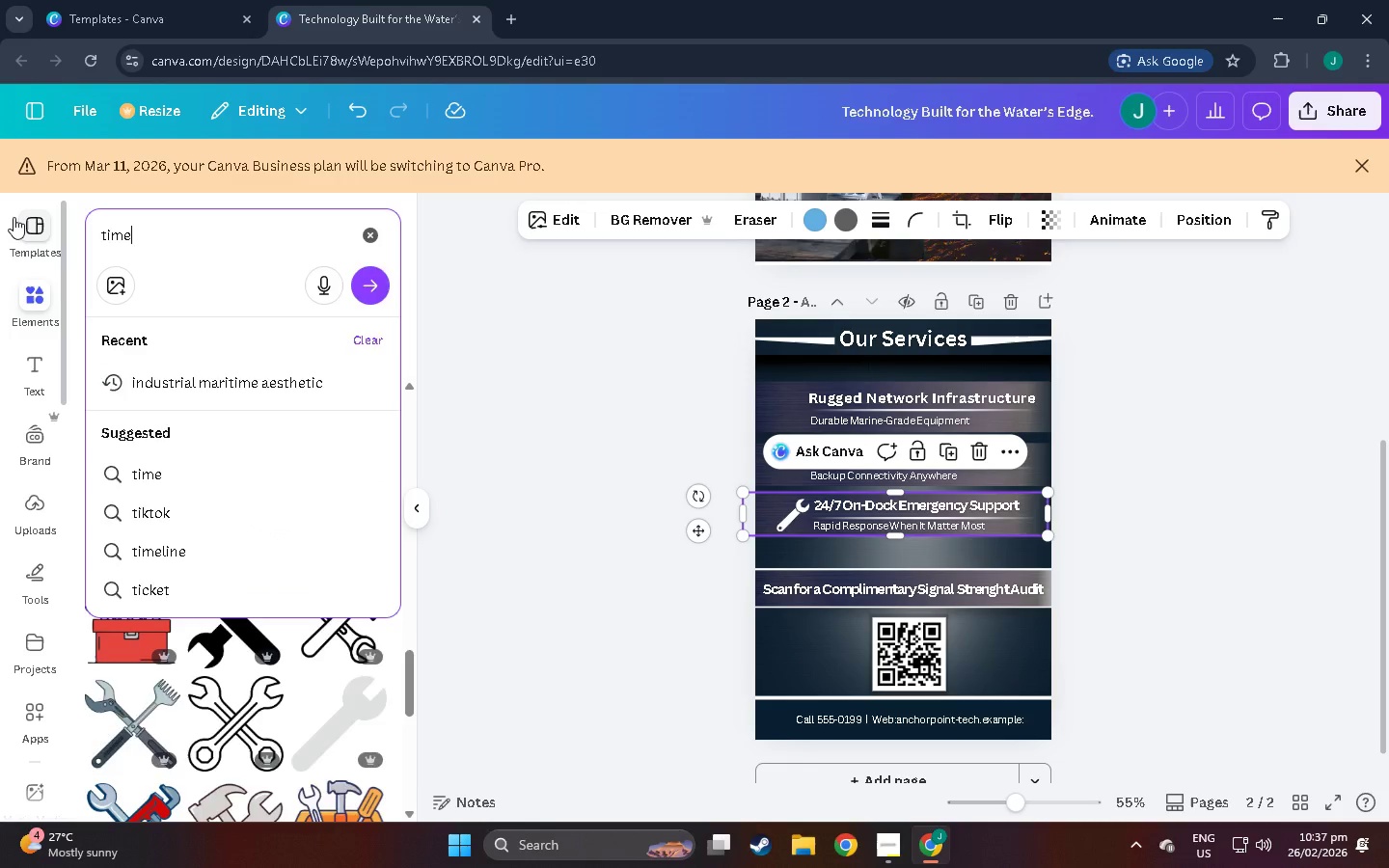 
key(Enter)
 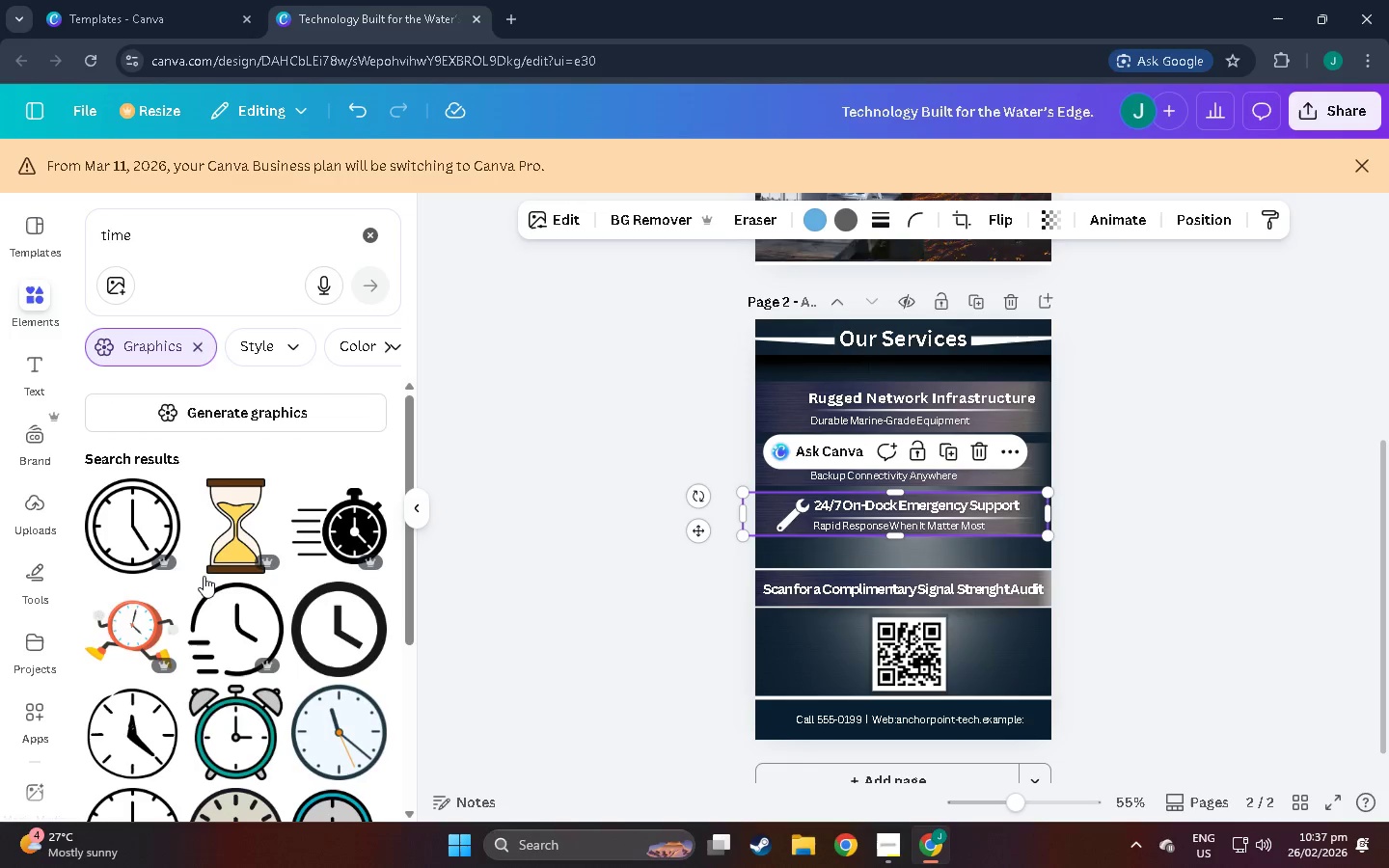 
scroll: coordinate [178, 633], scroll_direction: down, amount: 2.0
 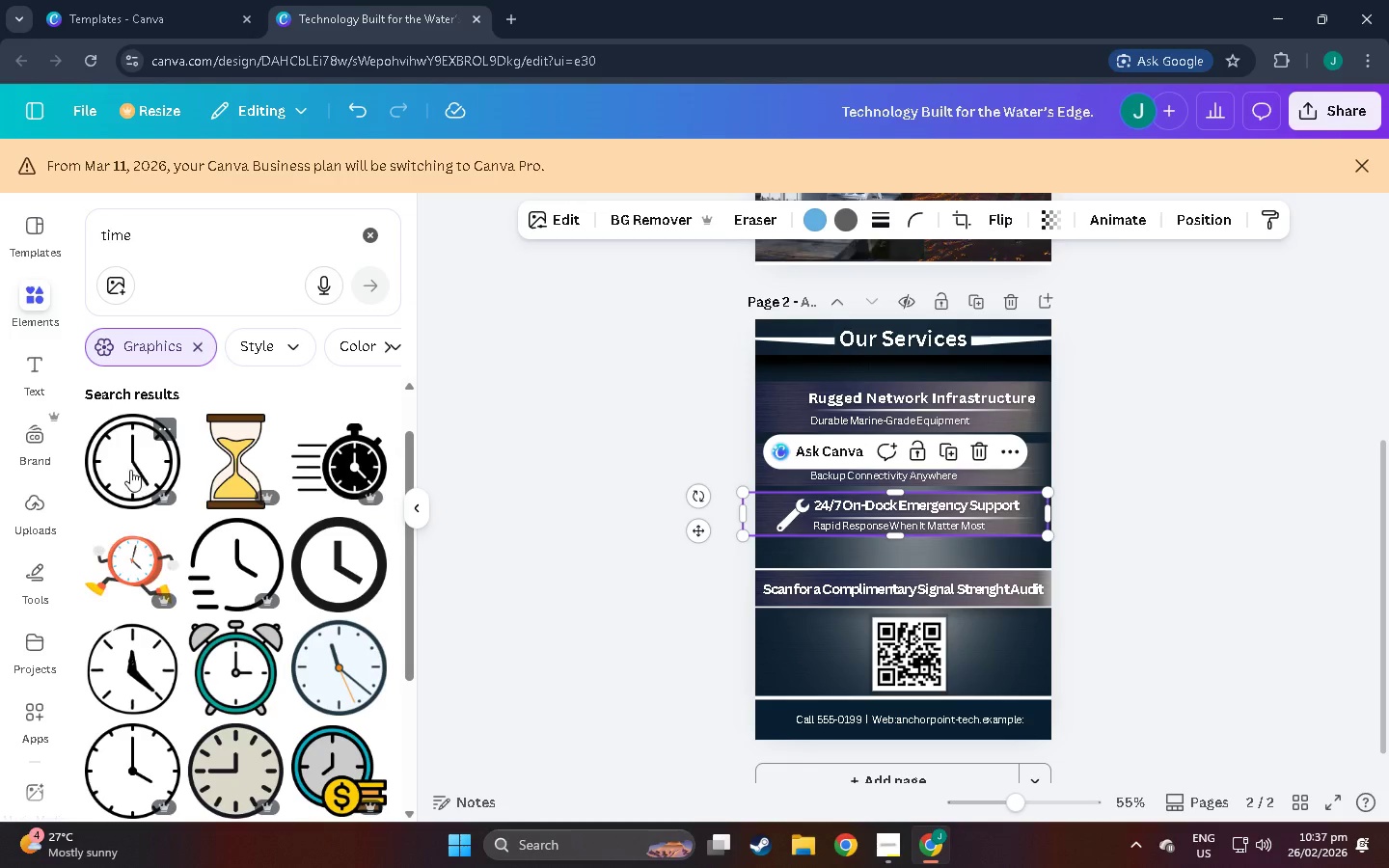 
left_click([297, 551])
 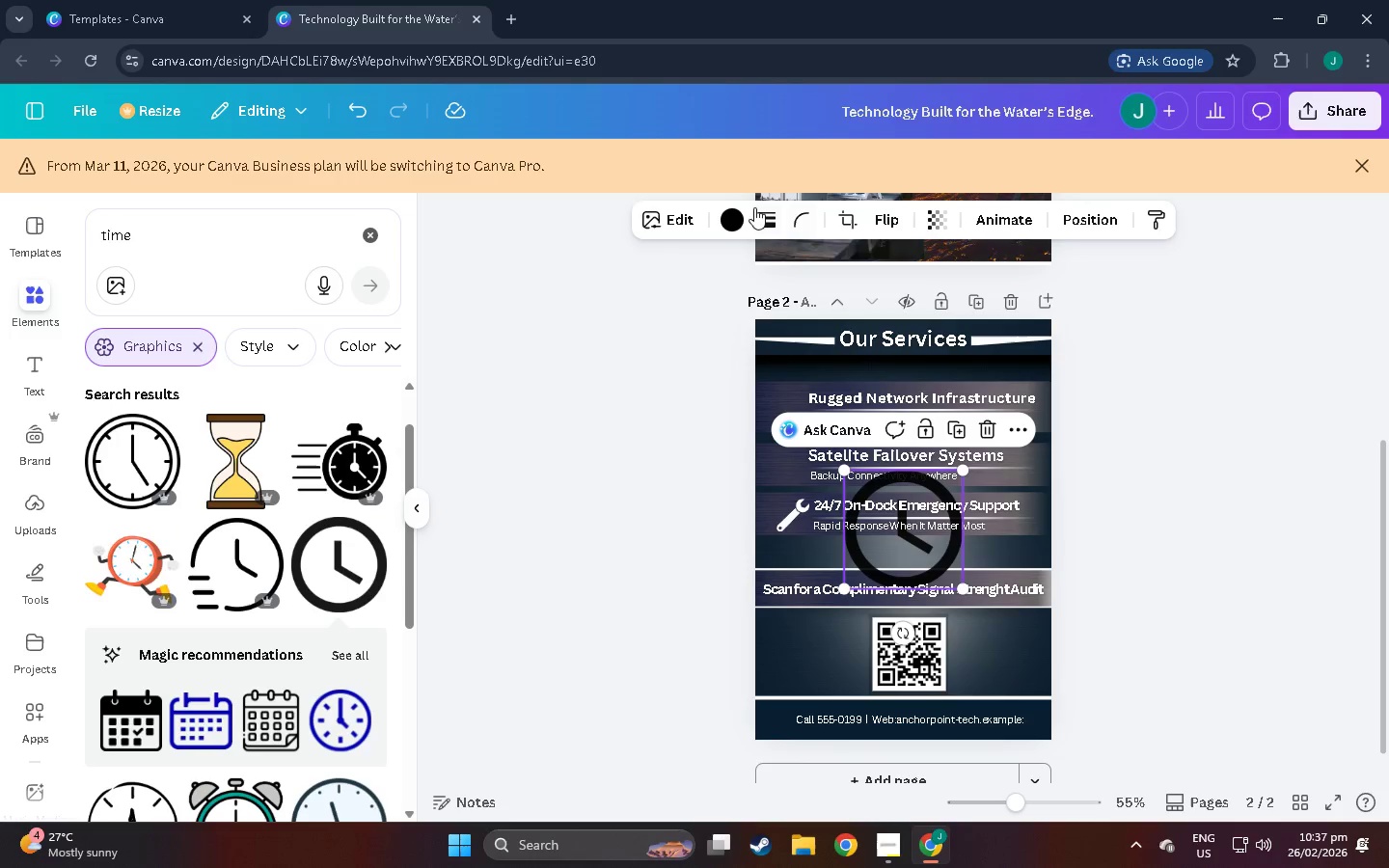 
left_click([732, 213])
 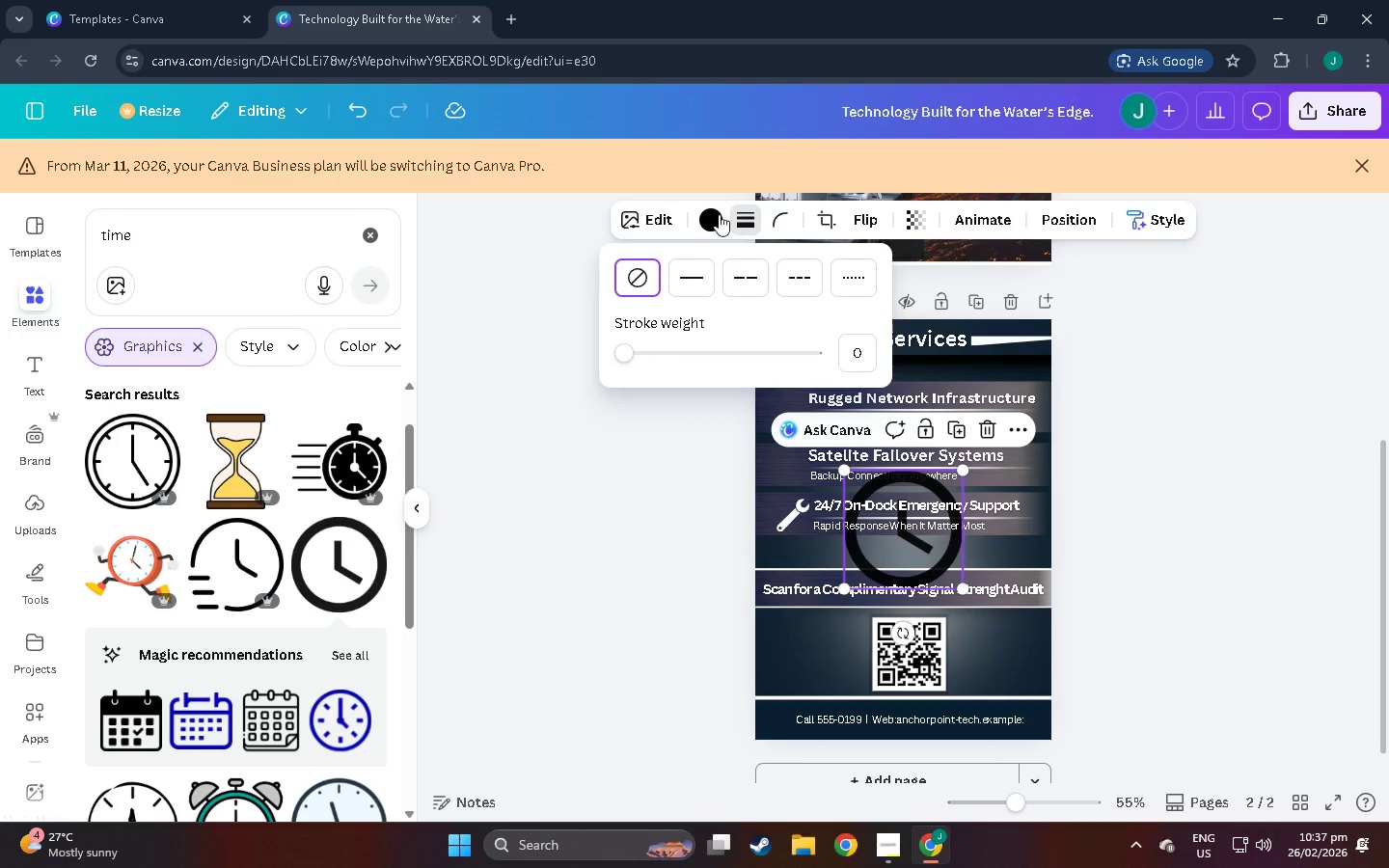 
left_click([712, 215])
 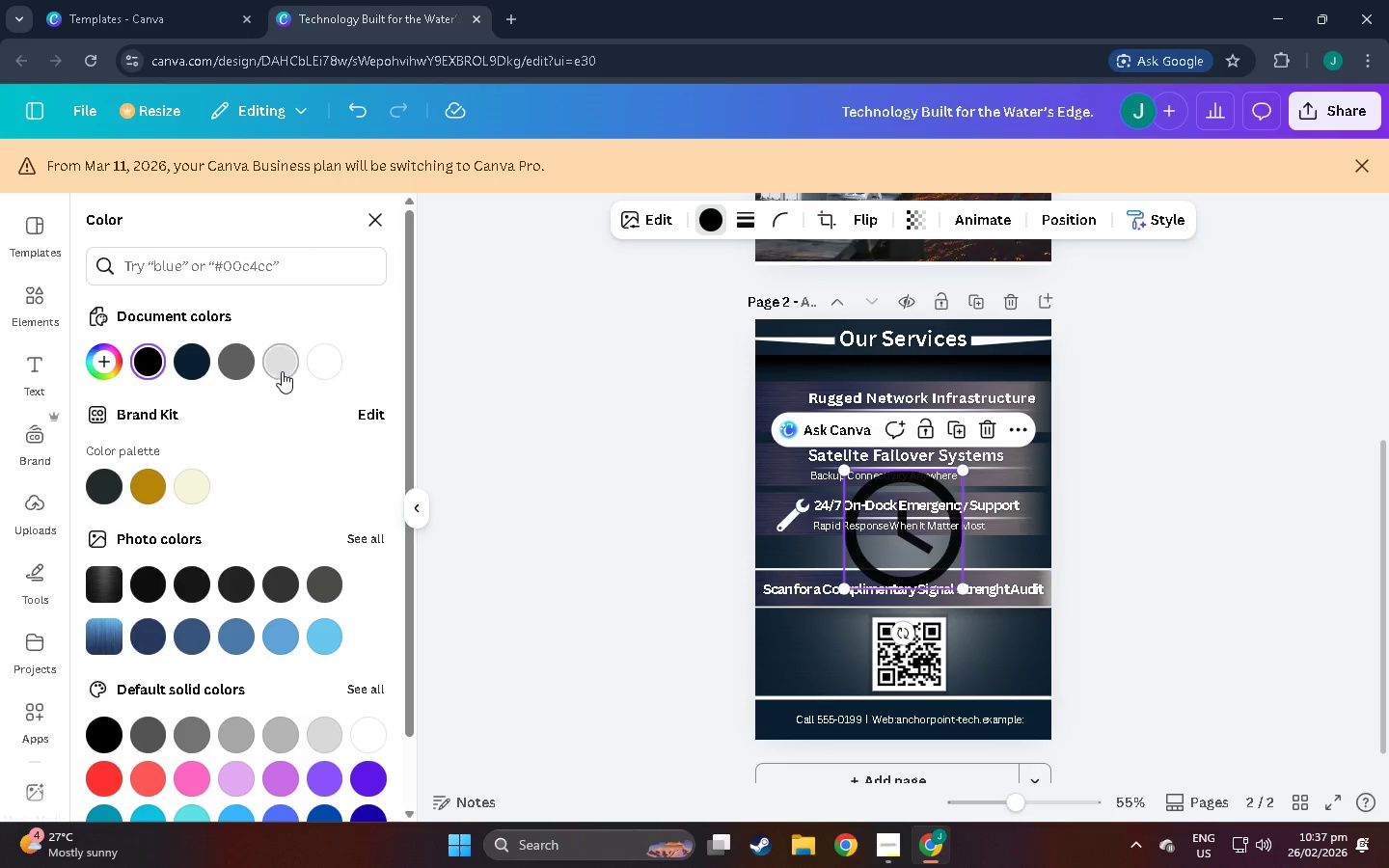 
left_click([327, 366])
 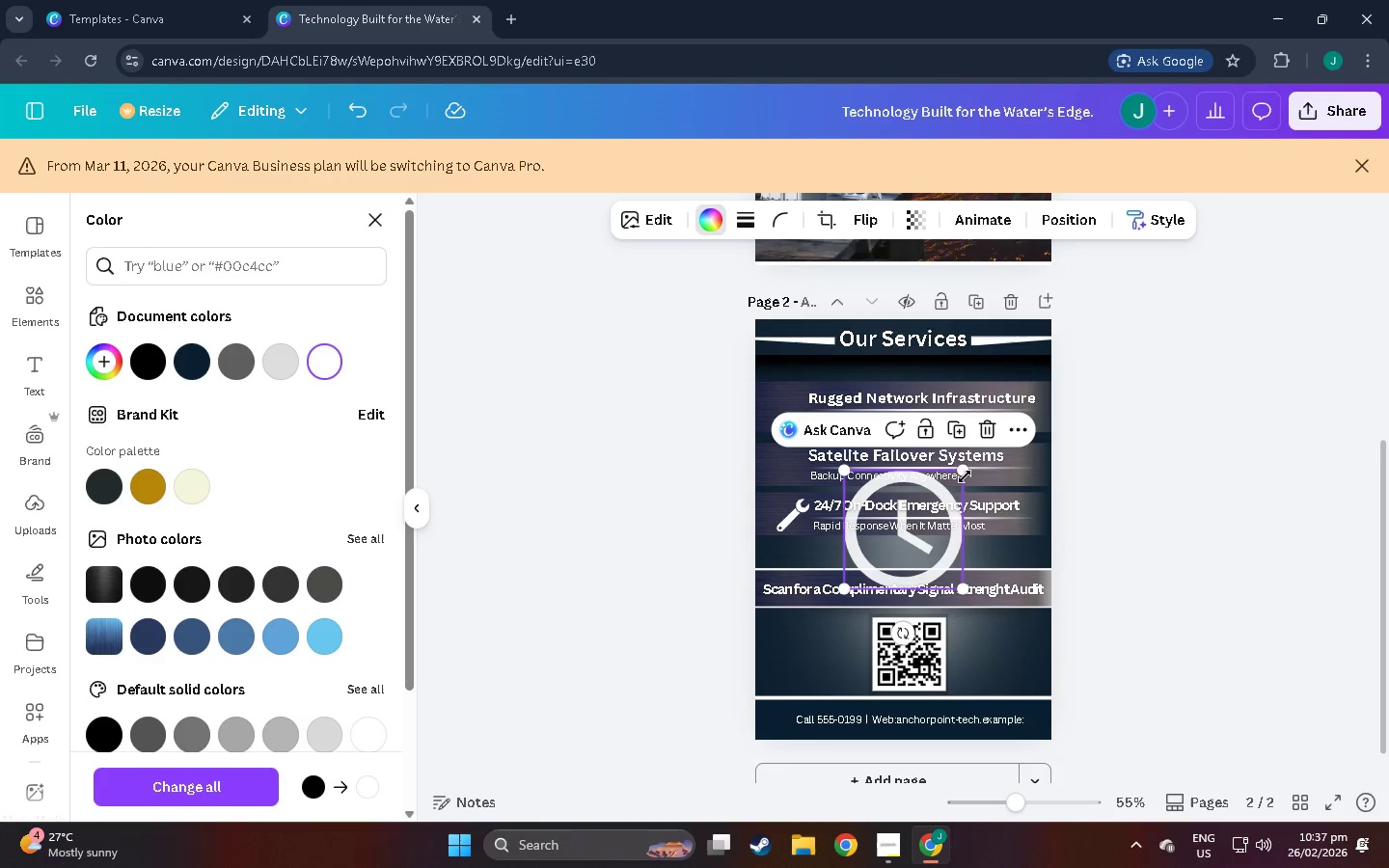 
left_click_drag(start_coordinate=[965, 475], to_coordinate=[920, 492])
 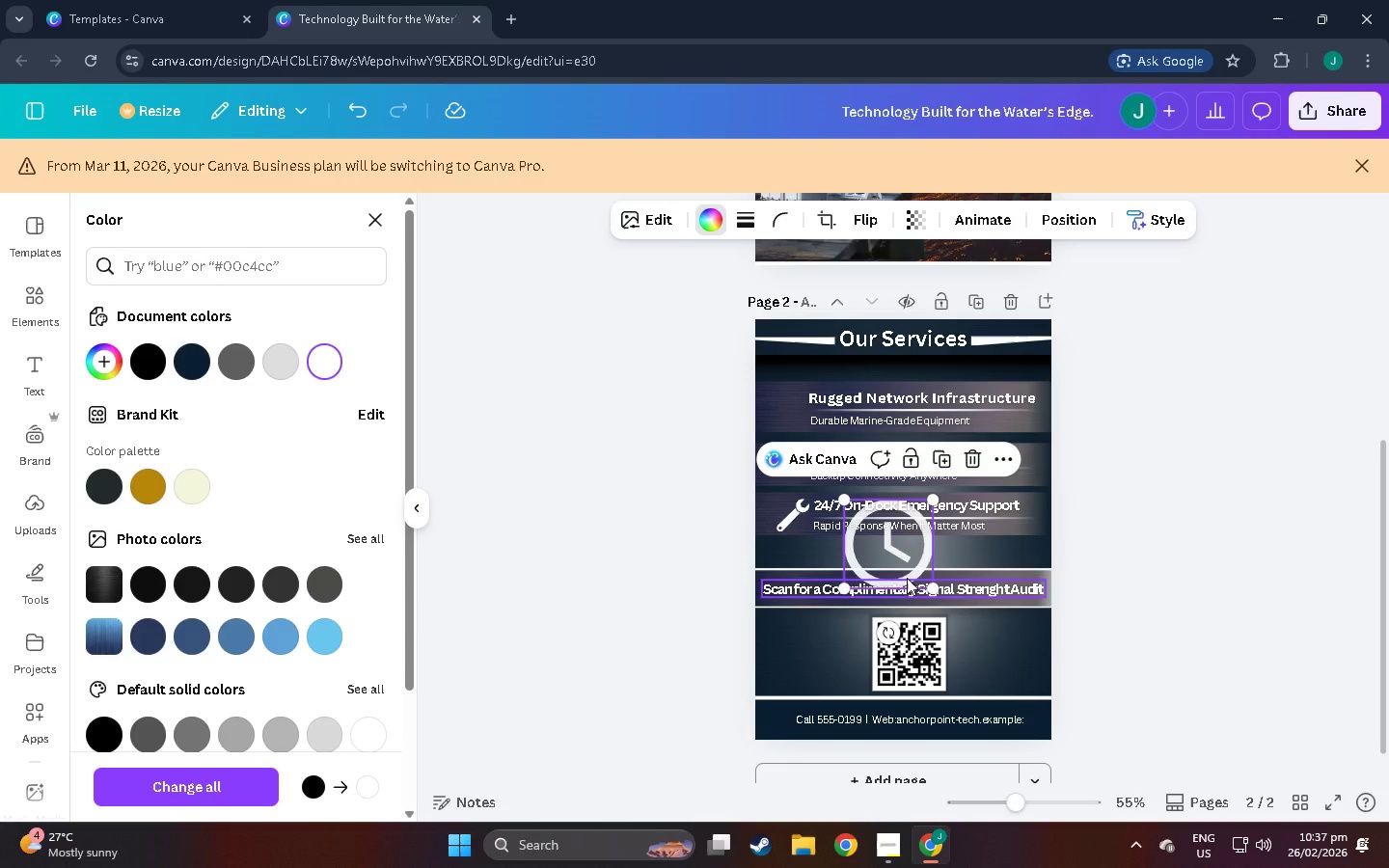 
left_click_drag(start_coordinate=[898, 575], to_coordinate=[794, 530])
 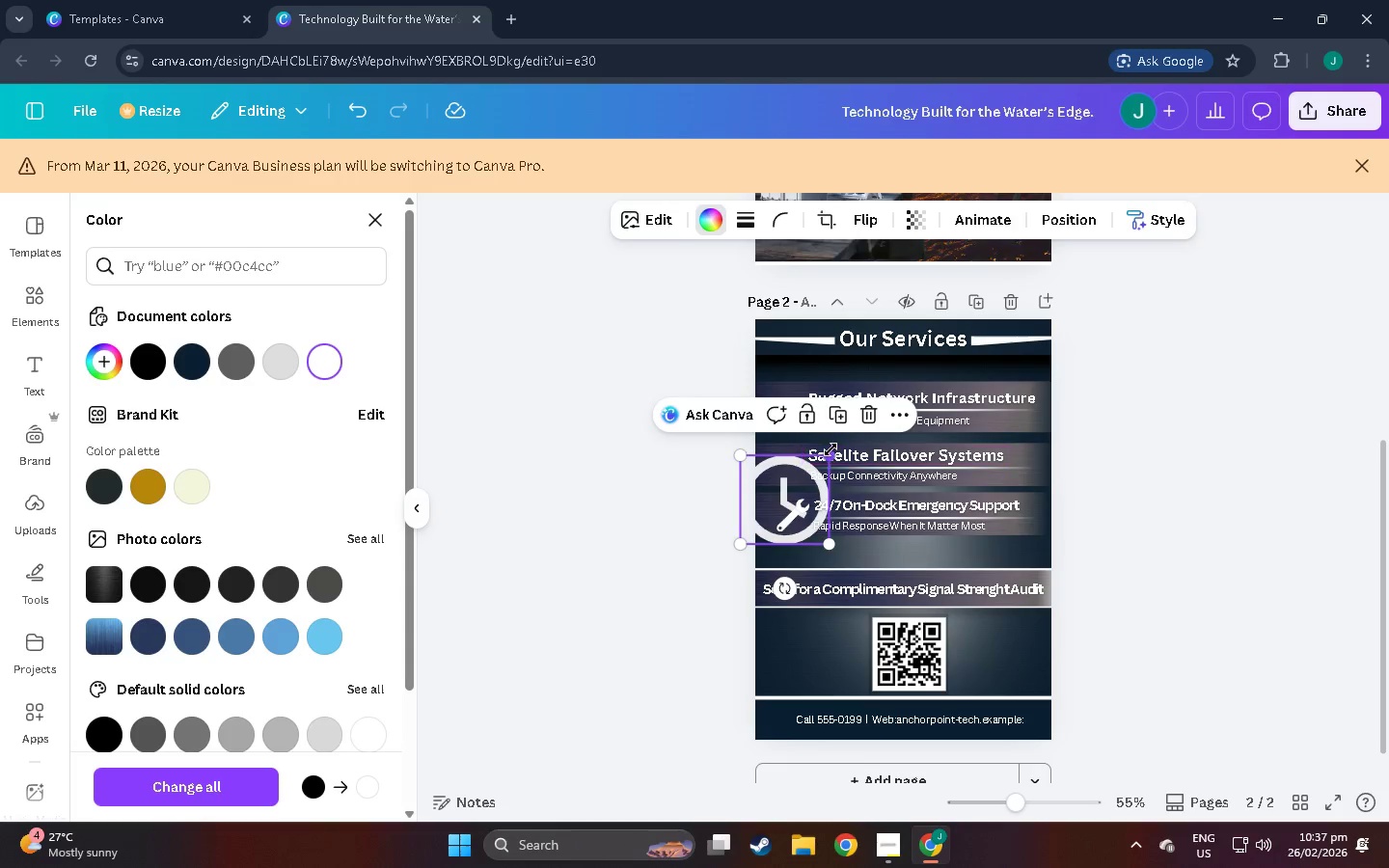 
left_click_drag(start_coordinate=[831, 451], to_coordinate=[786, 489])
 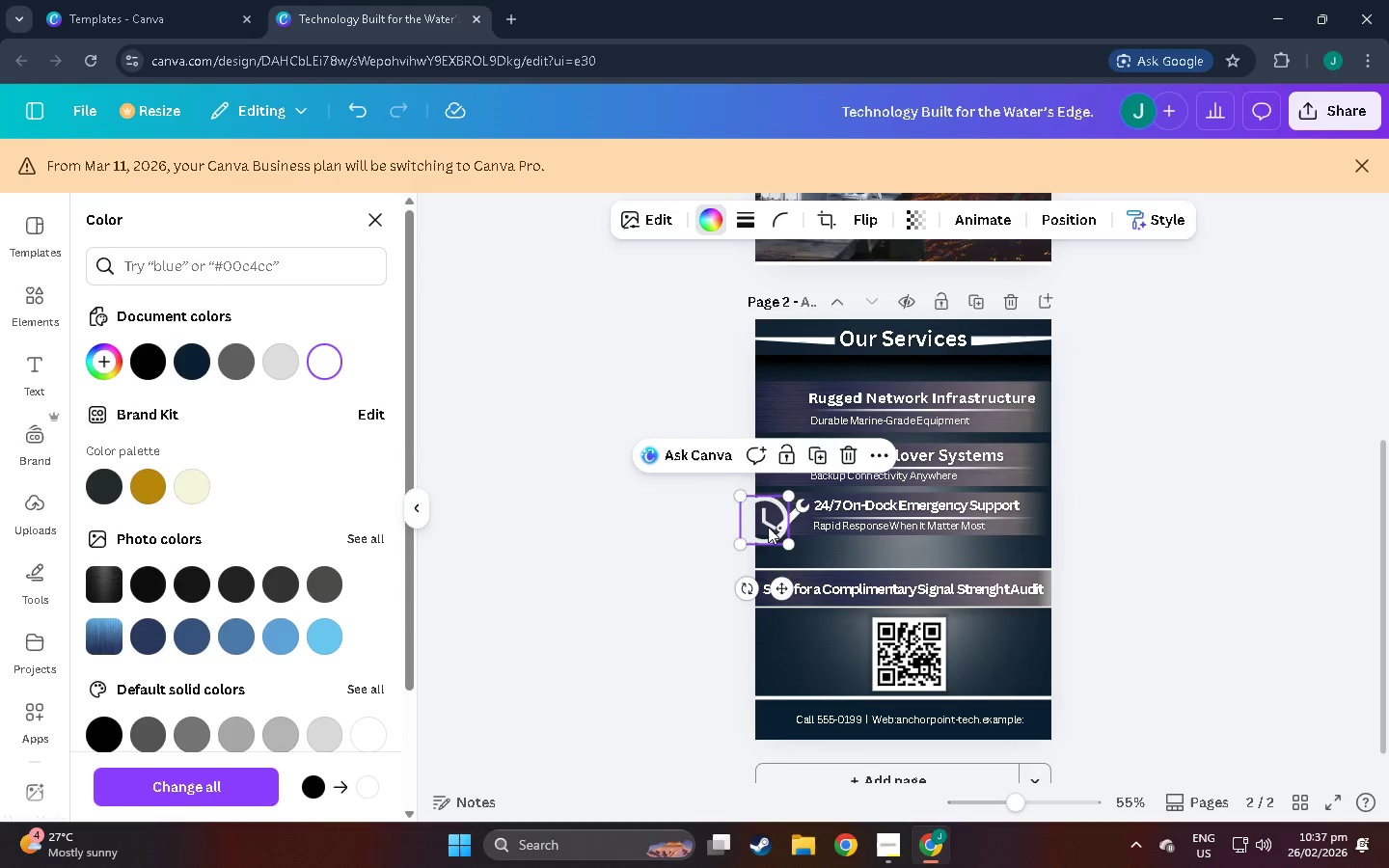 
left_click_drag(start_coordinate=[767, 527], to_coordinate=[776, 517])
 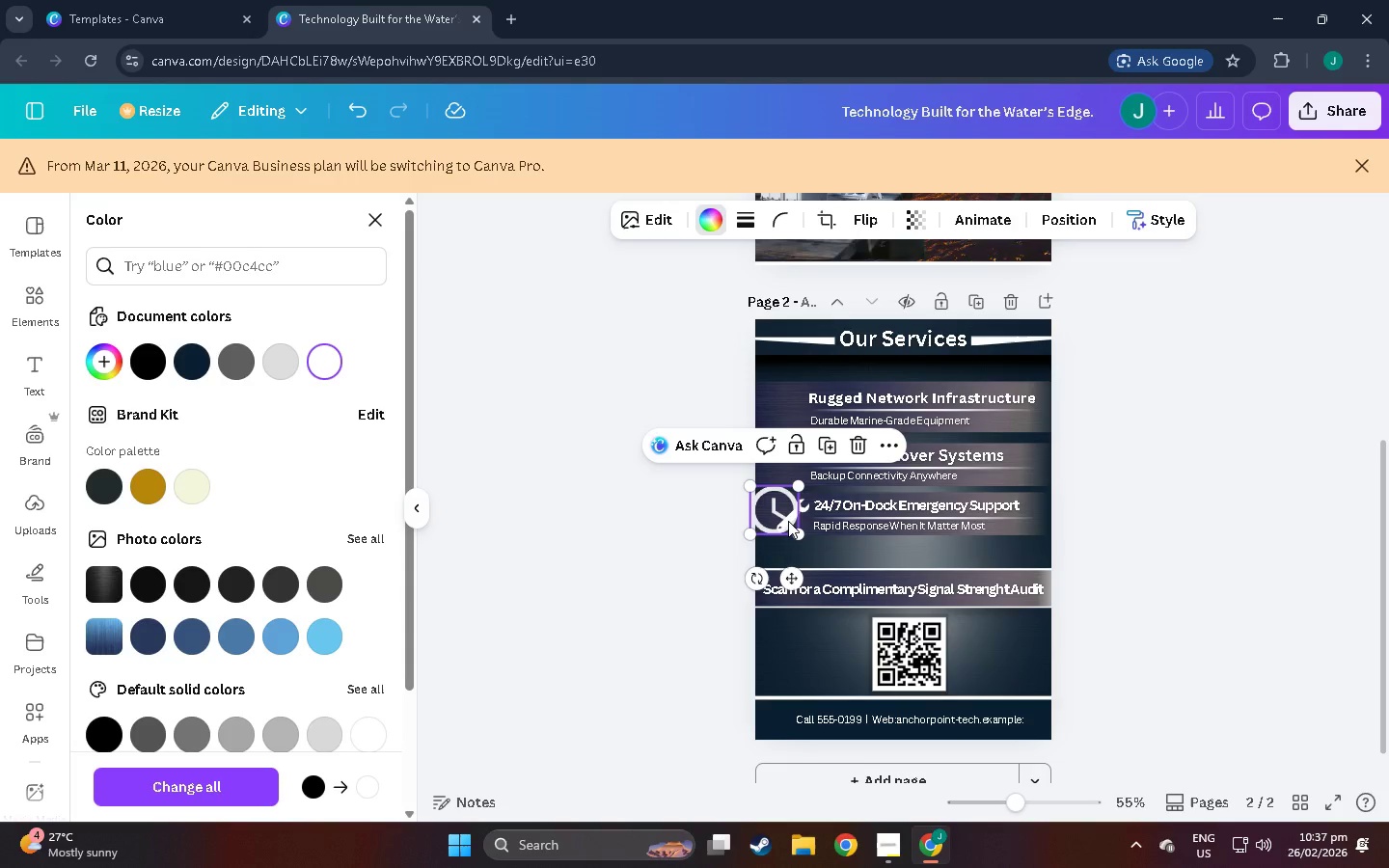 
left_click([784, 521])
 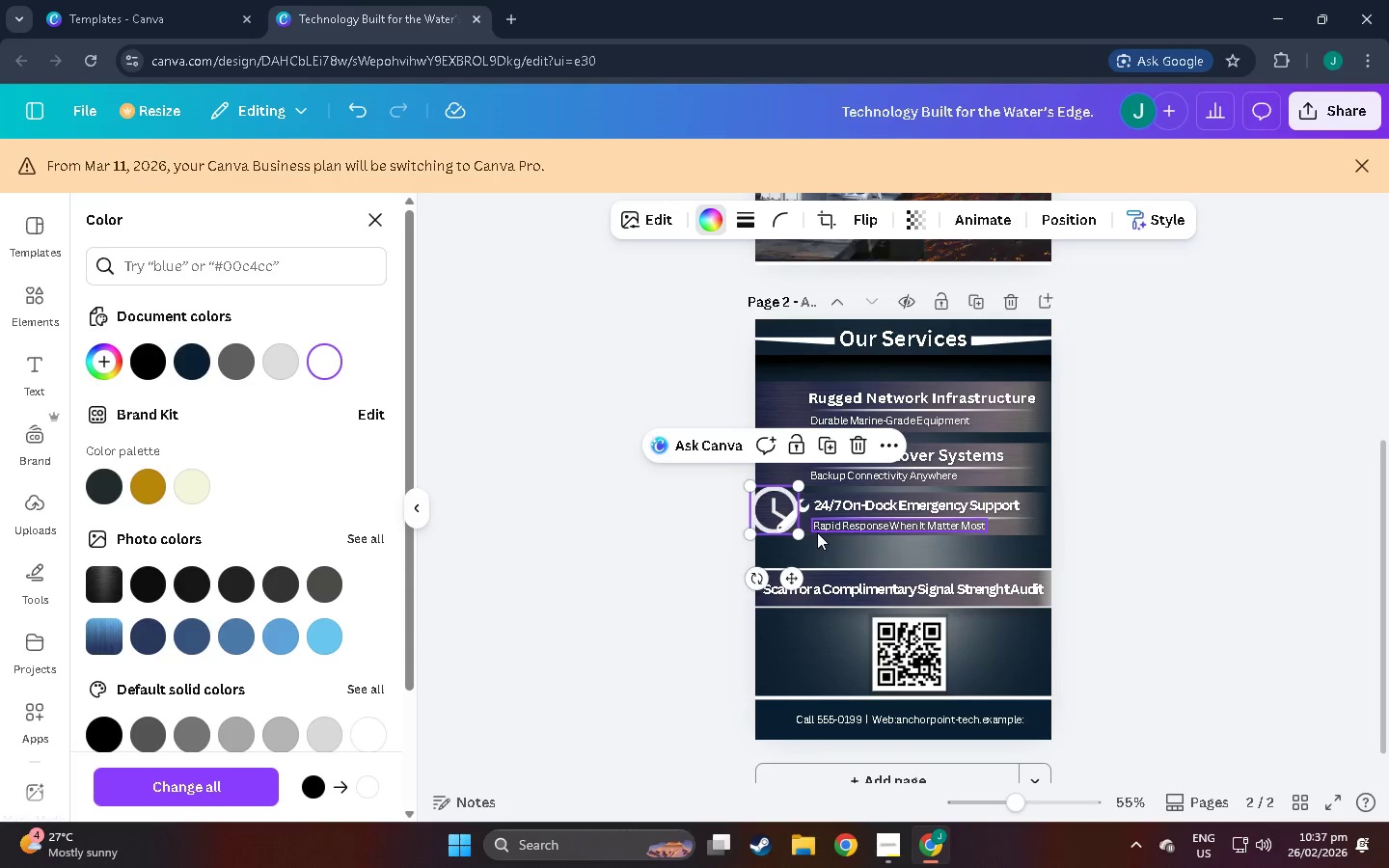 
left_click([816, 532])
 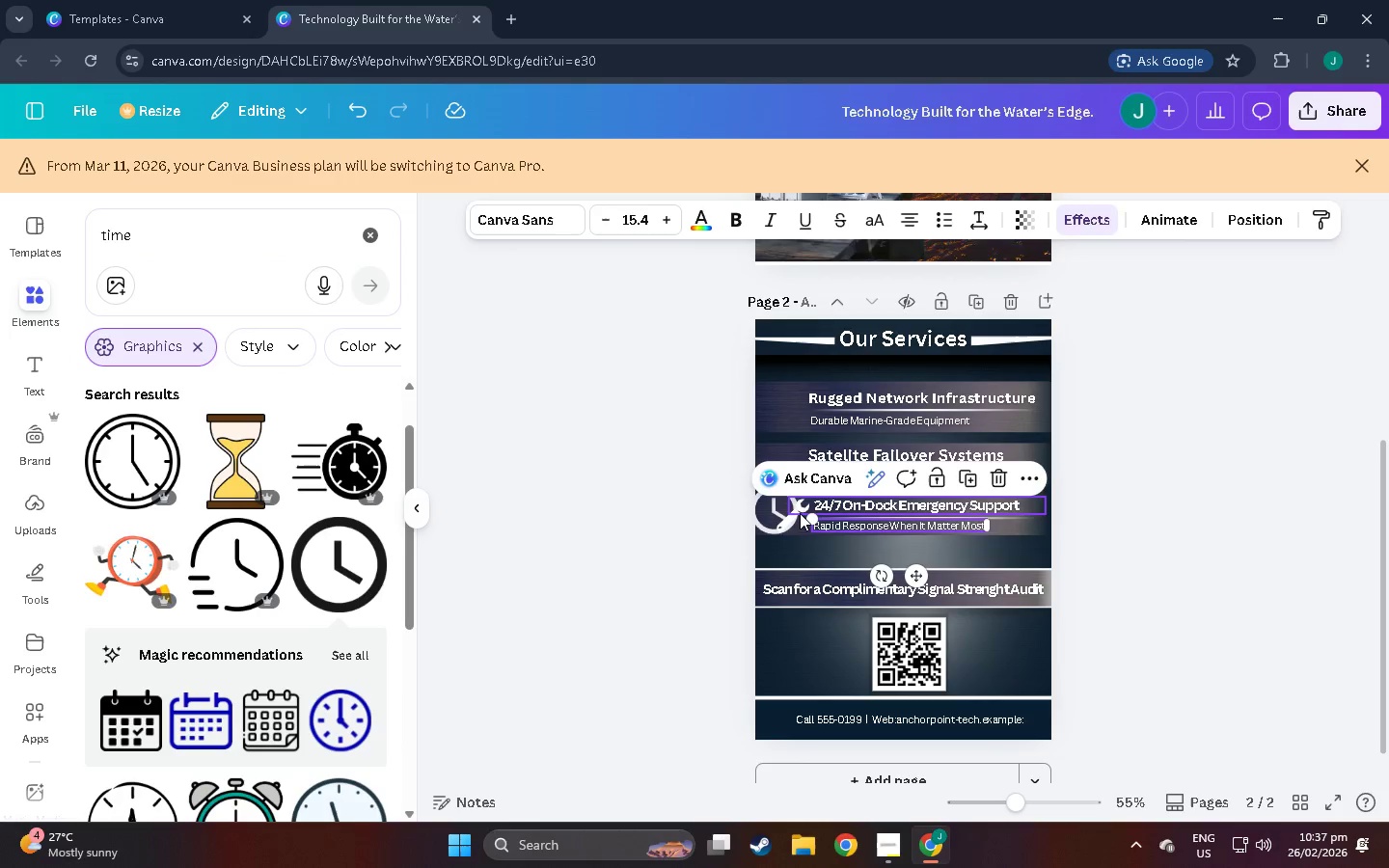 
left_click([800, 513])
 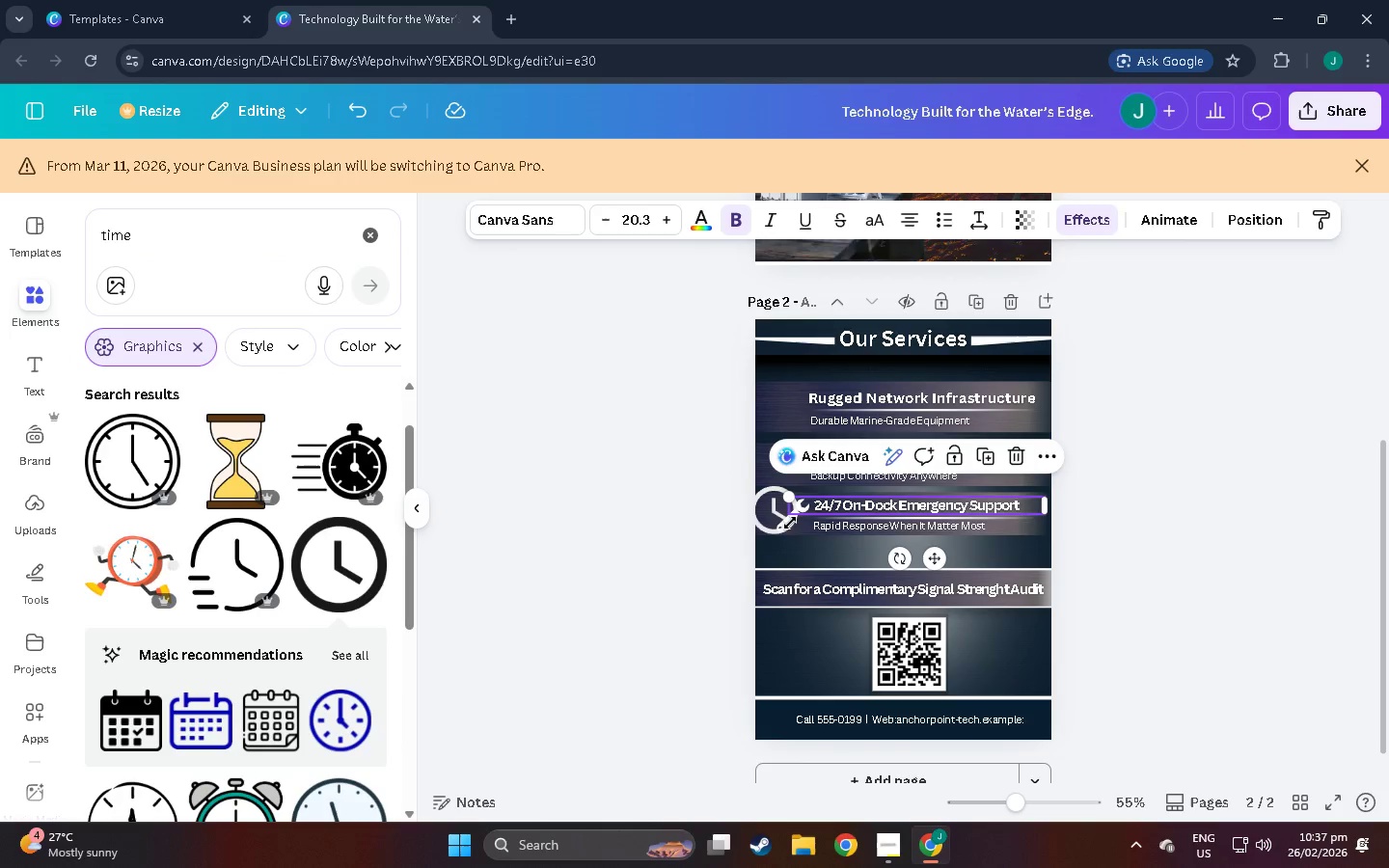 
left_click([790, 523])
 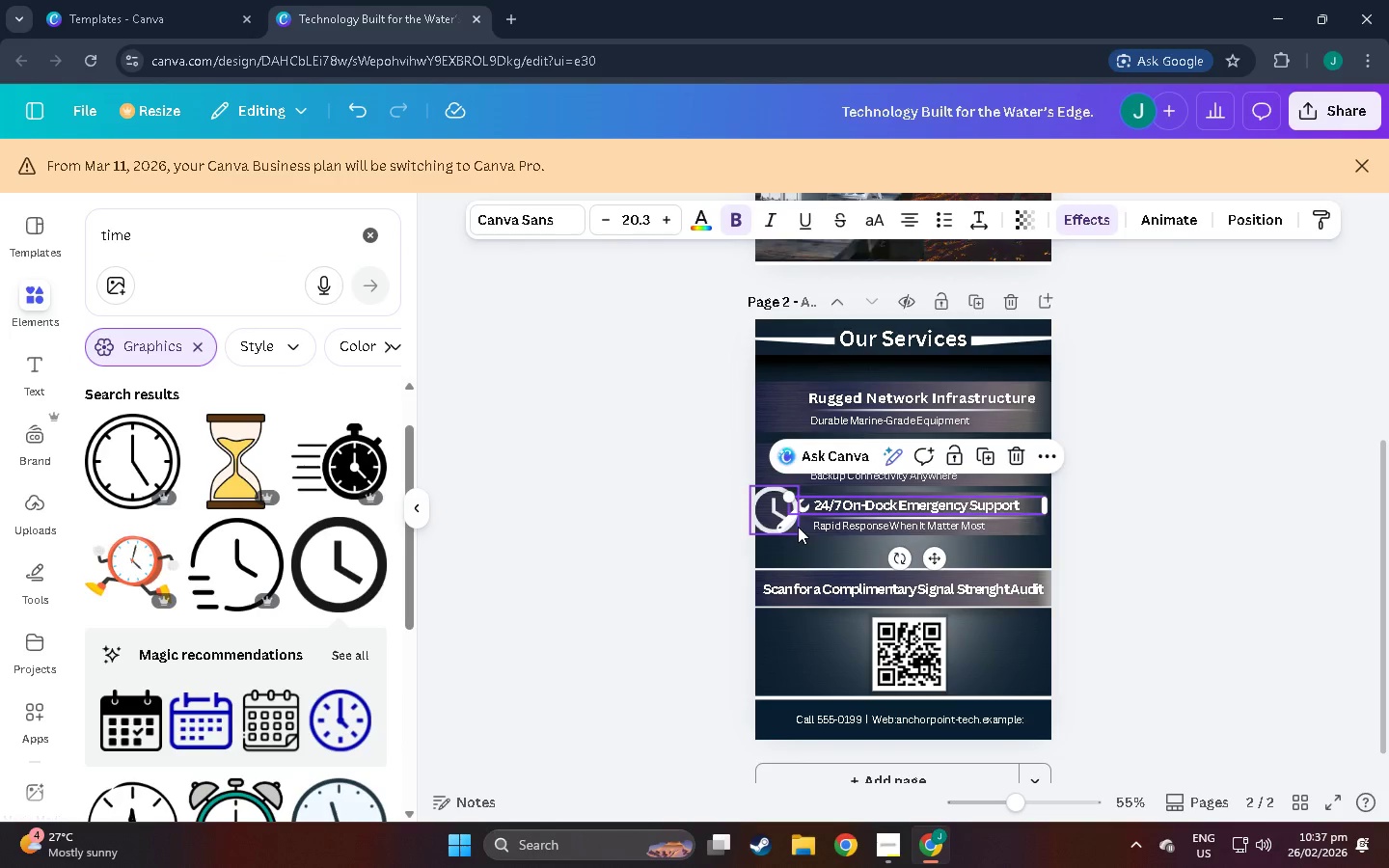 
left_click([798, 527])
 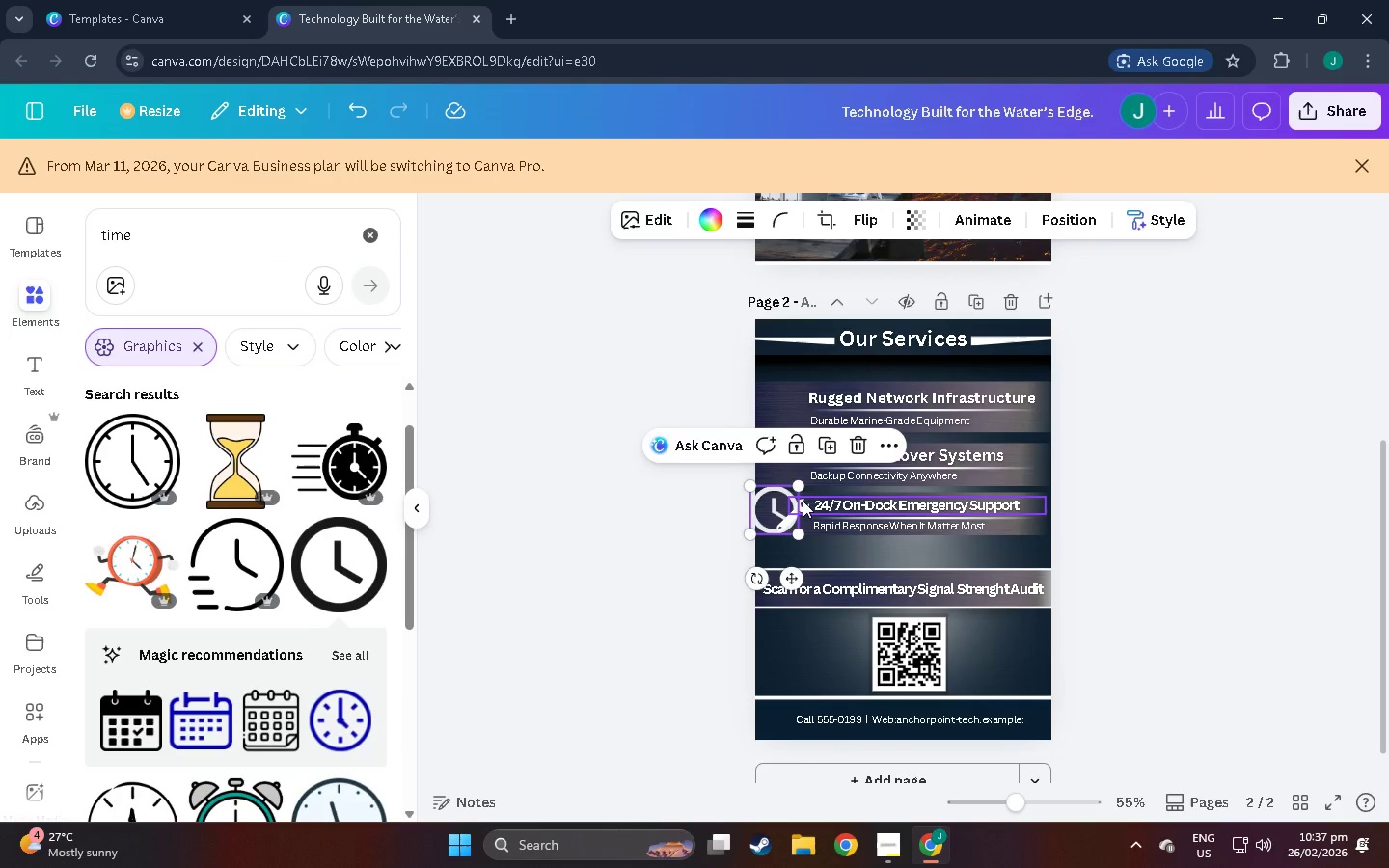 
left_click([803, 501])
 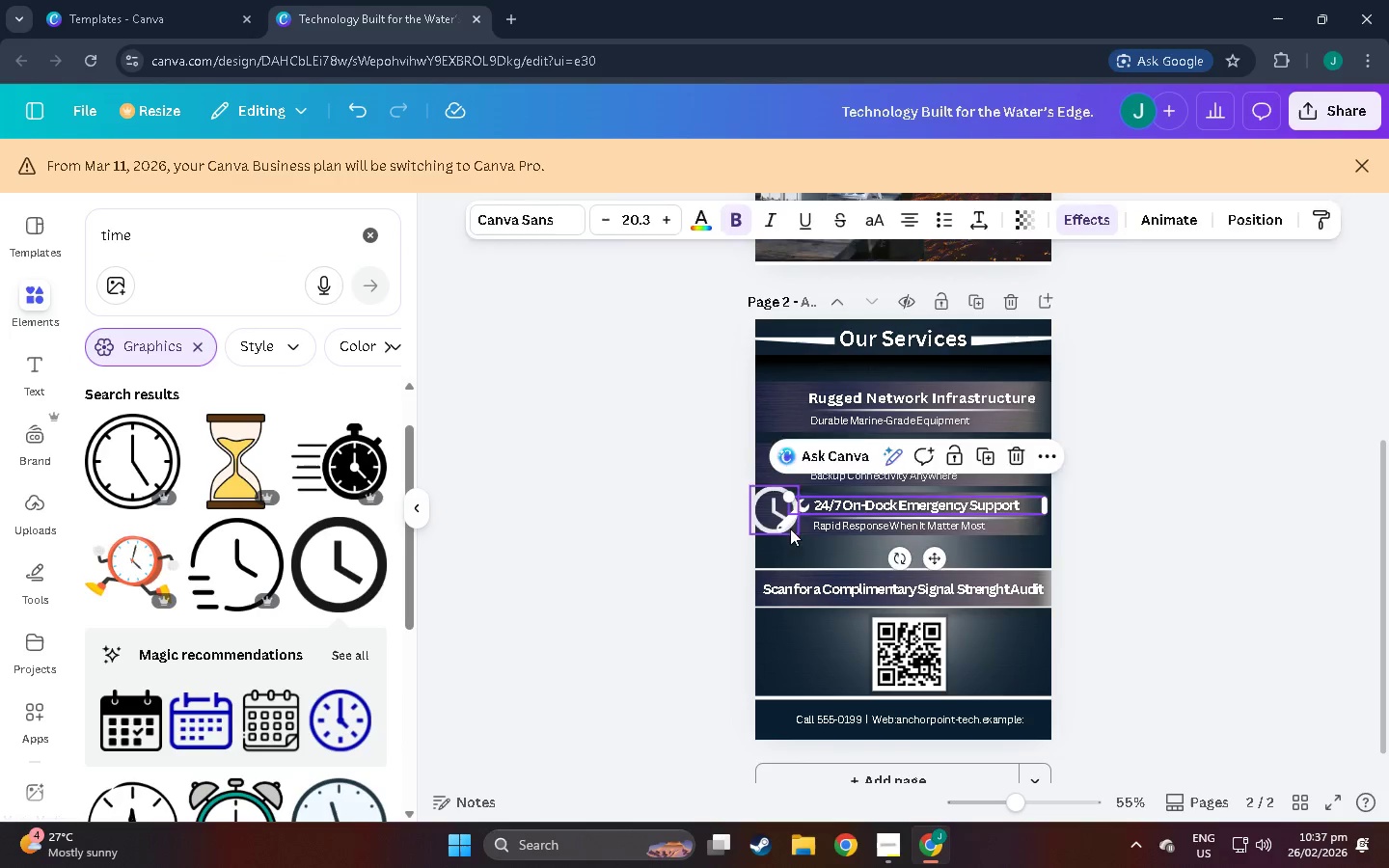 
left_click([790, 529])
 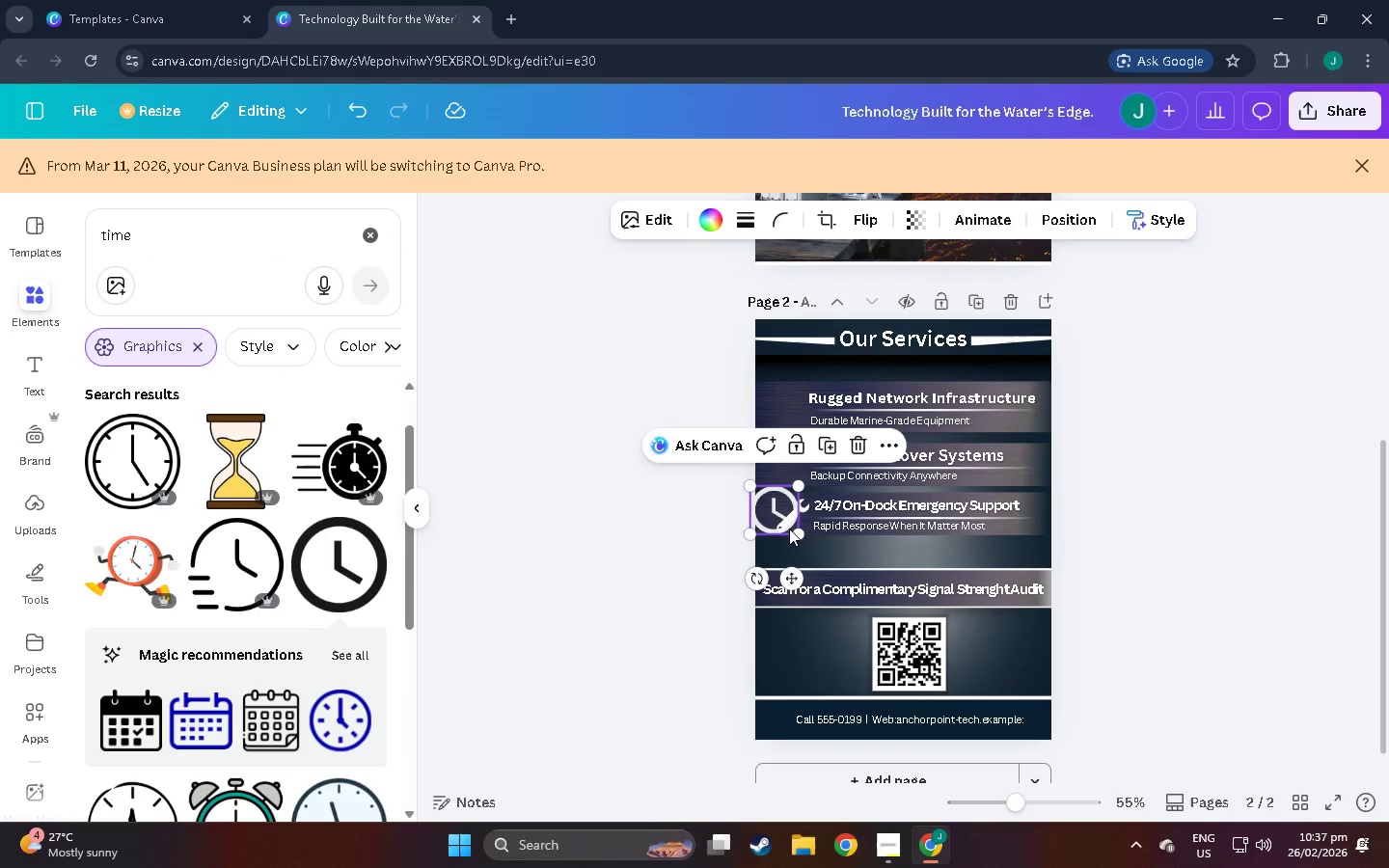 
key(Control+BracketLeft)
 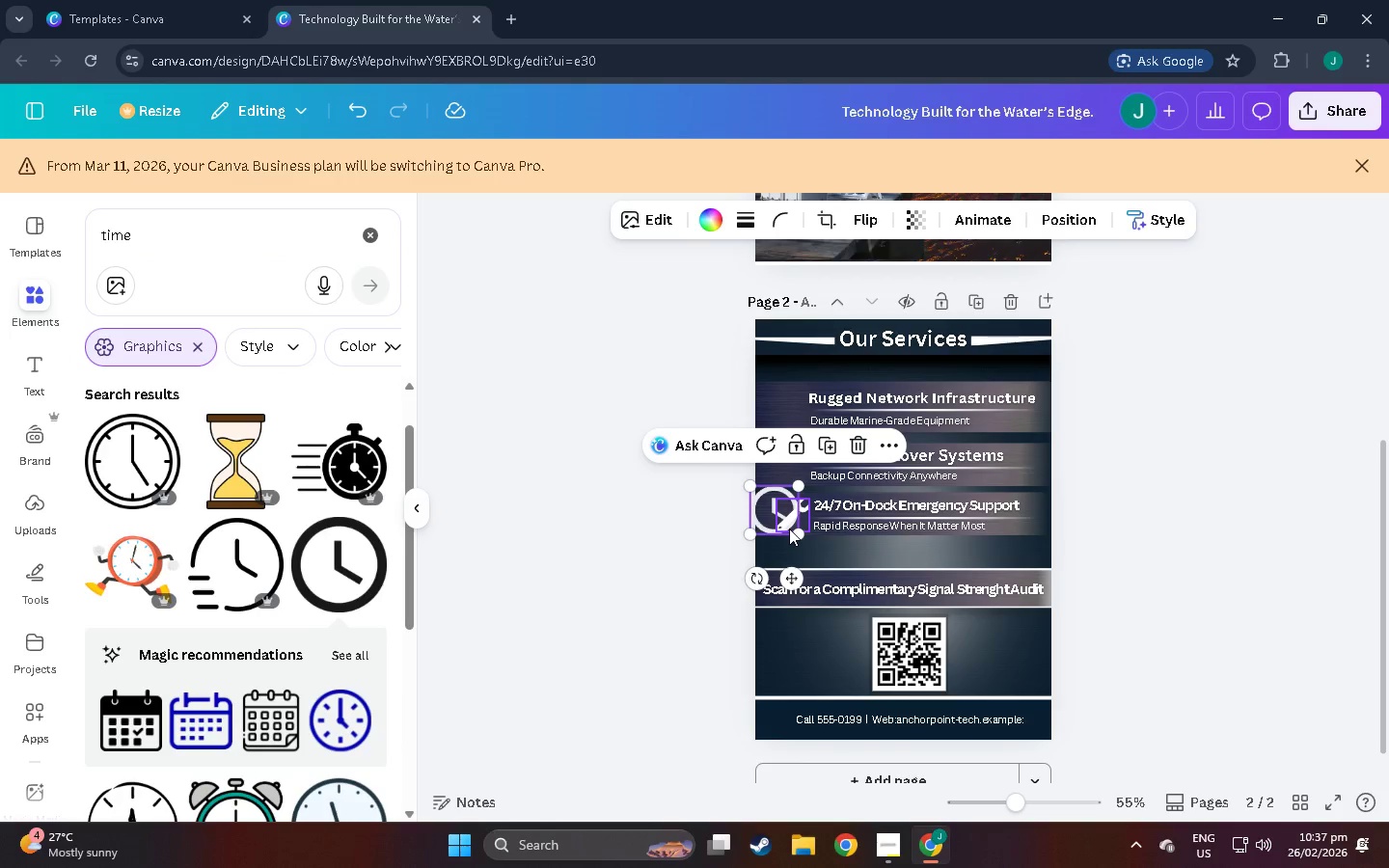 
key(Control+BracketLeft)
 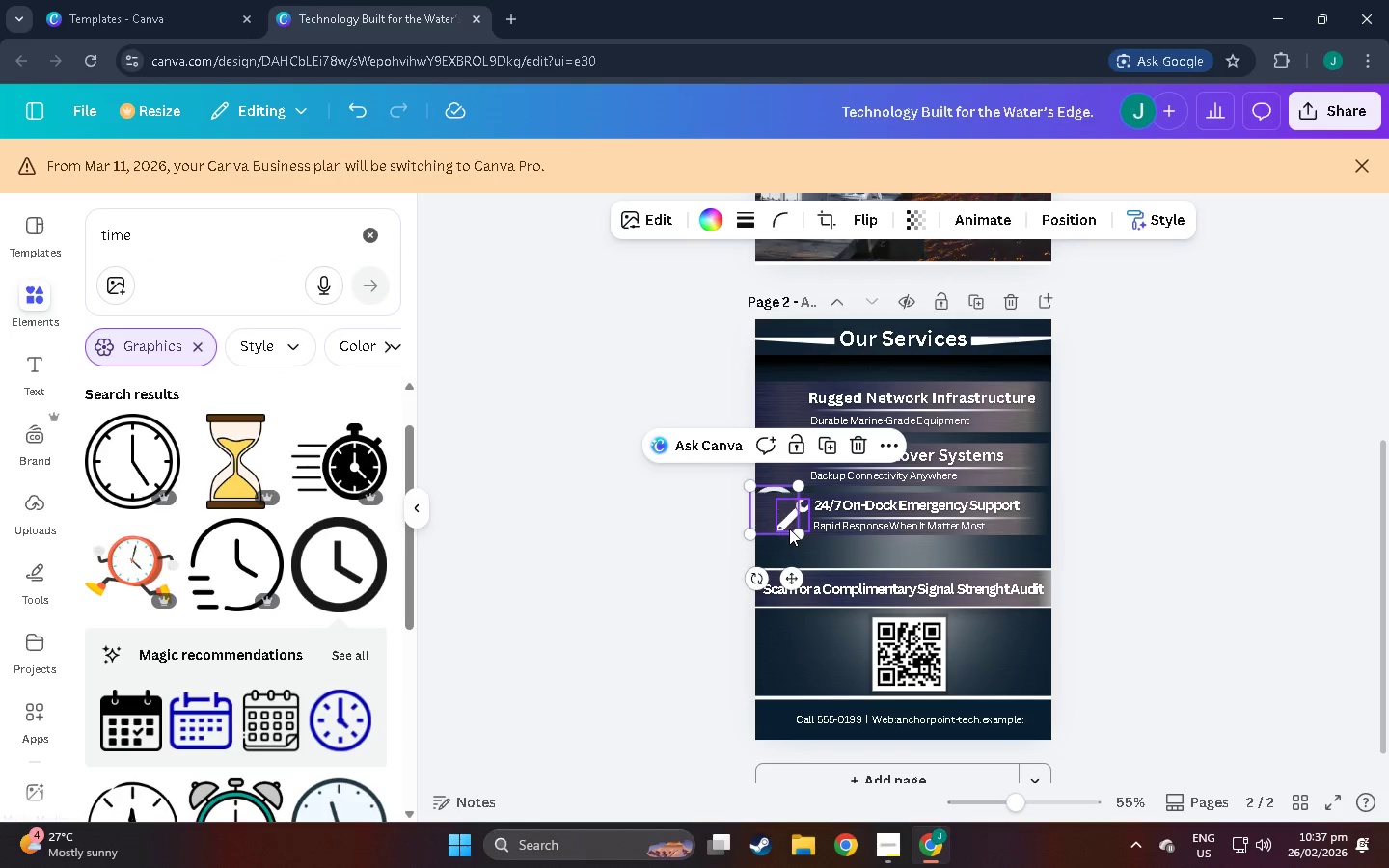 
key(Control+BracketLeft)
 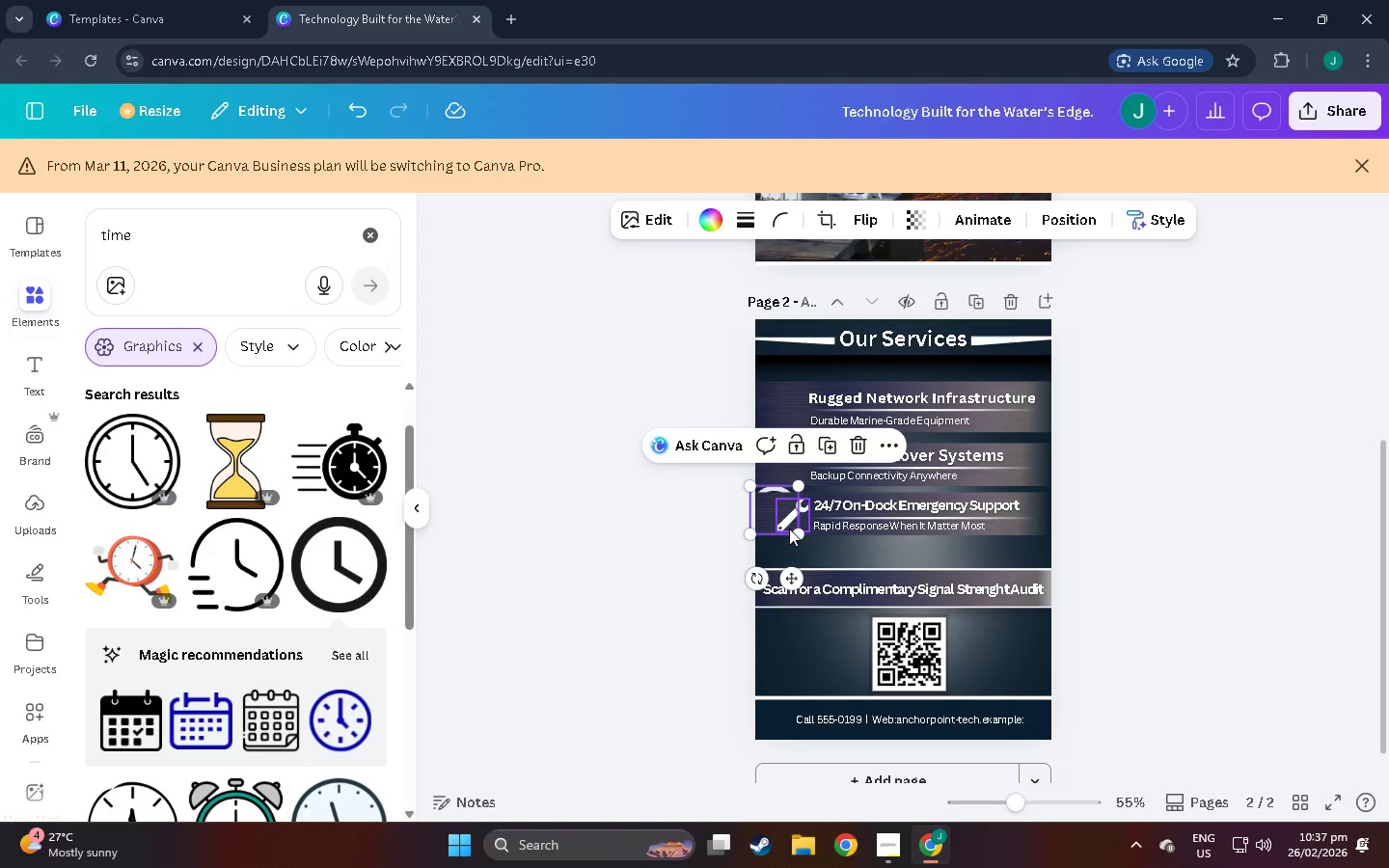 
key(Control+BracketRight)
 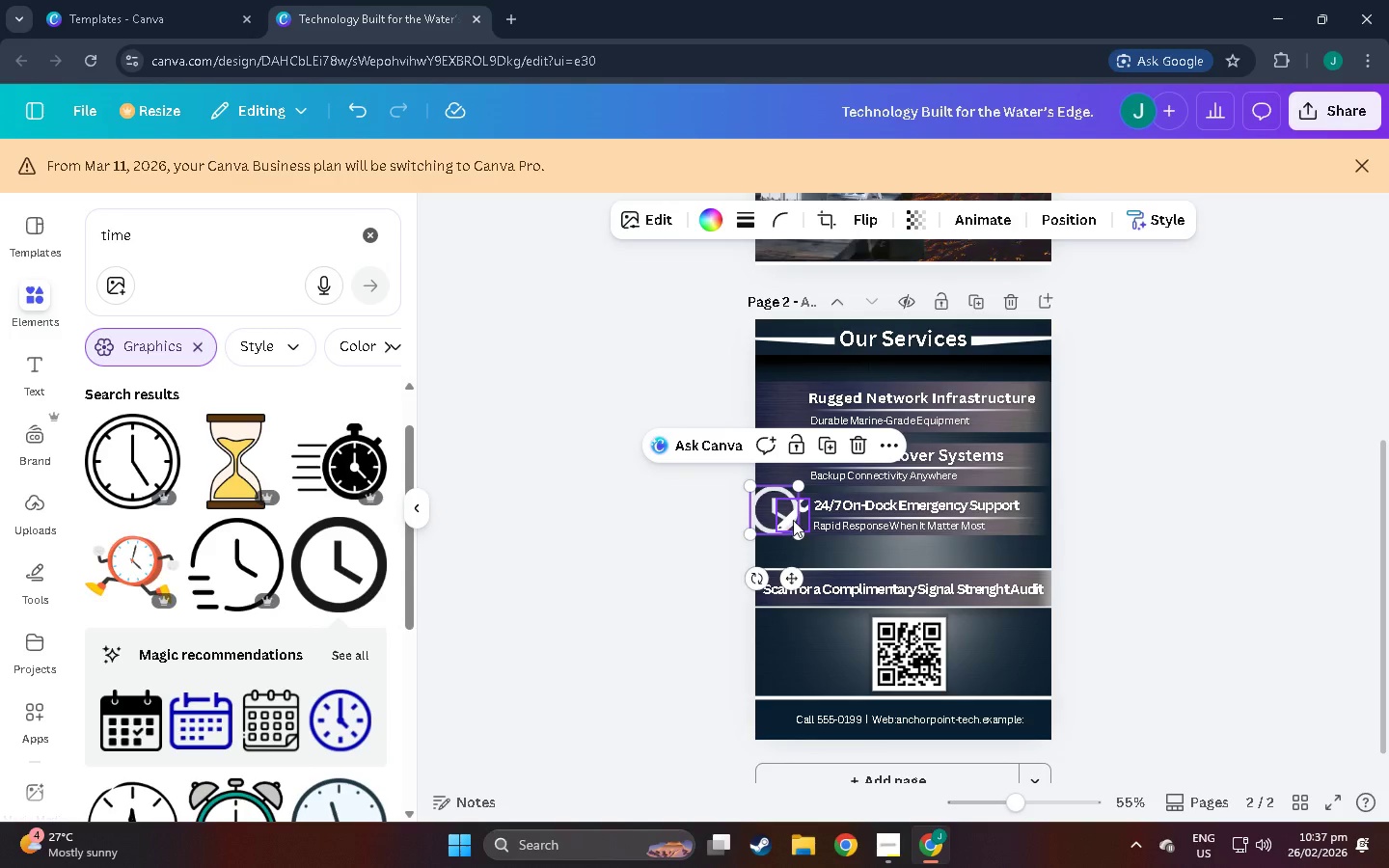 
left_click([793, 520])
 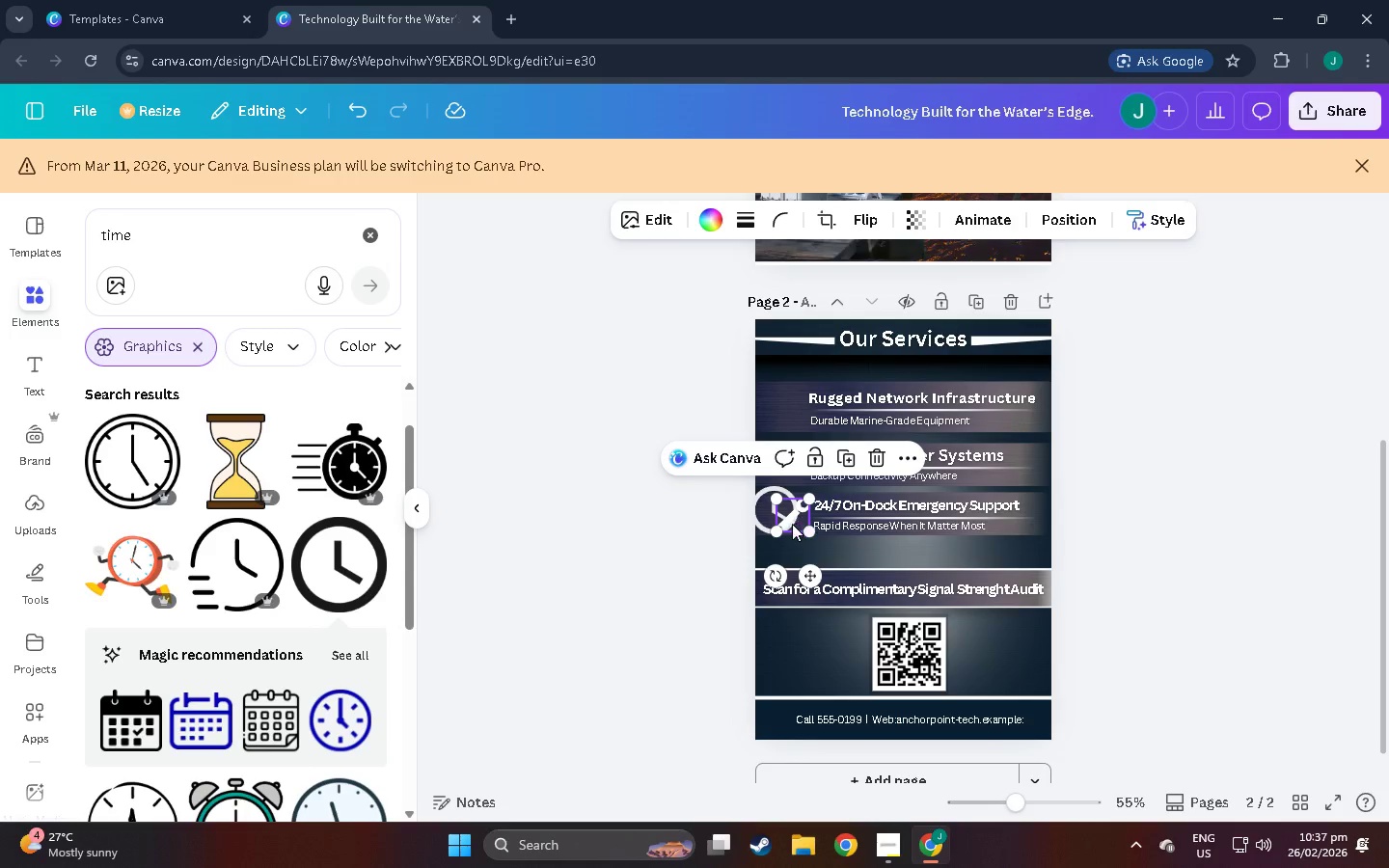 
left_click_drag(start_coordinate=[792, 524], to_coordinate=[799, 531])
 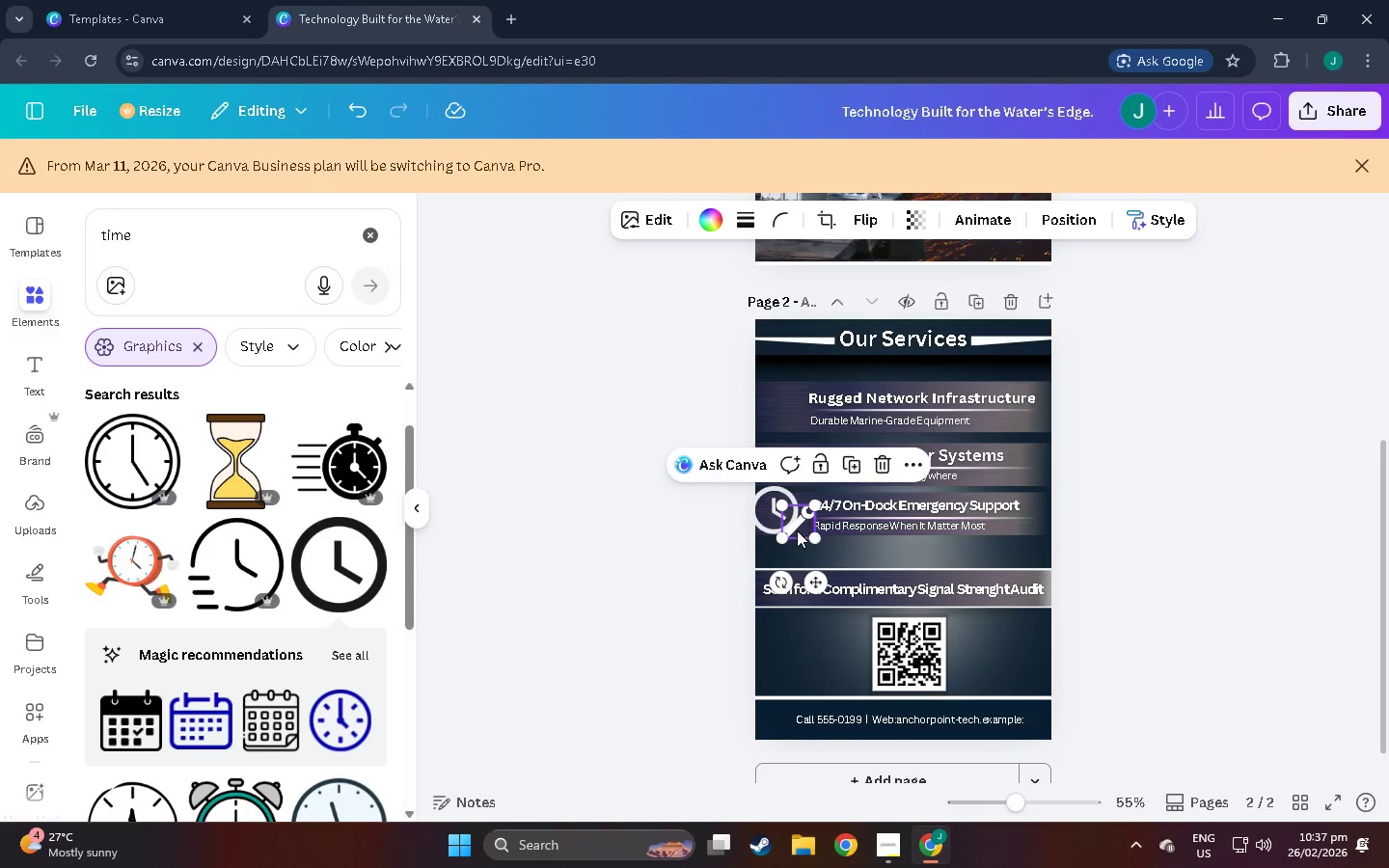 
left_click_drag(start_coordinate=[797, 530], to_coordinate=[803, 531])
 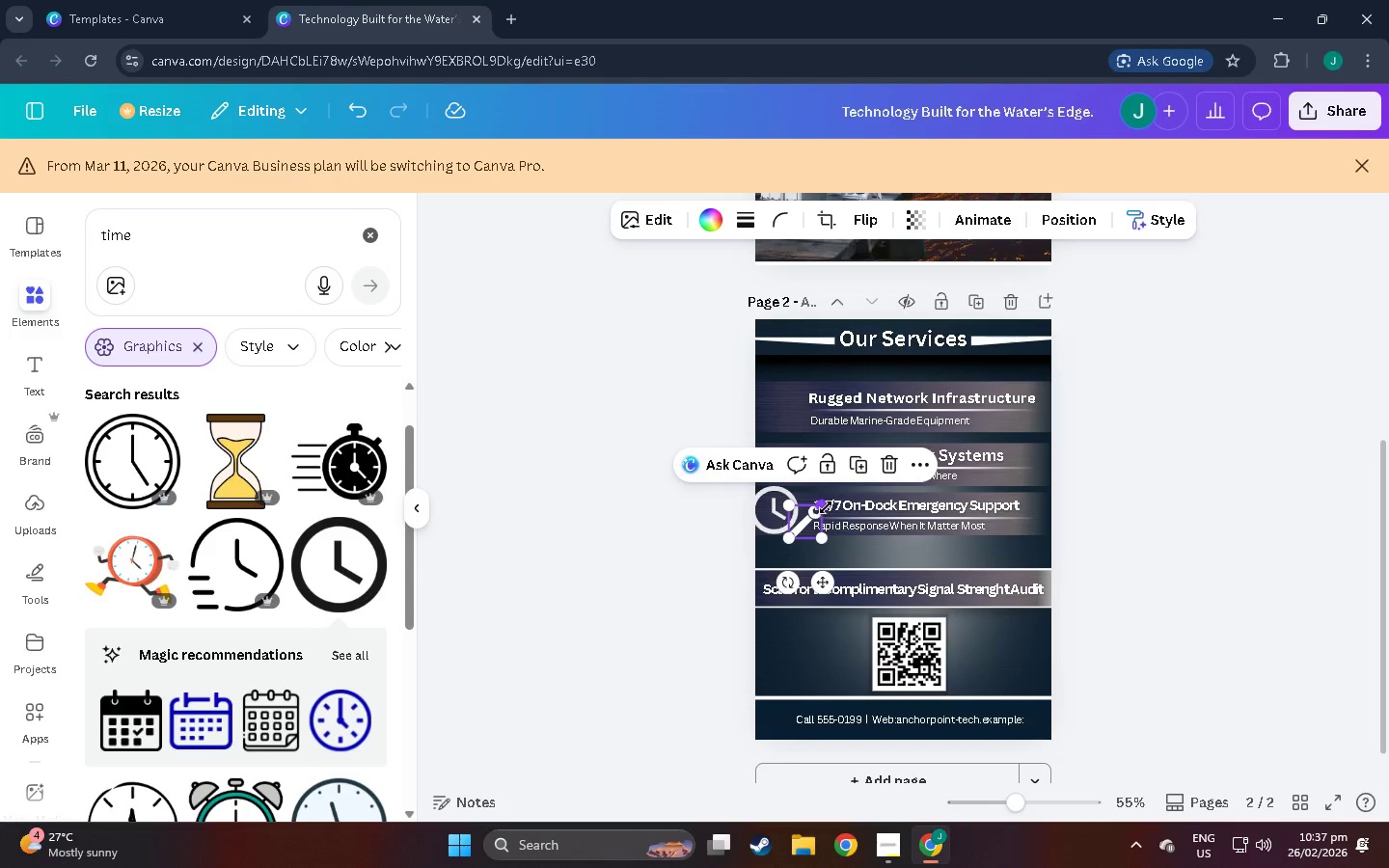 
left_click_drag(start_coordinate=[825, 507], to_coordinate=[813, 510])
 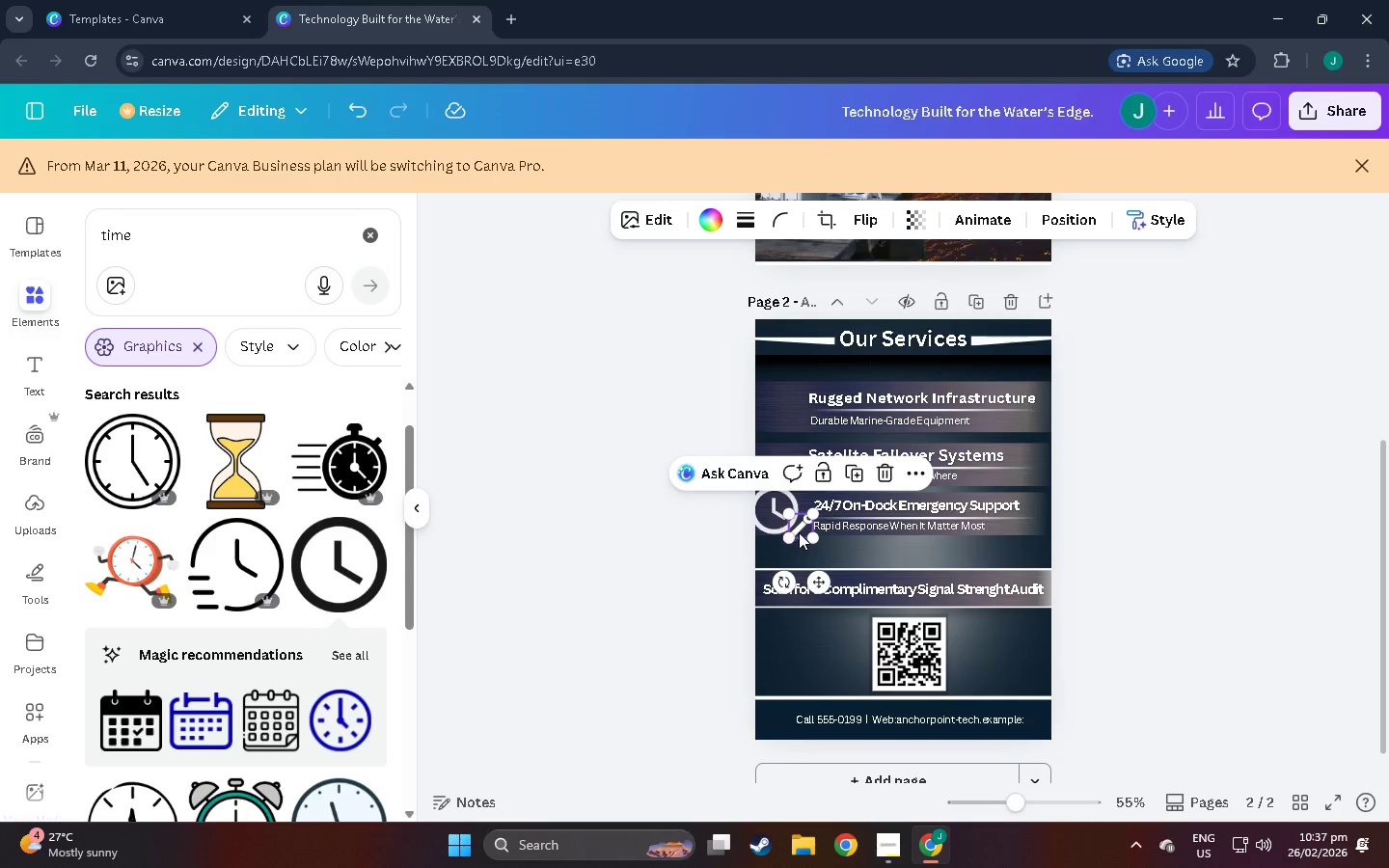 
left_click([762, 506])
 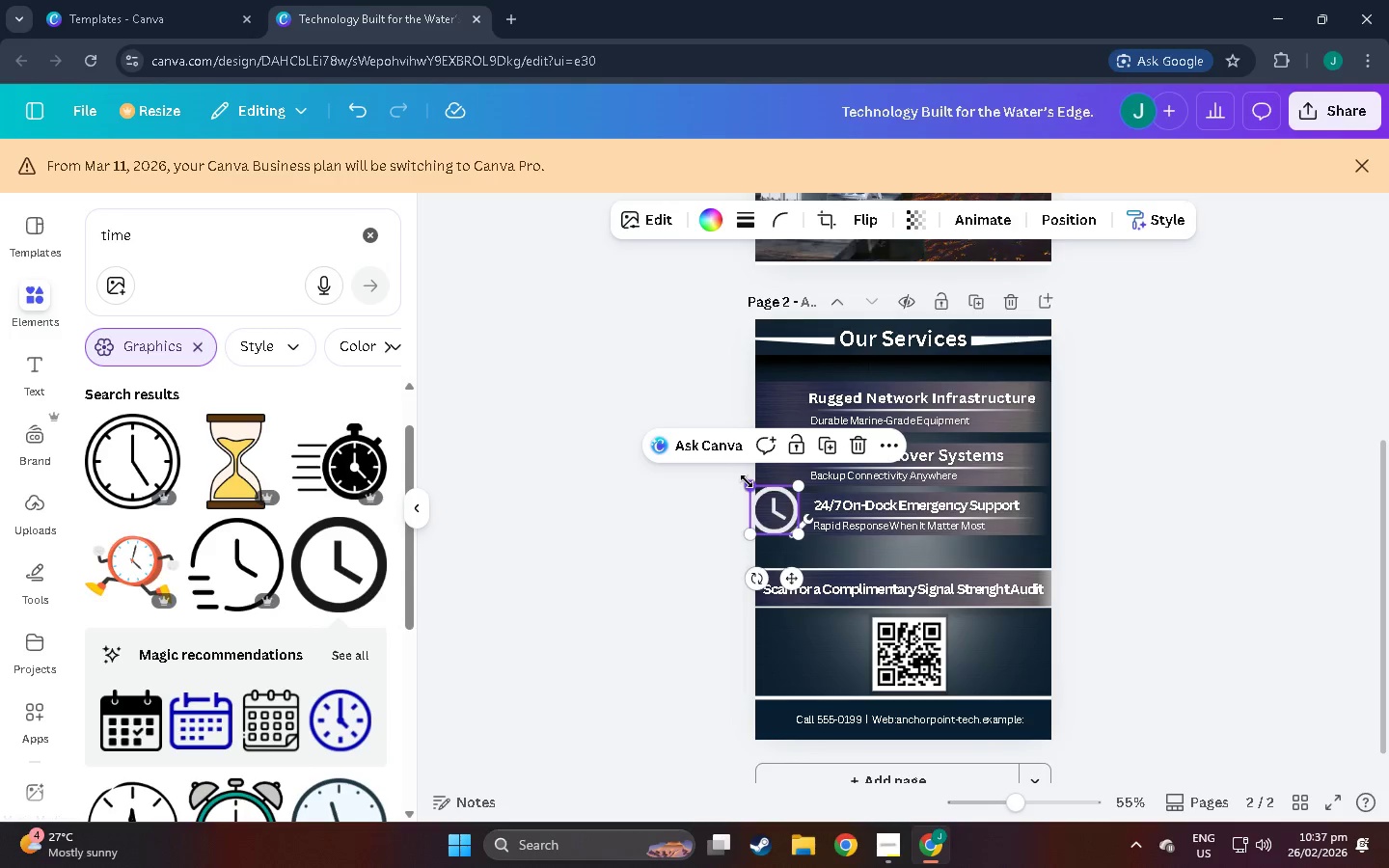 
left_click_drag(start_coordinate=[748, 481], to_coordinate=[756, 492])
 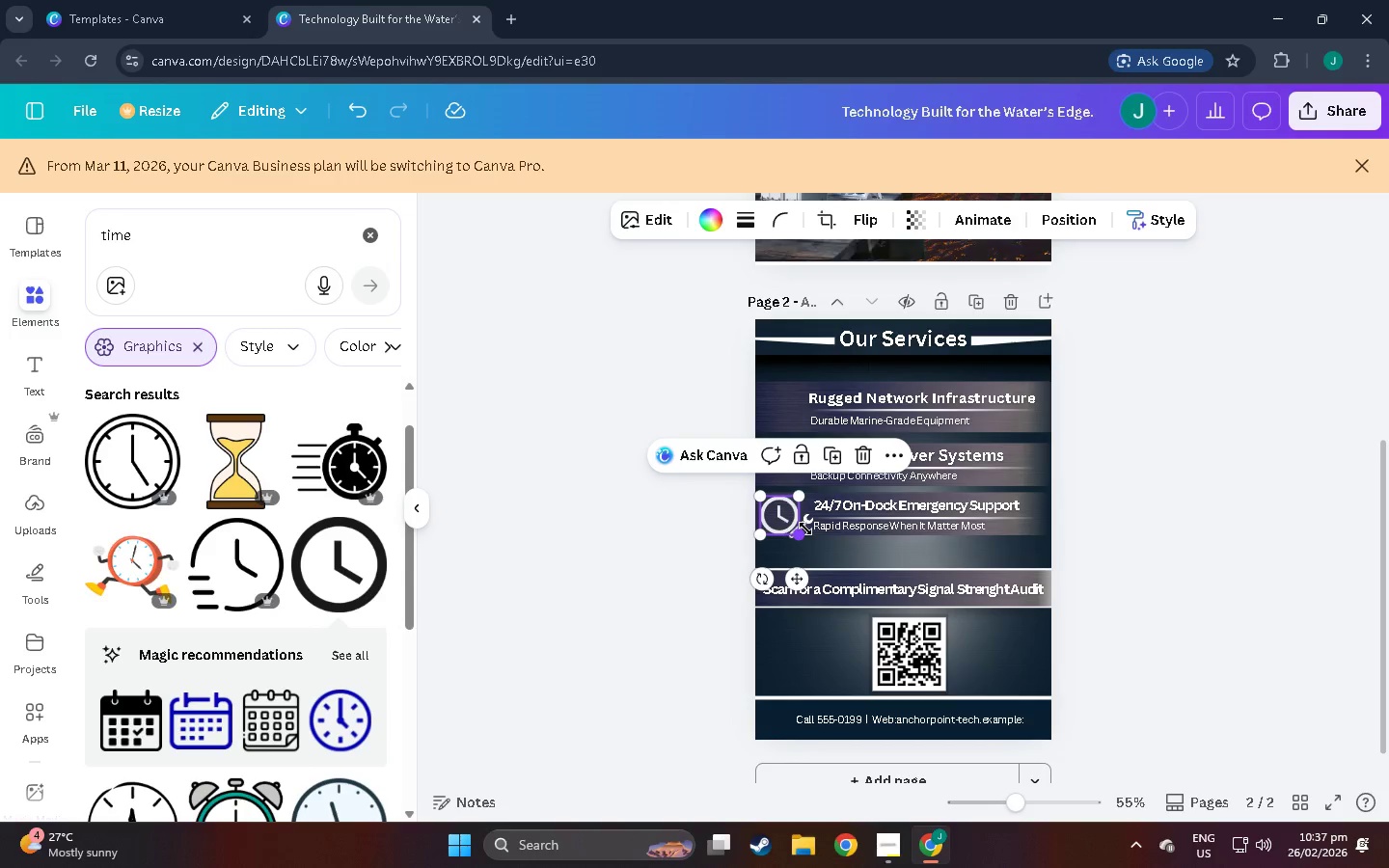 
double_click([858, 554])
 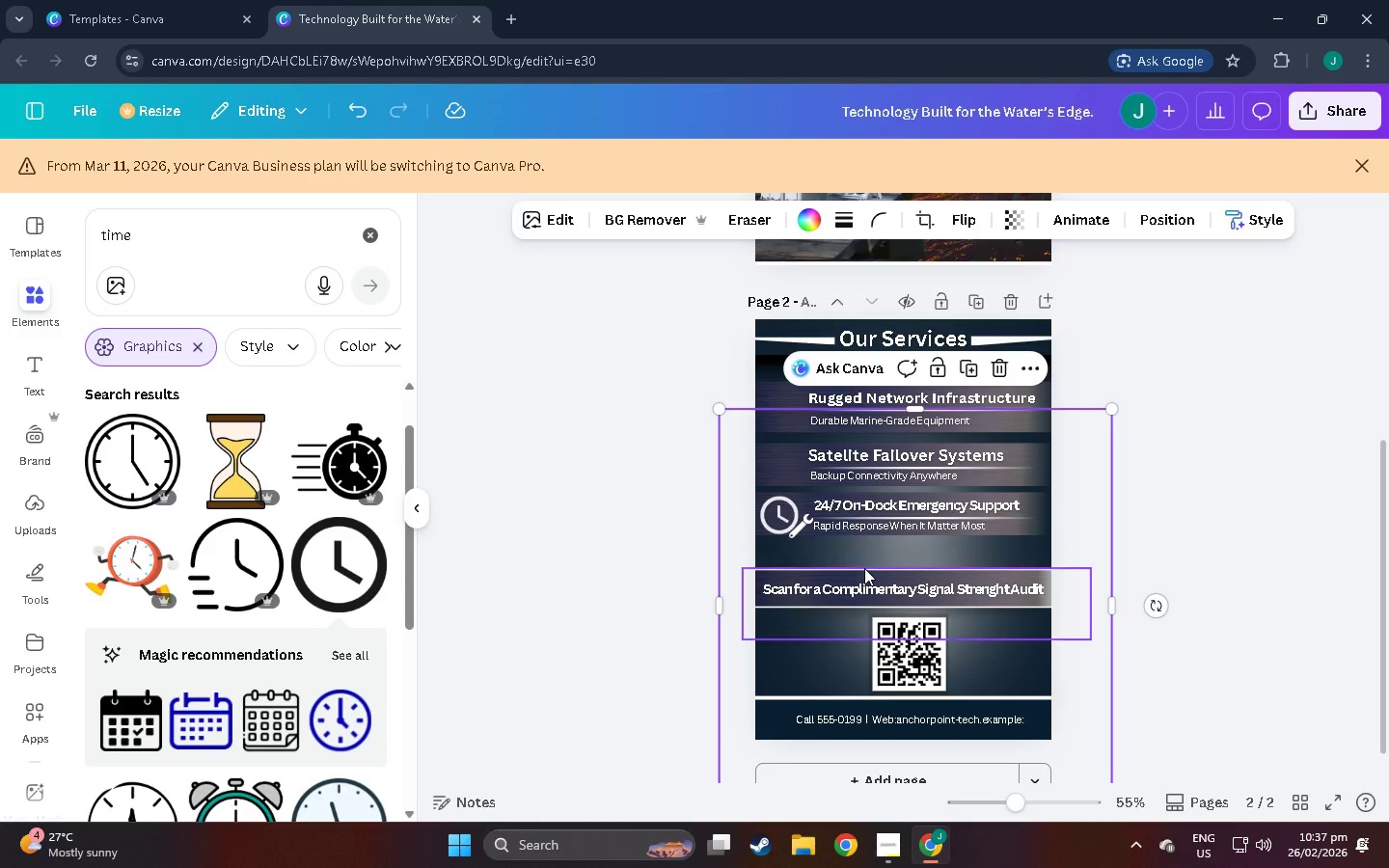 
scroll: coordinate [864, 568], scroll_direction: up, amount: 1.0
 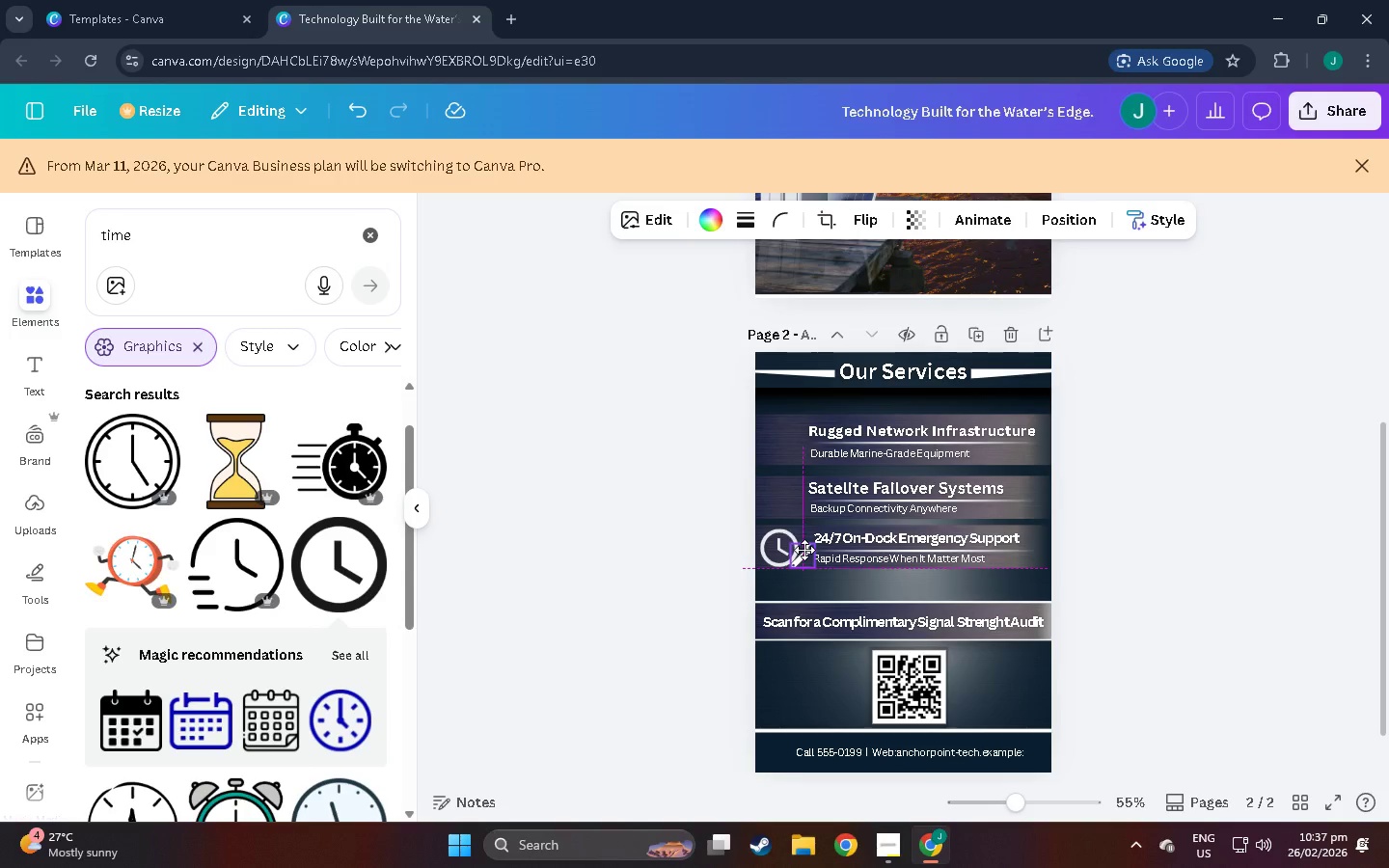 
left_click([766, 540])
 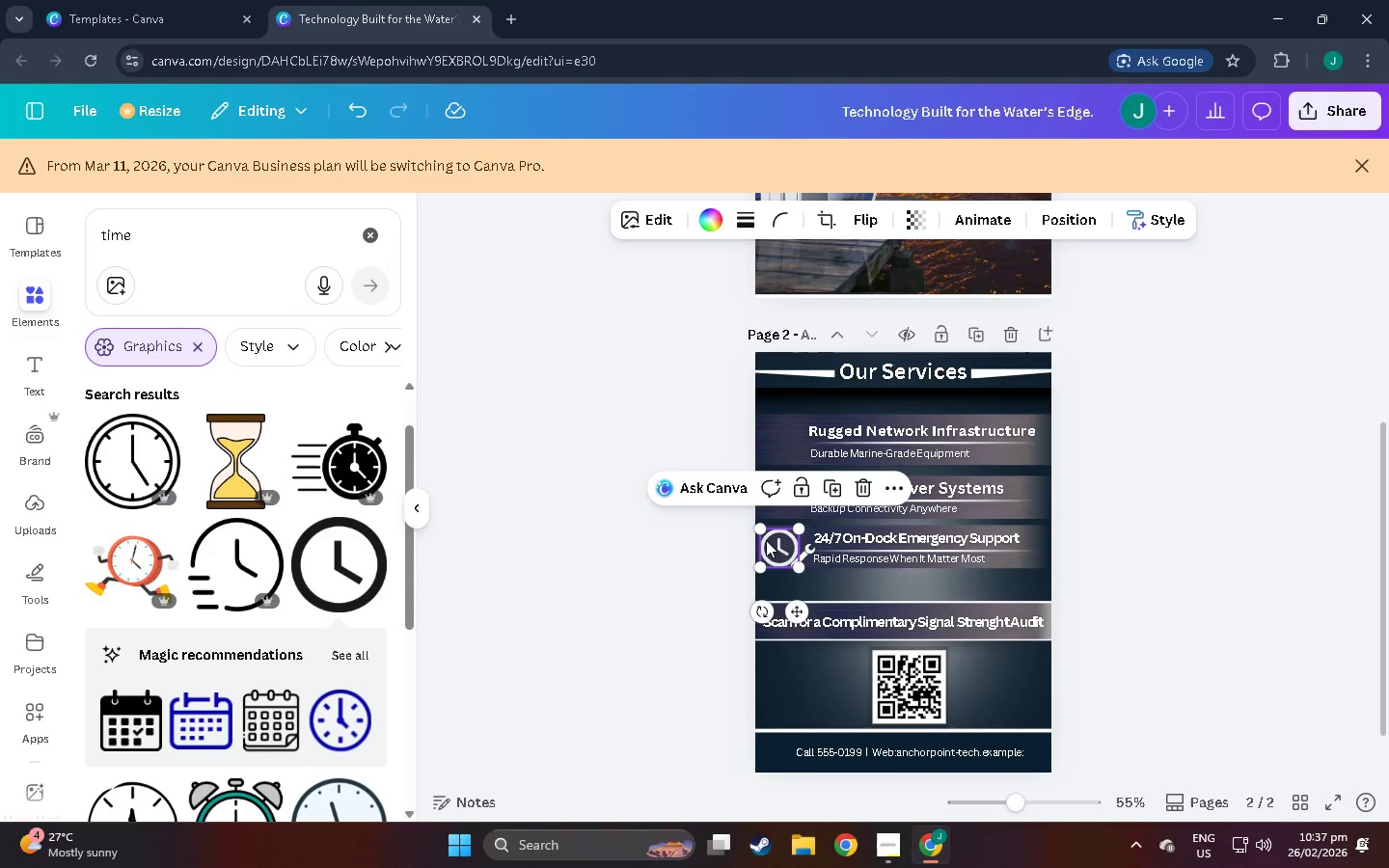 
left_click_drag(start_coordinate=[766, 540], to_coordinate=[764, 533])
 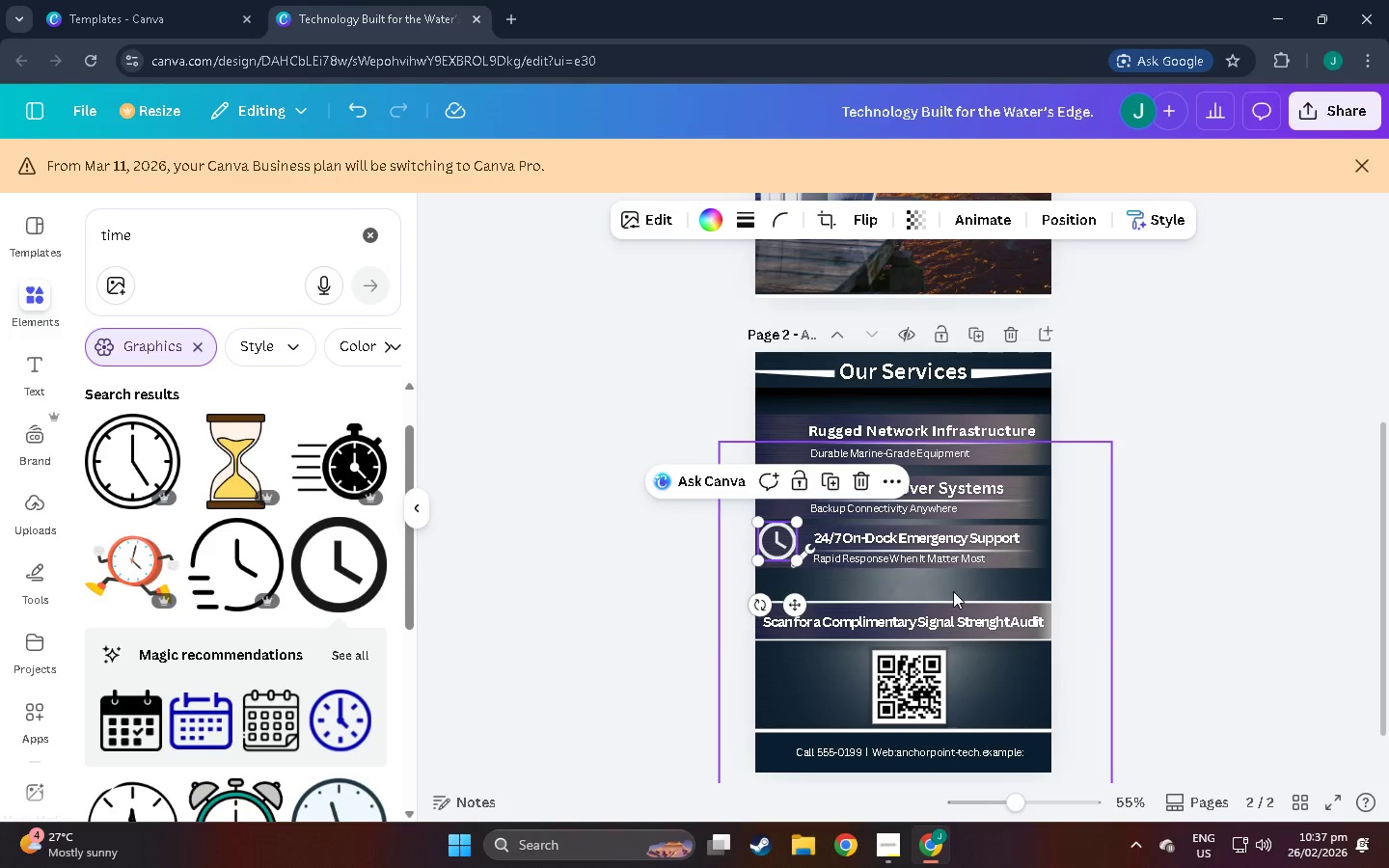 
left_click([953, 591])
 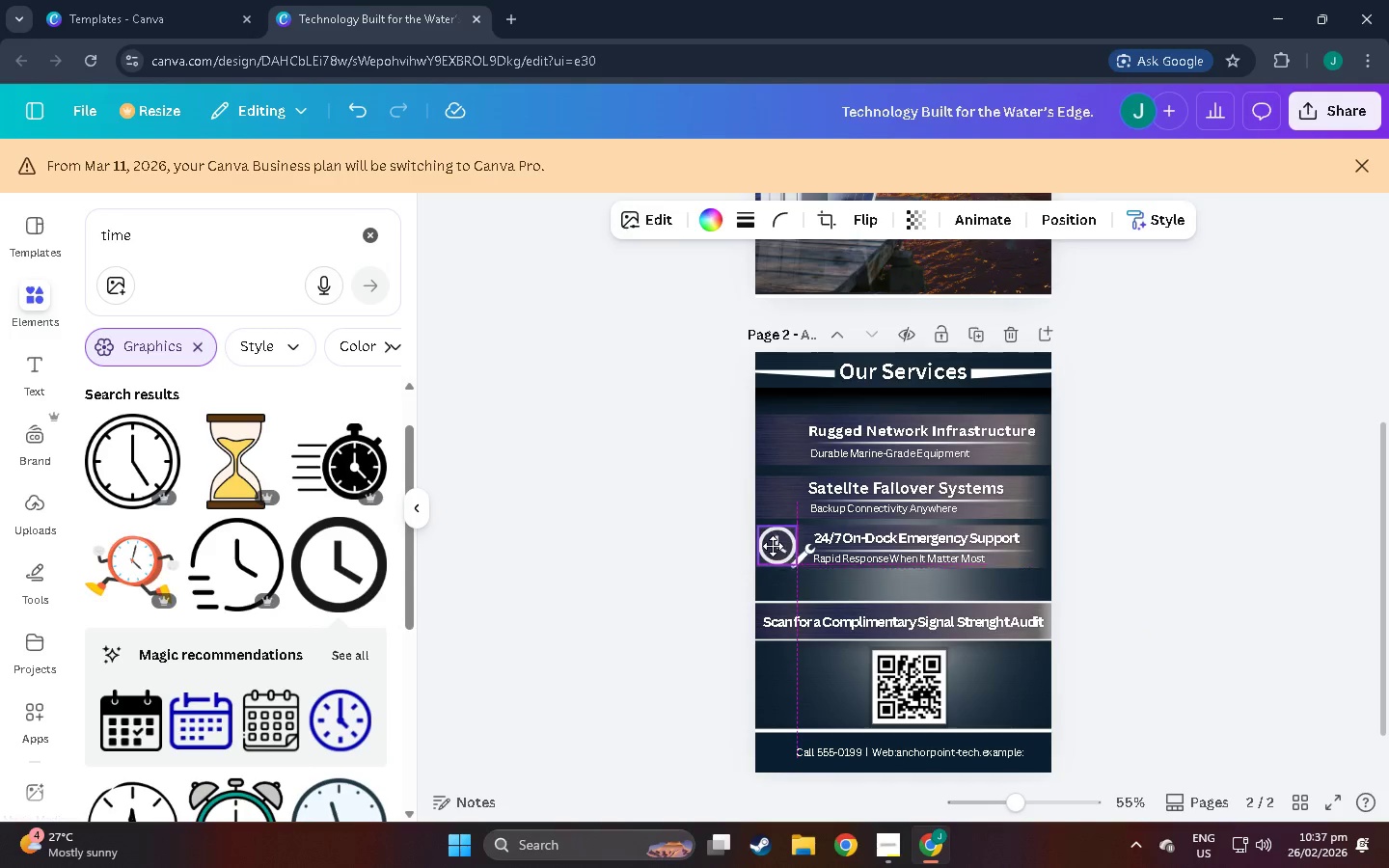 
left_click([773, 545])
 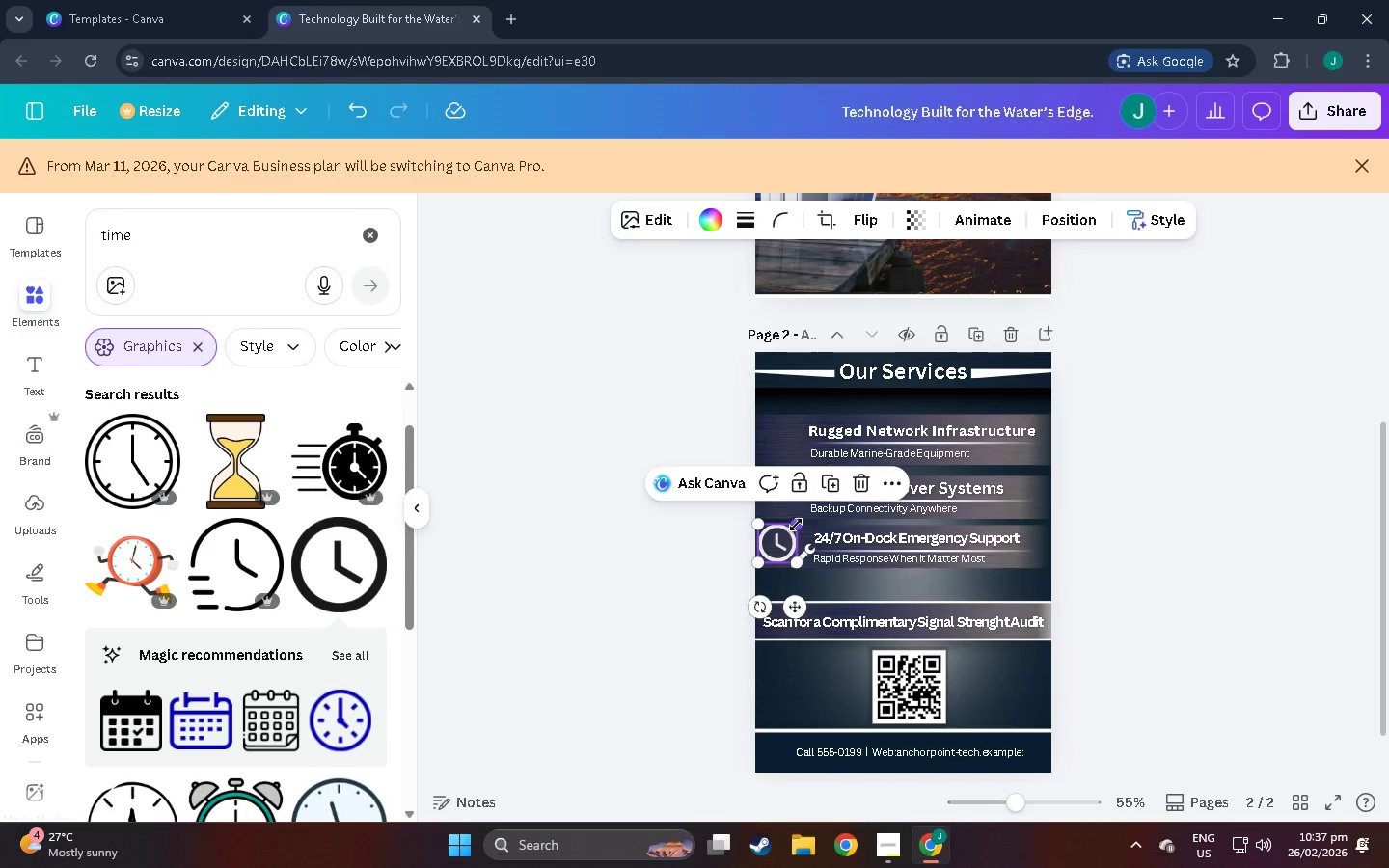 
left_click_drag(start_coordinate=[797, 524], to_coordinate=[788, 526])
 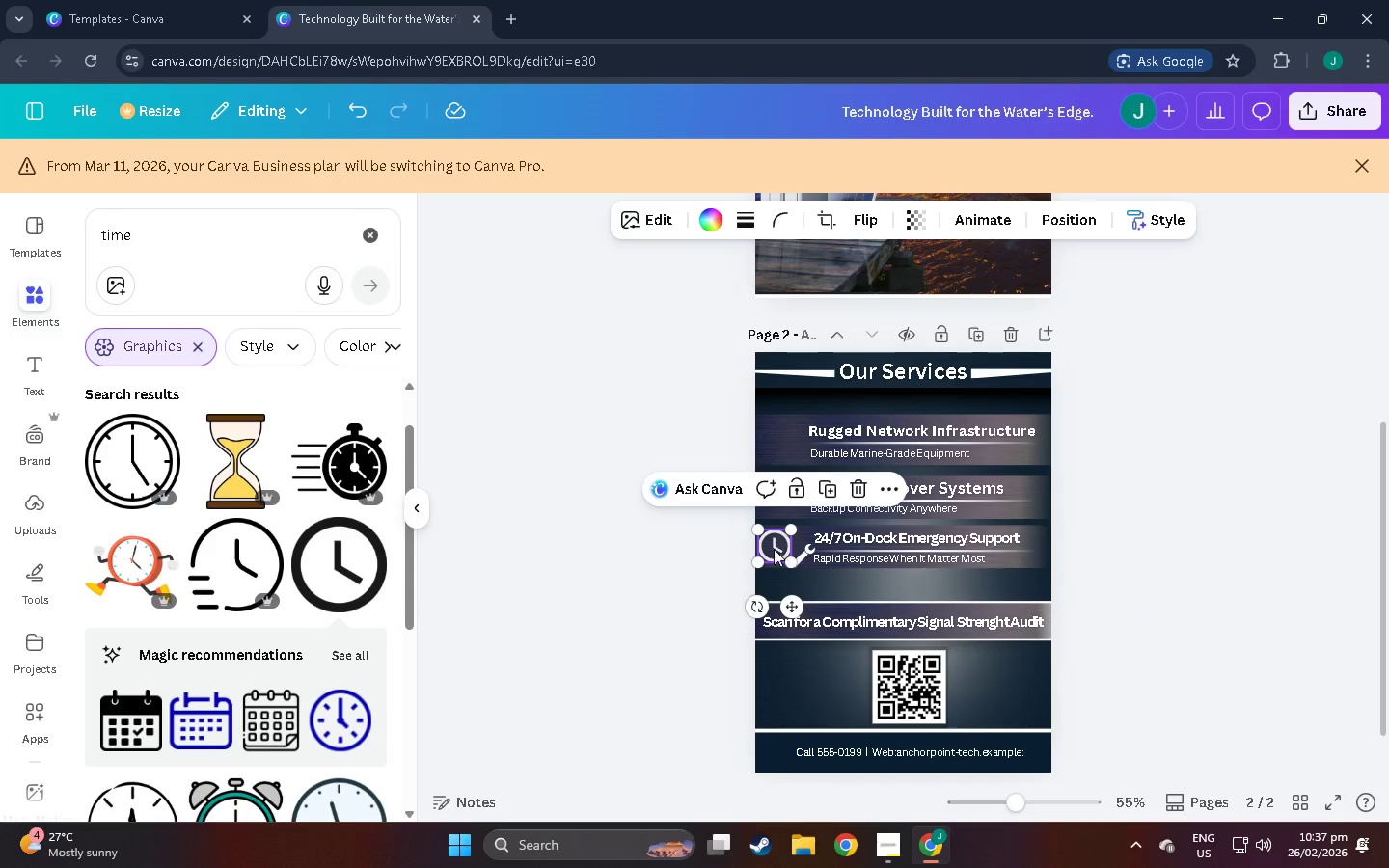 
left_click_drag(start_coordinate=[774, 549], to_coordinate=[780, 546])
 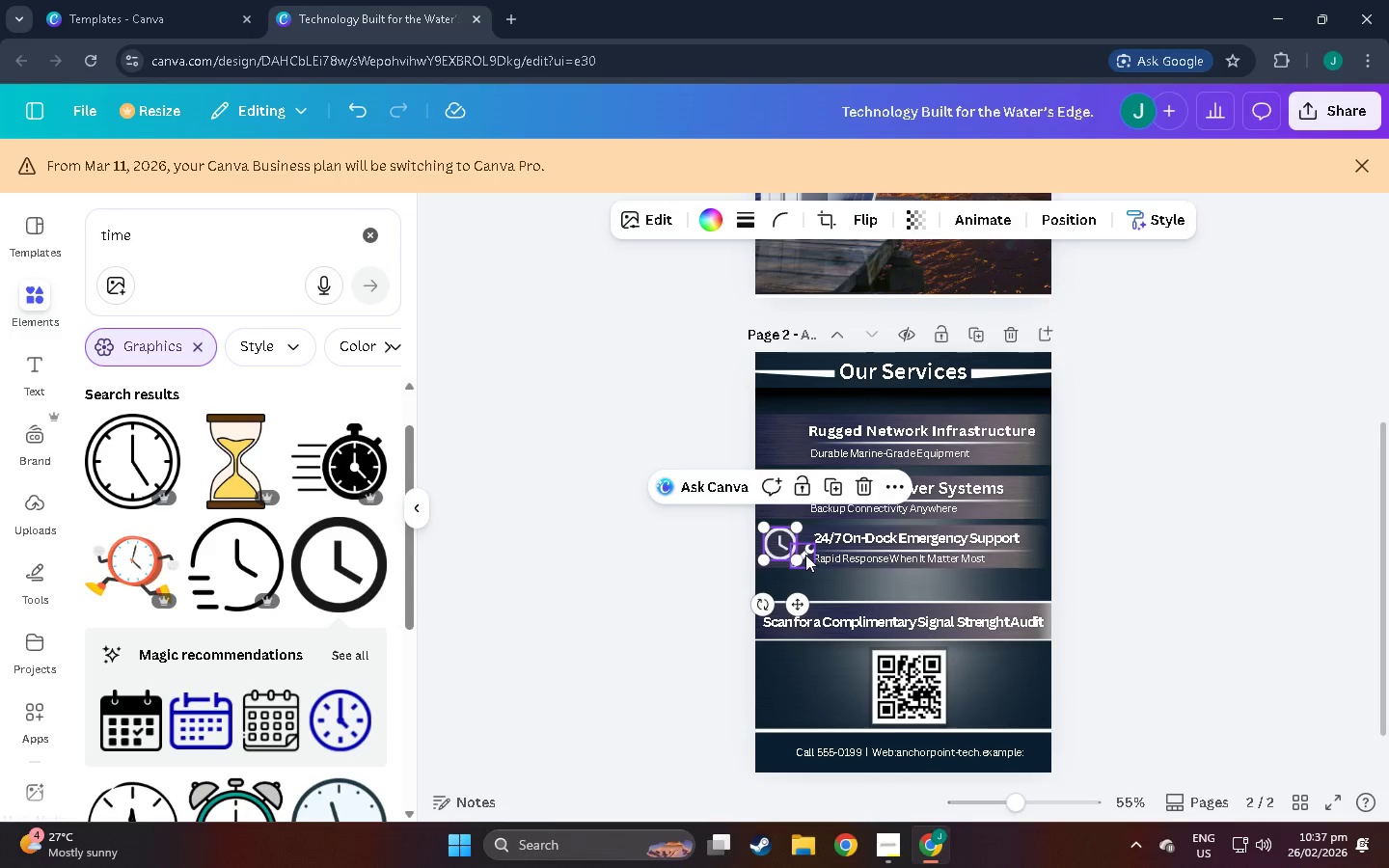 
left_click([803, 555])
 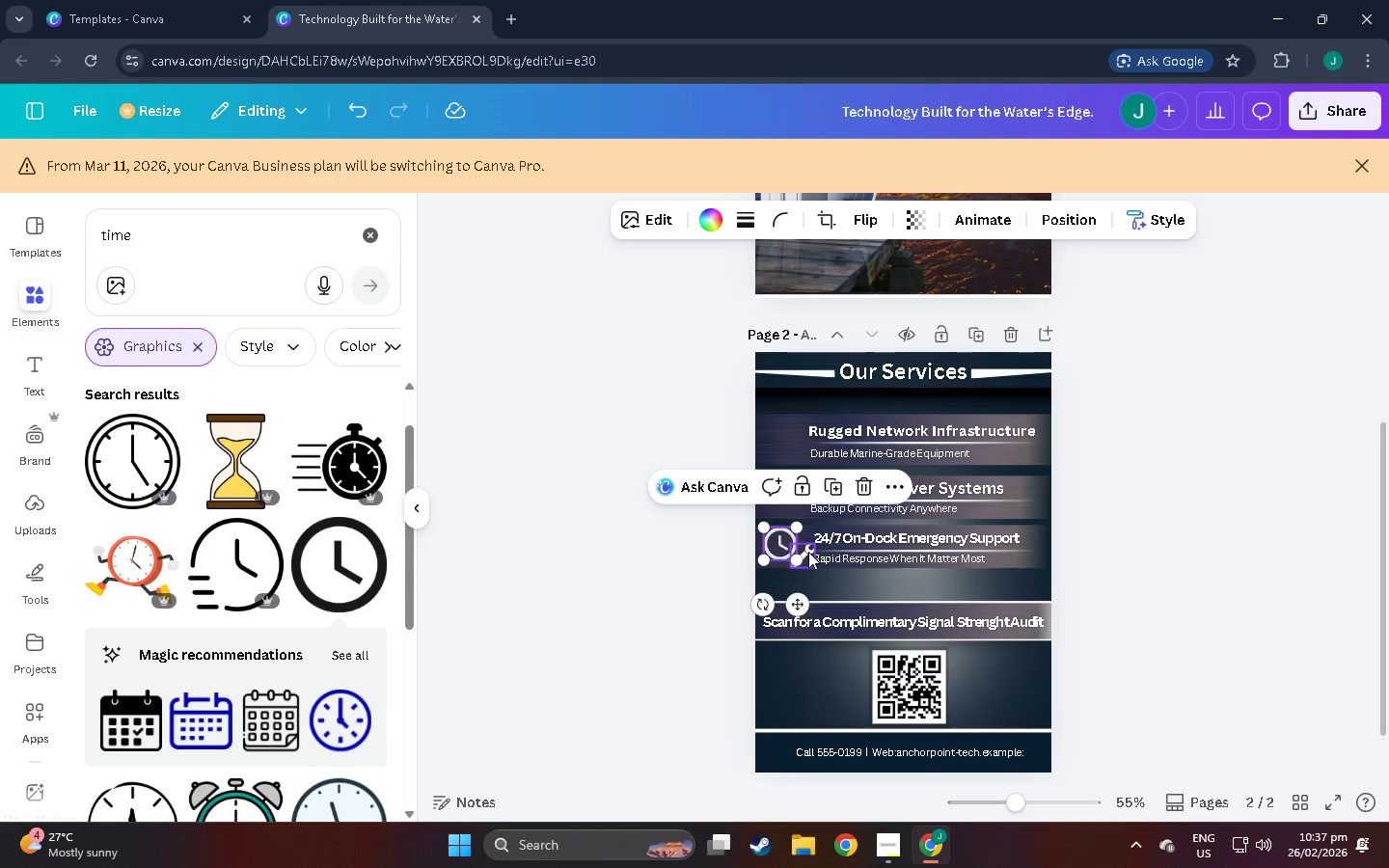 
left_click([808, 552])
 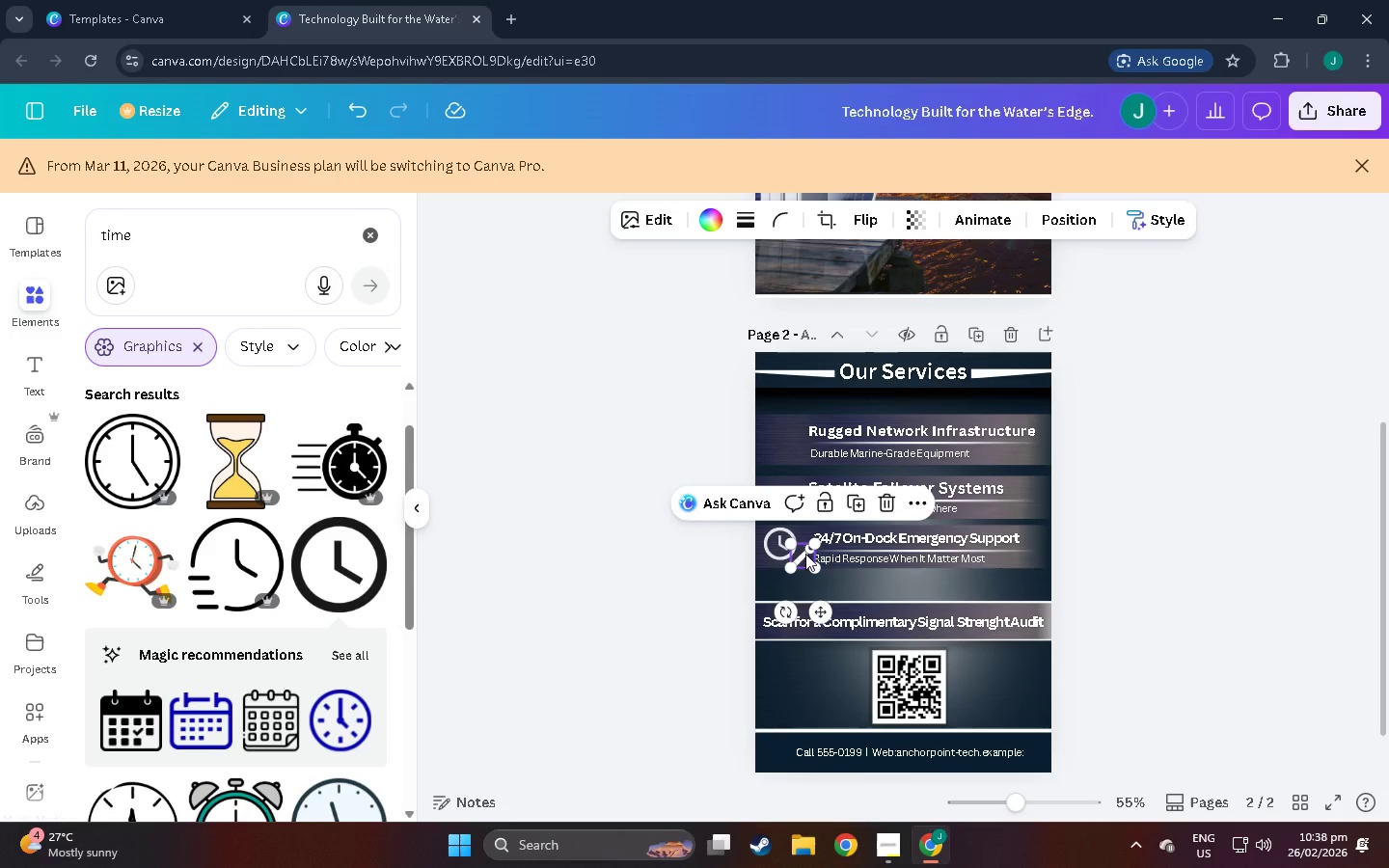 
left_click_drag(start_coordinate=[806, 554], to_coordinate=[802, 556])
 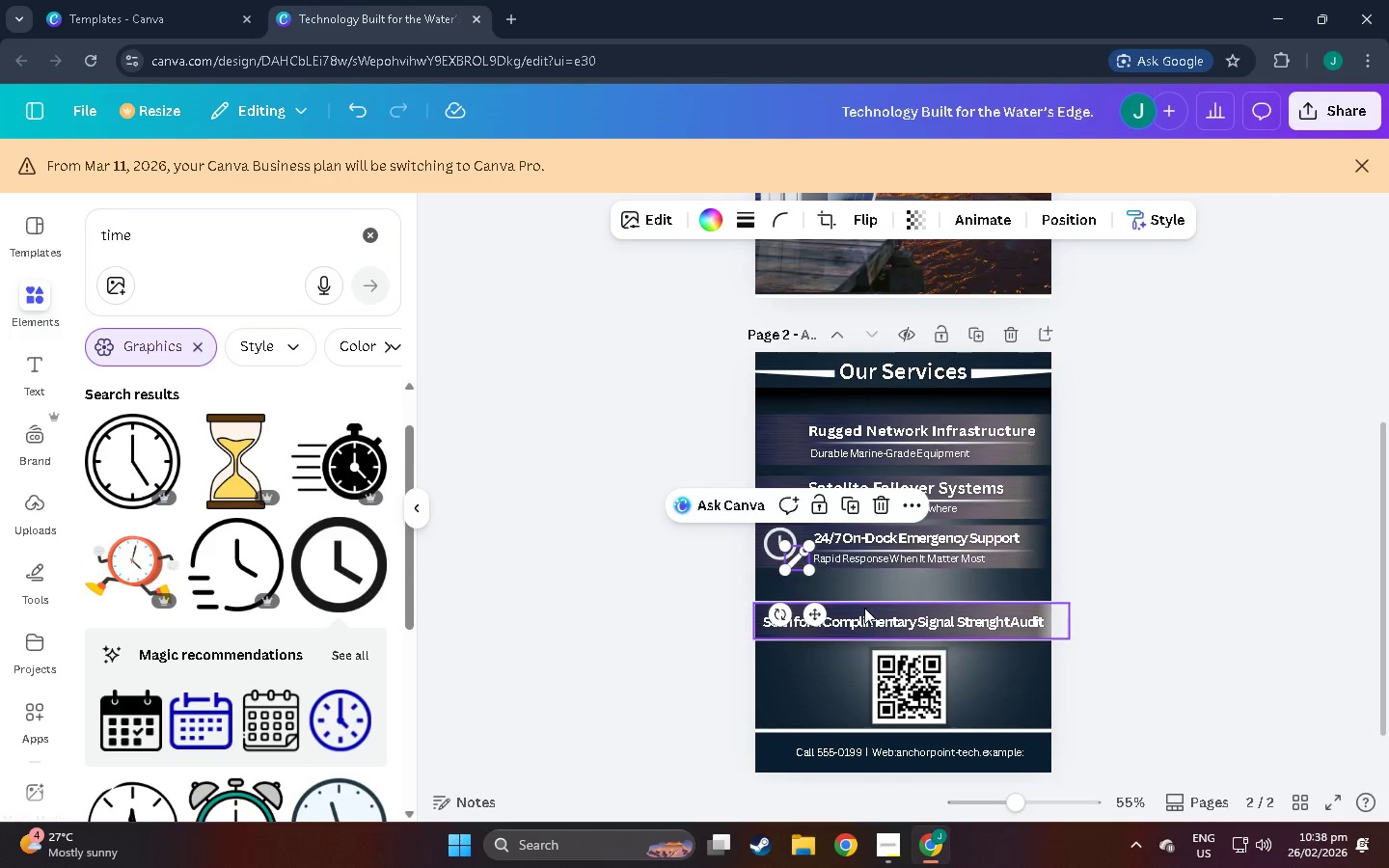 
left_click([864, 608])
 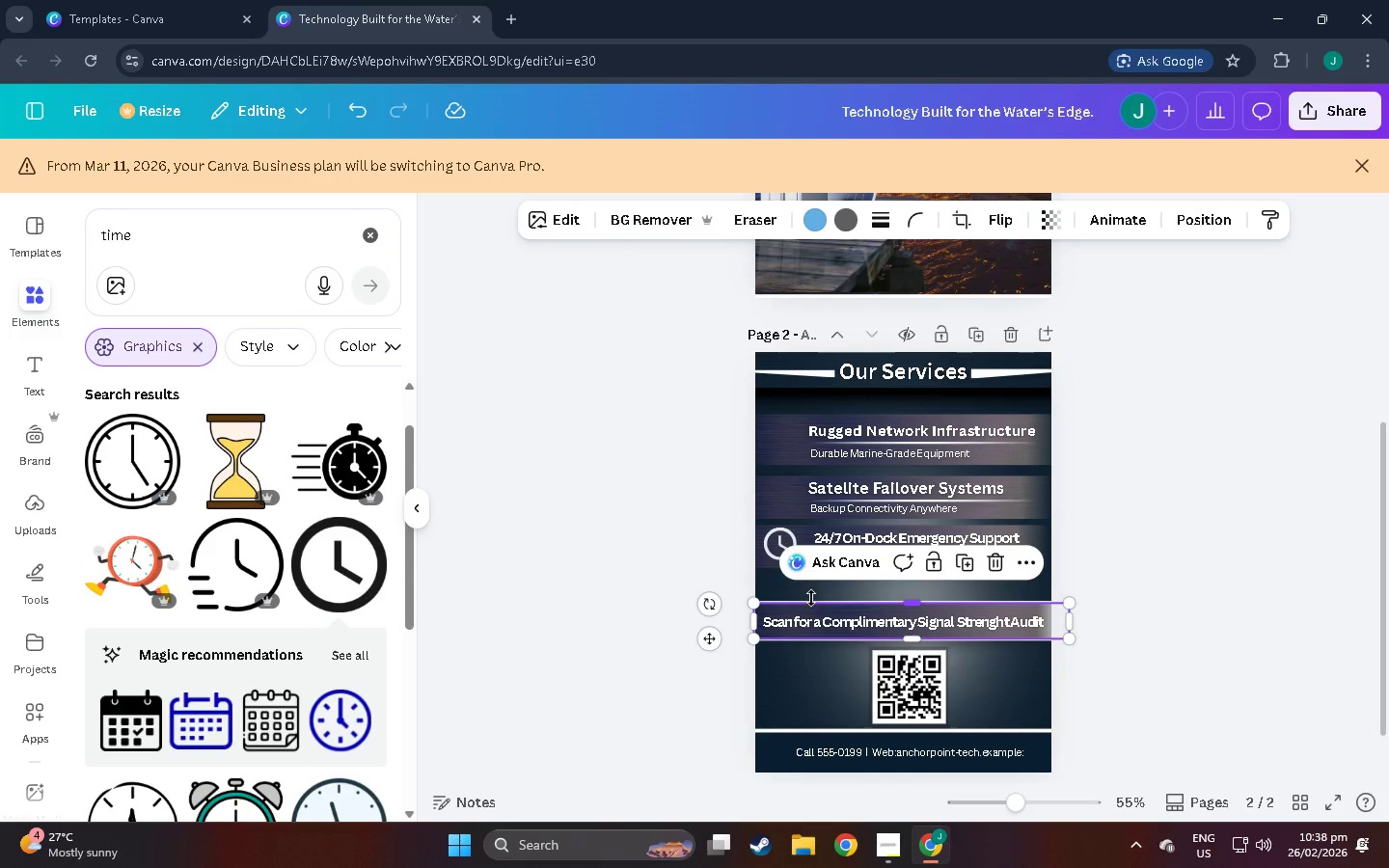 
left_click([811, 598])
 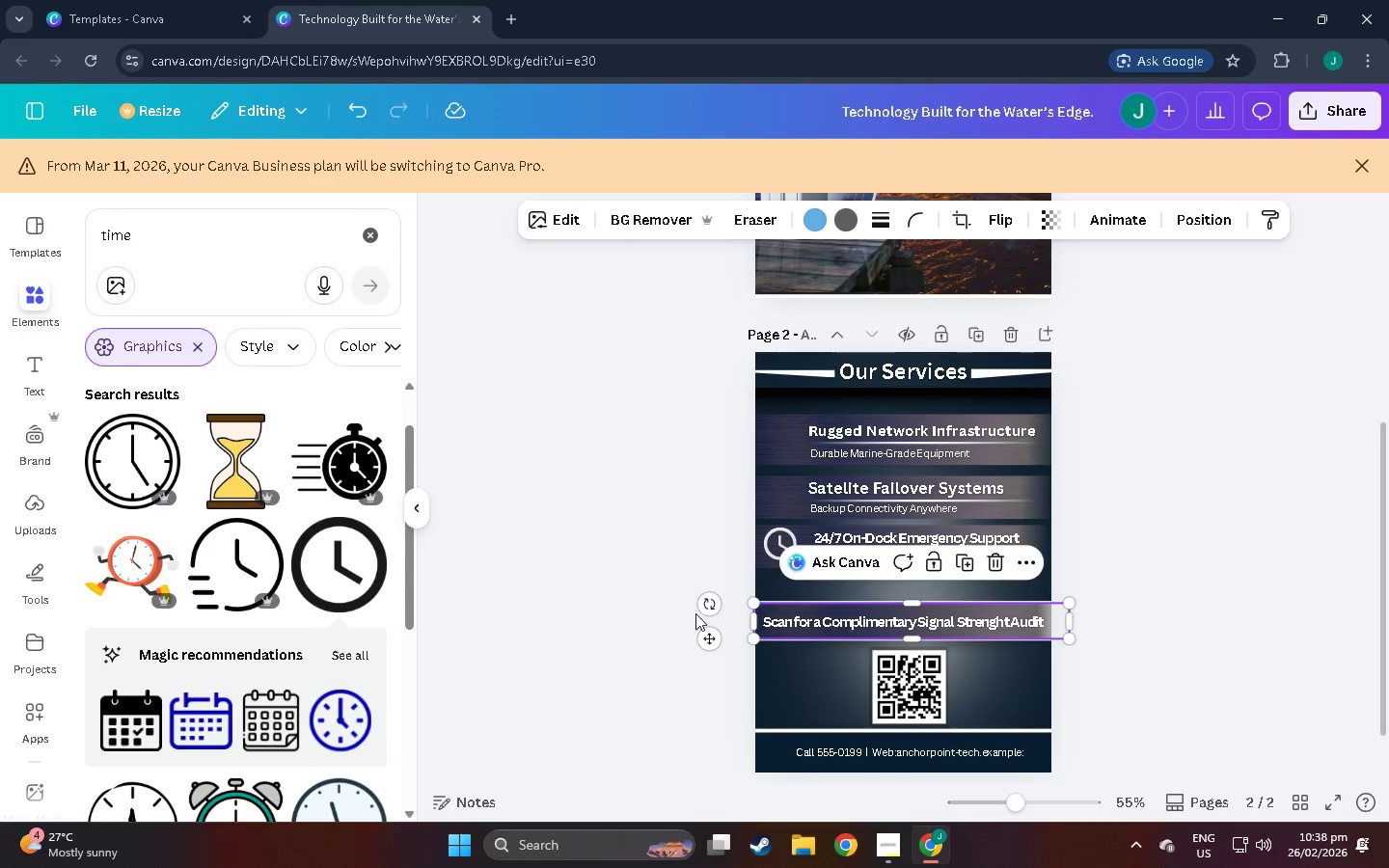 
left_click([590, 596])
 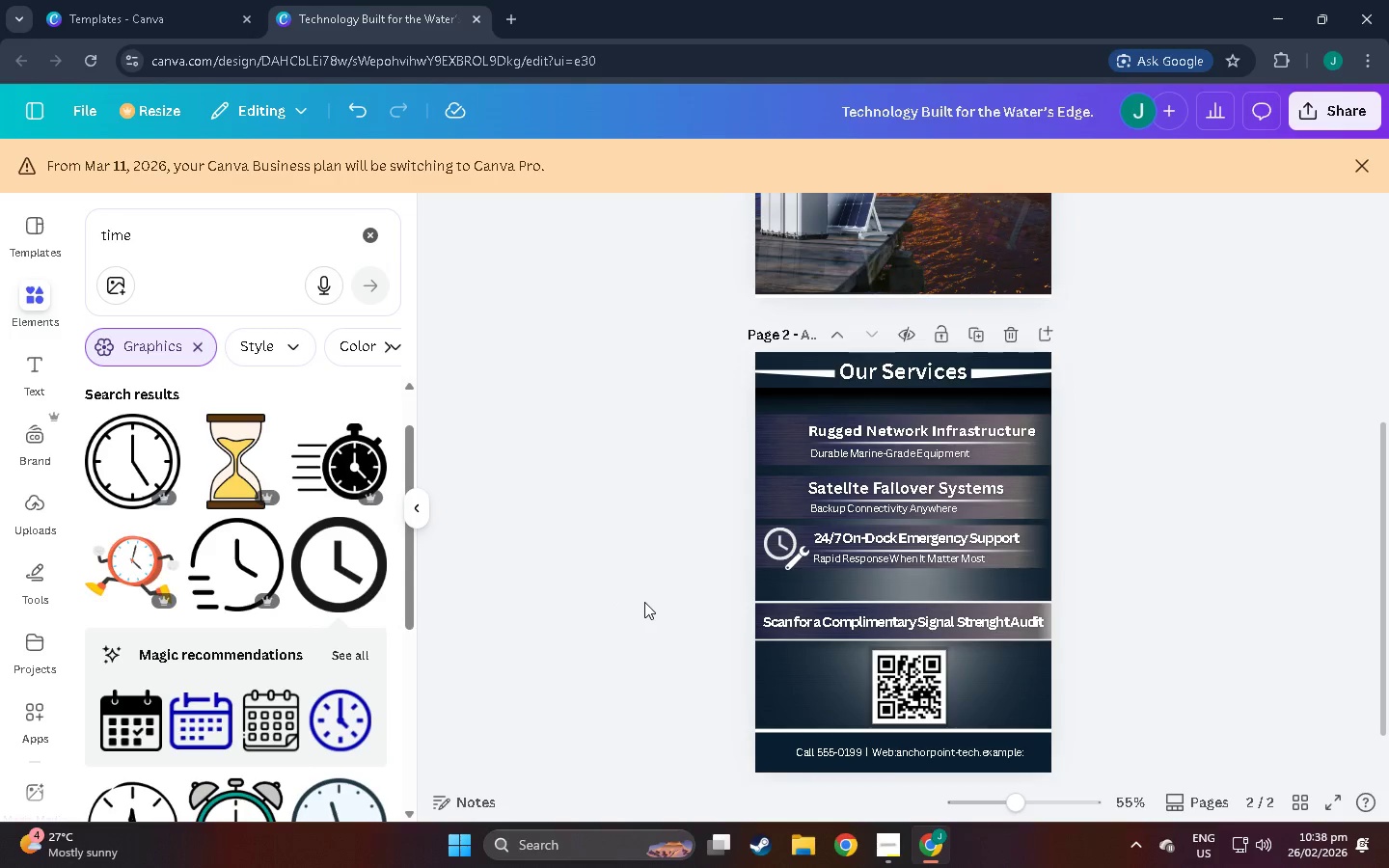 
scroll: coordinate [644, 602], scroll_direction: up, amount: 2.0
 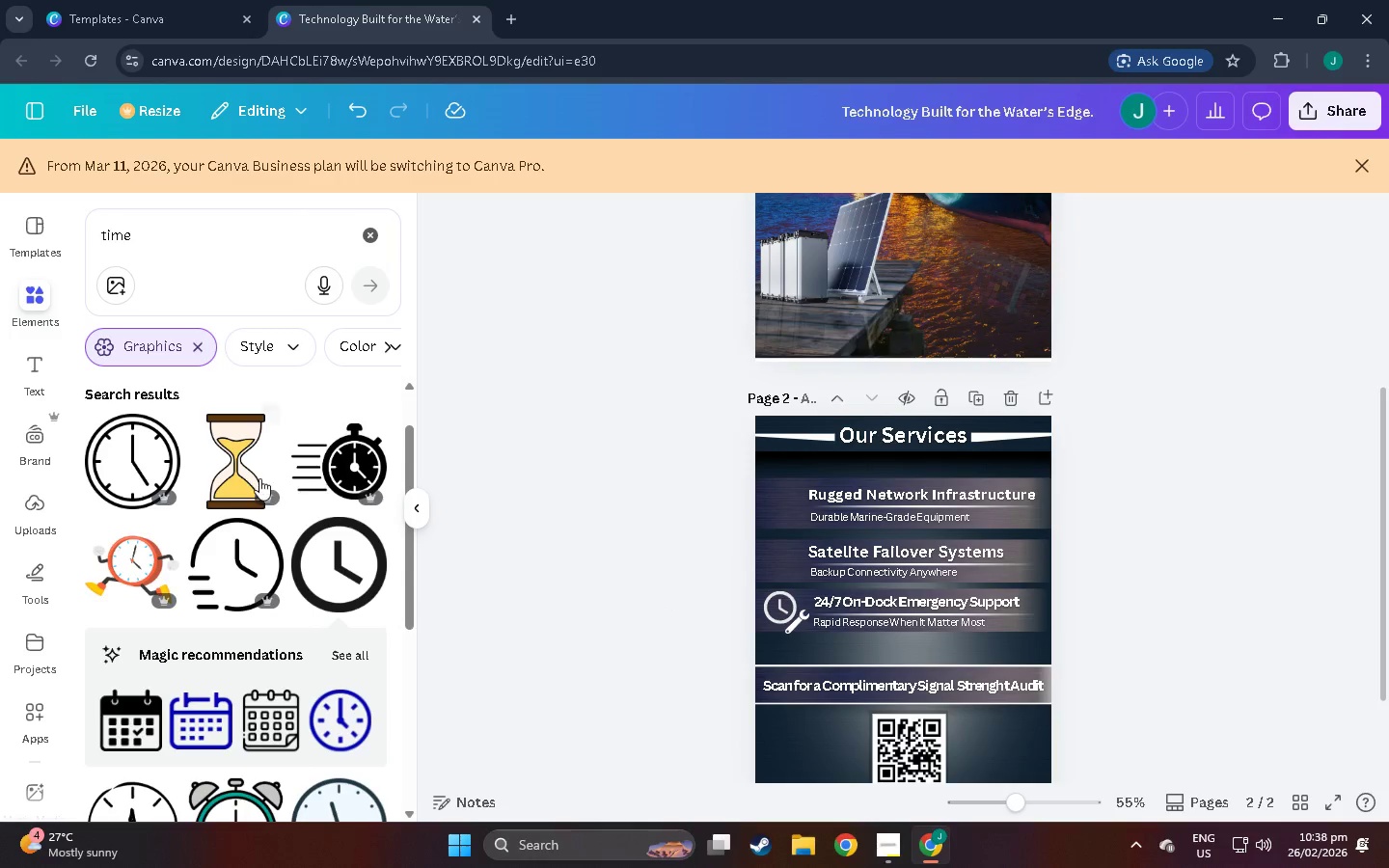 
left_click_drag(start_coordinate=[190, 253], to_coordinate=[57, 230])
 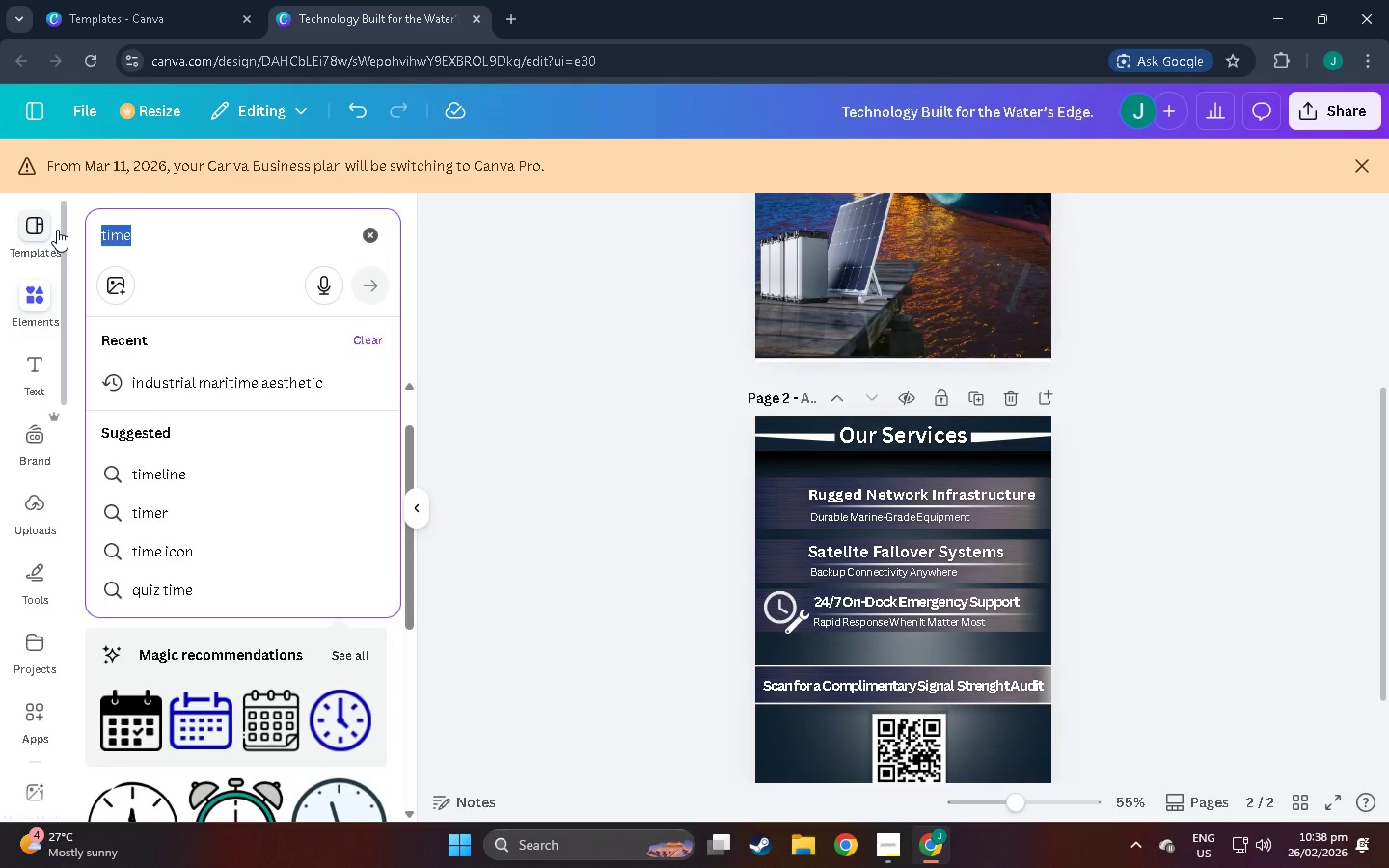 
type(satelitee)
 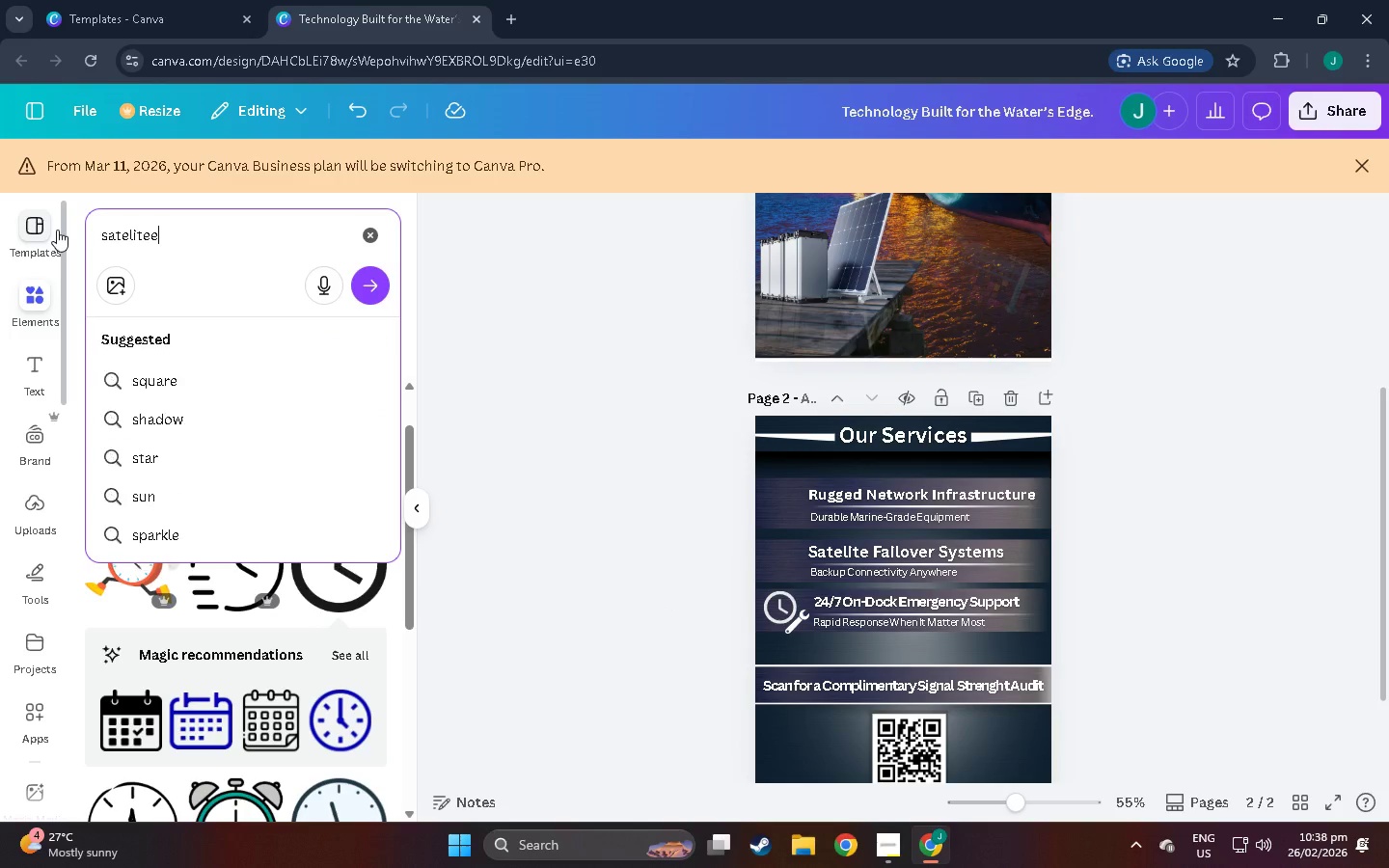 
key(Enter)
 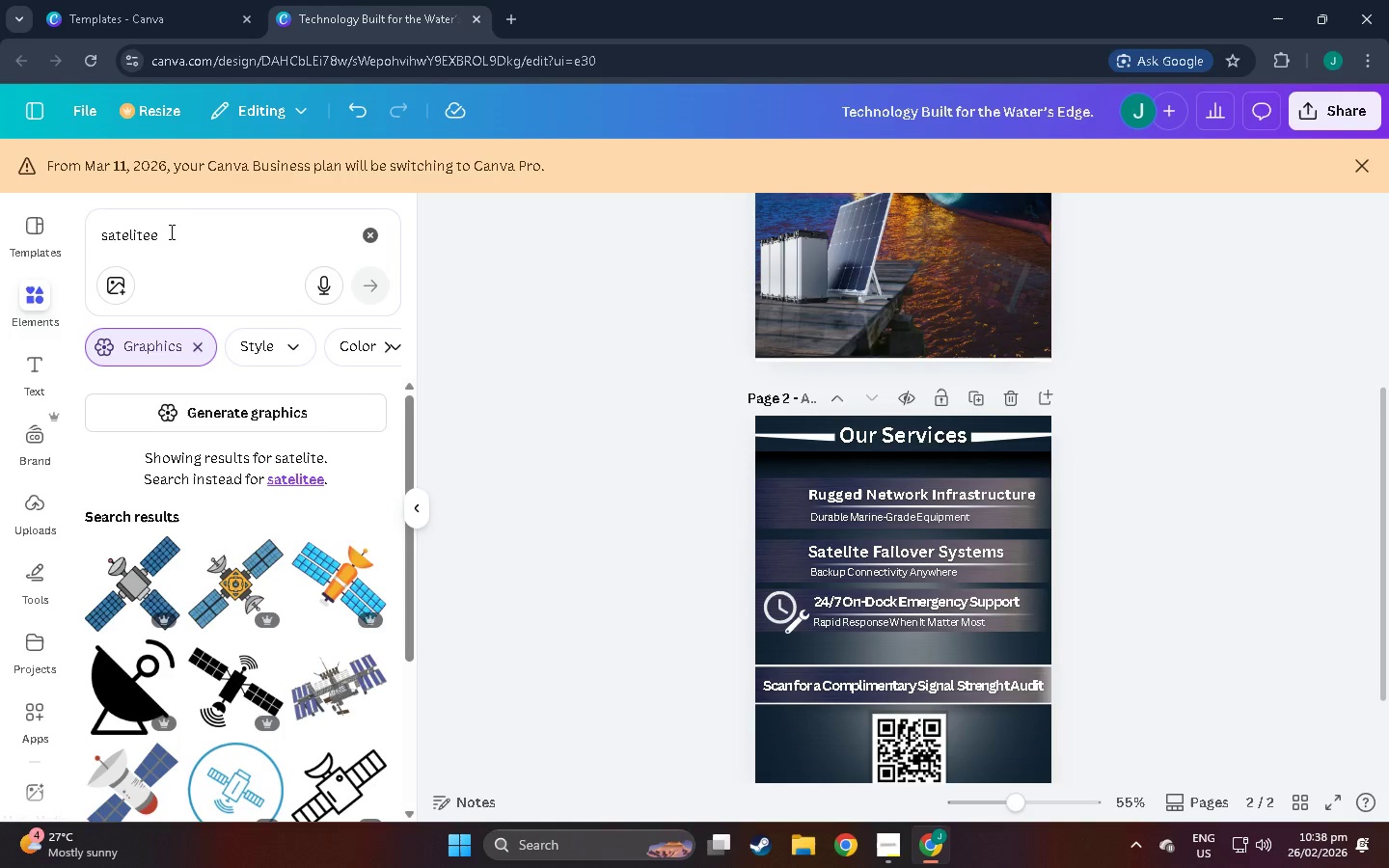 
left_click([150, 229])
 